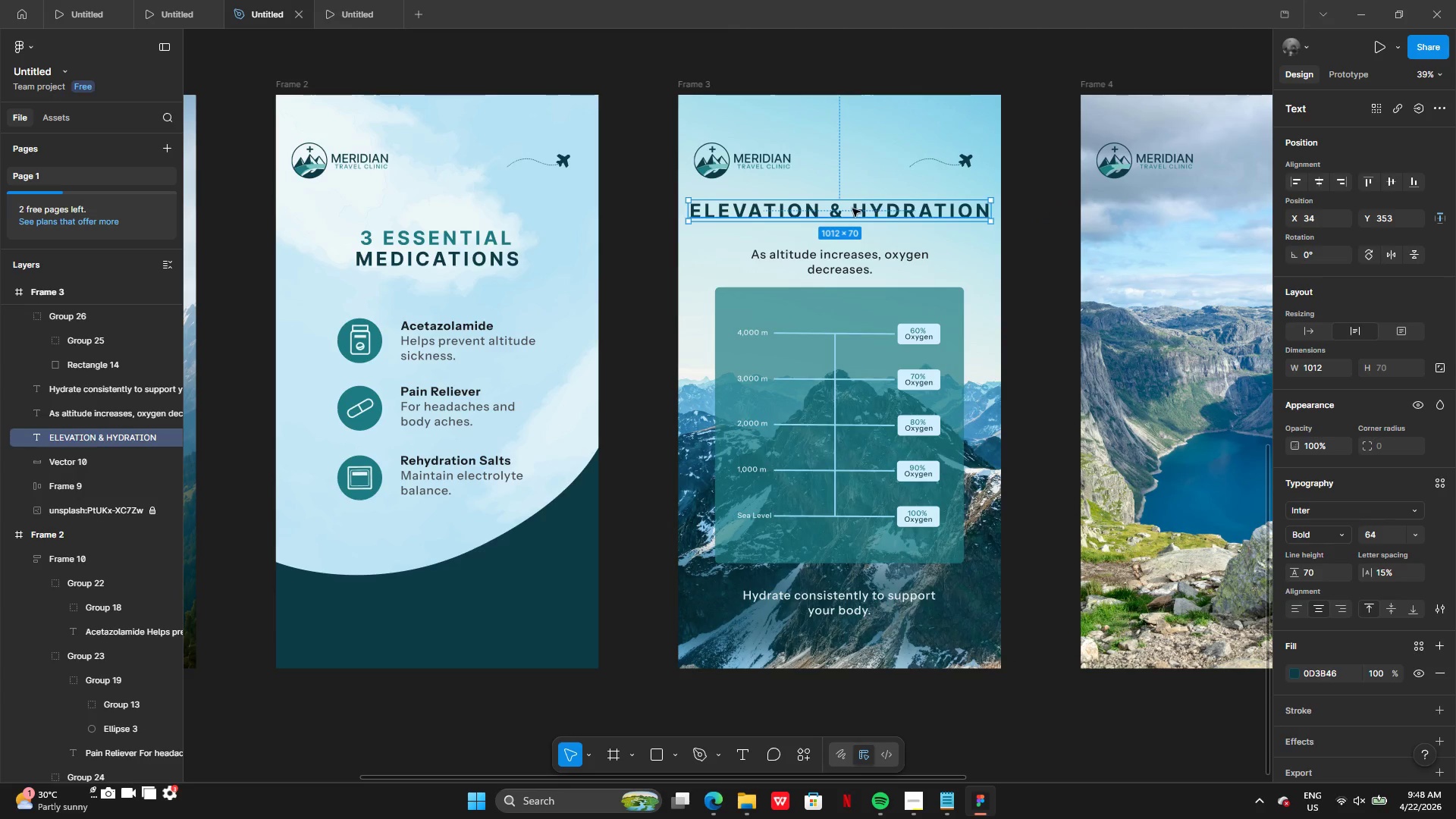 
key(Control+Z)
 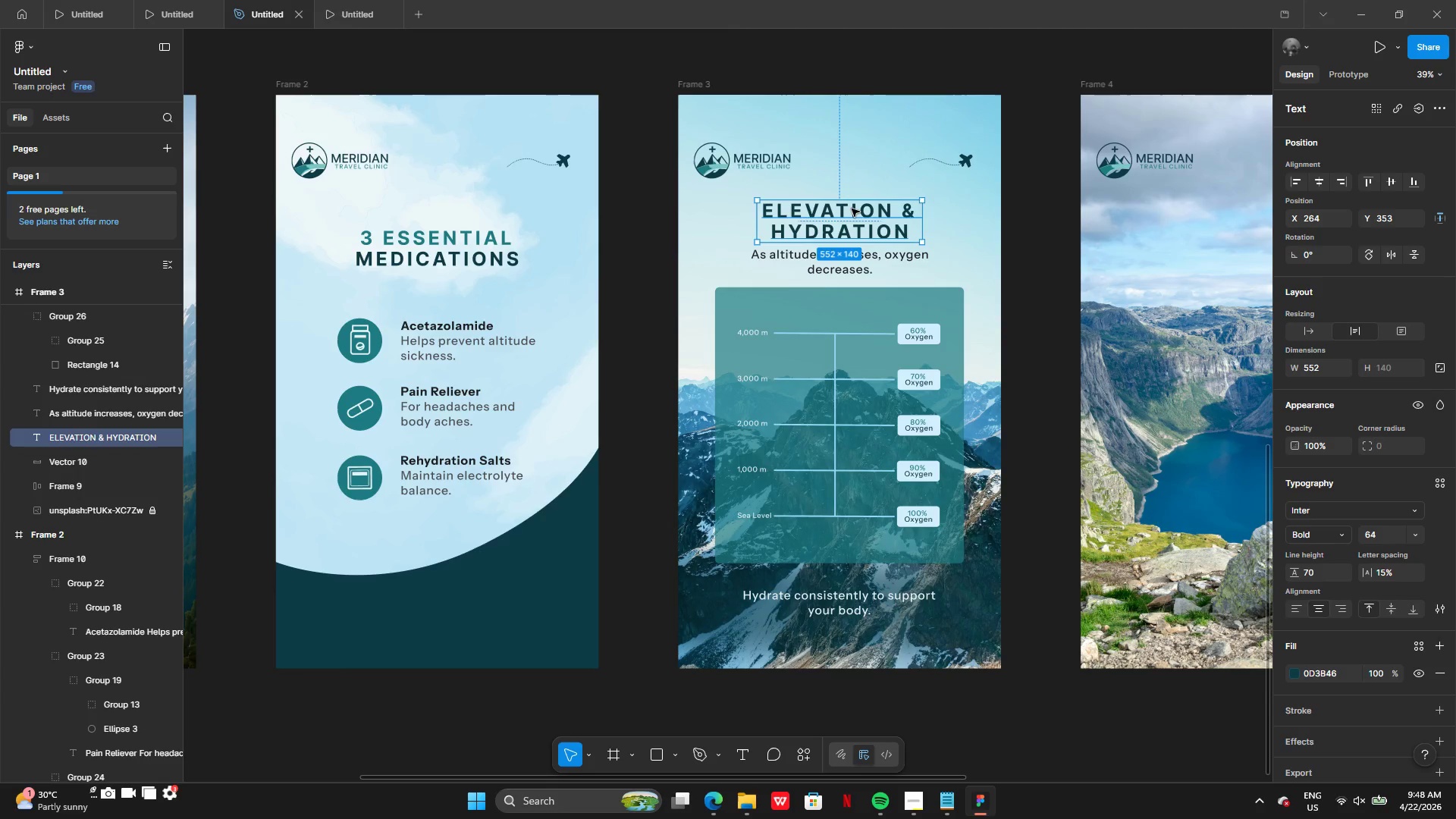 
key(Control+Z)
 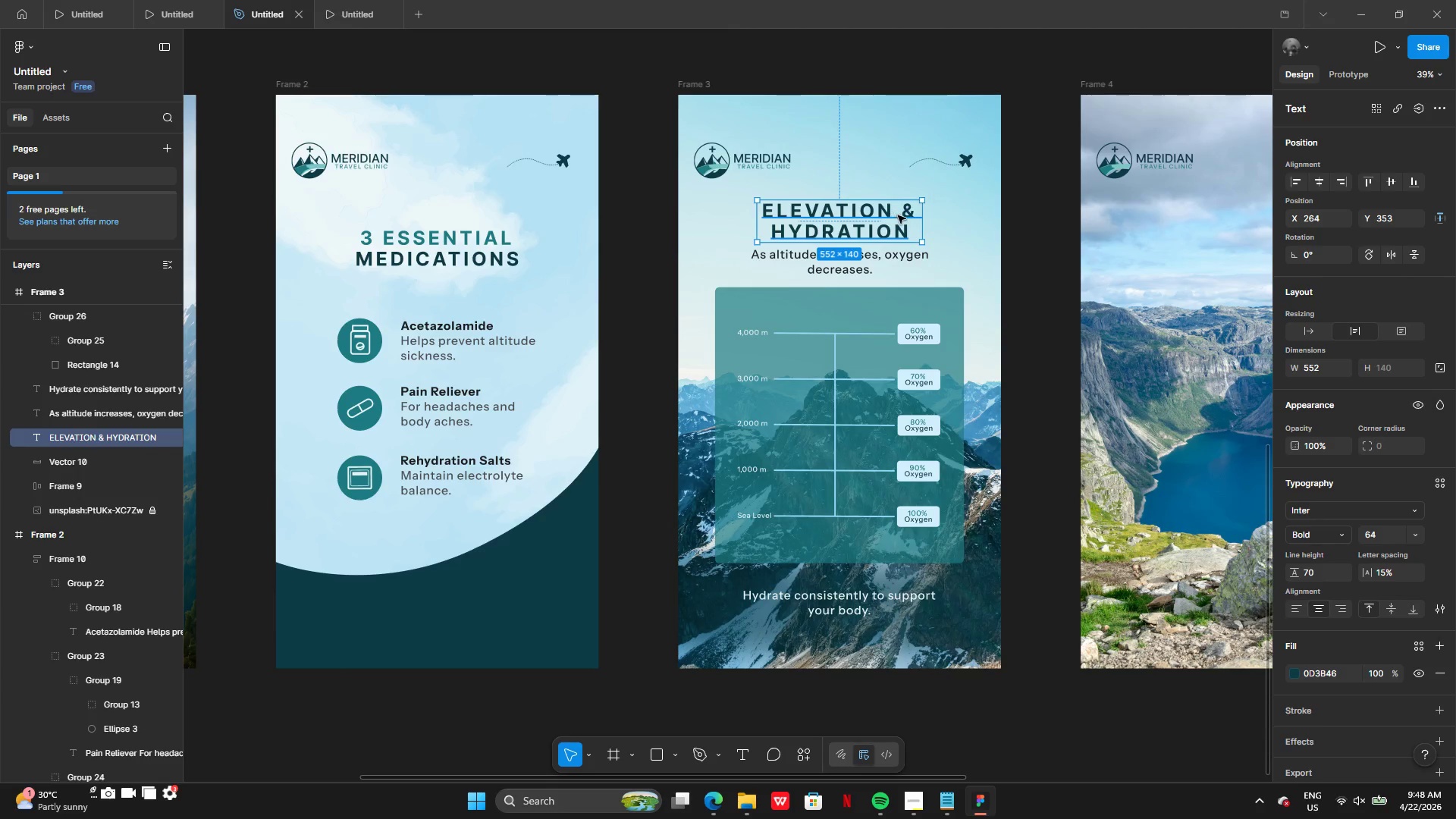 
left_click([899, 215])
 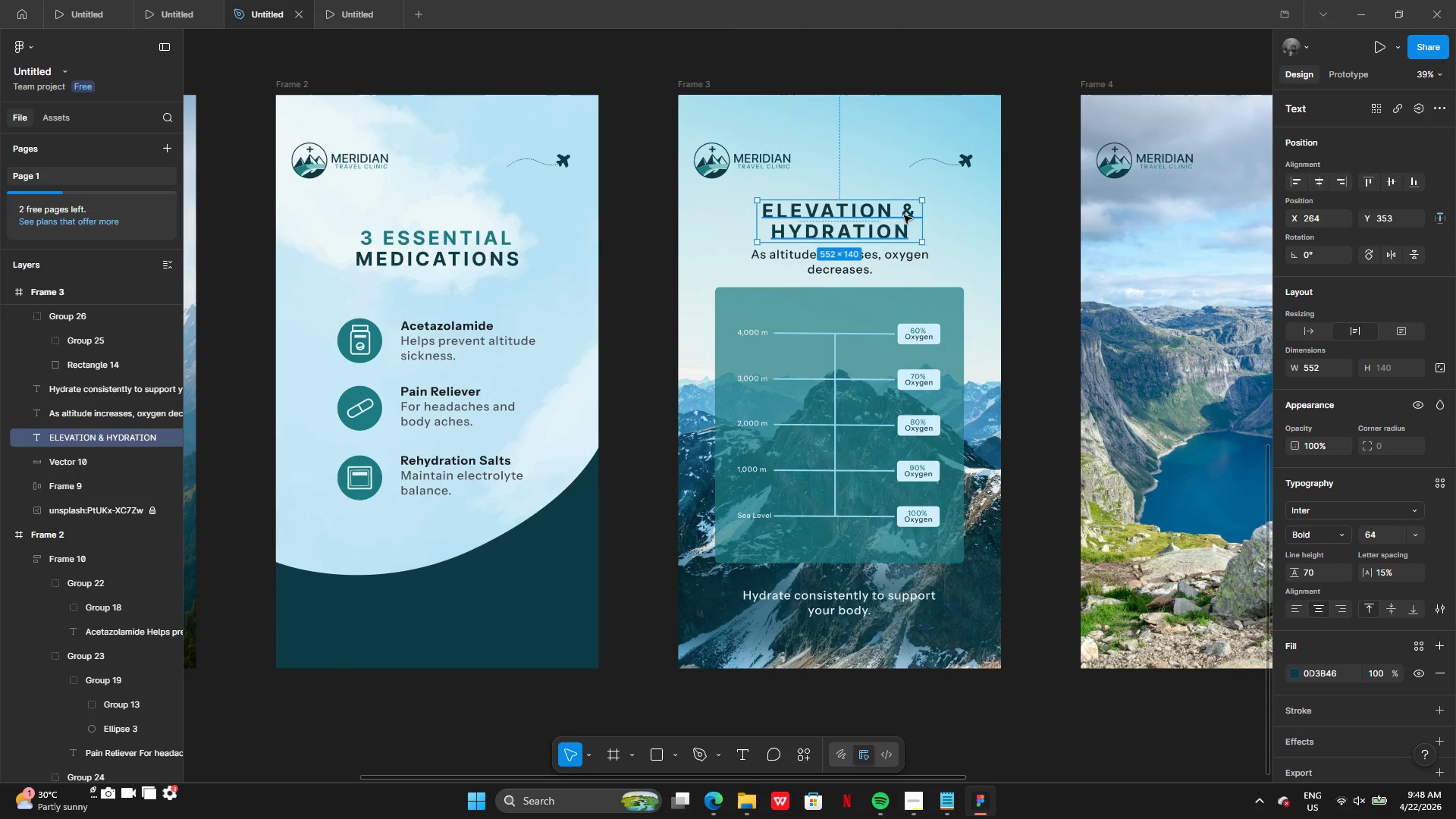 
double_click([904, 215])
 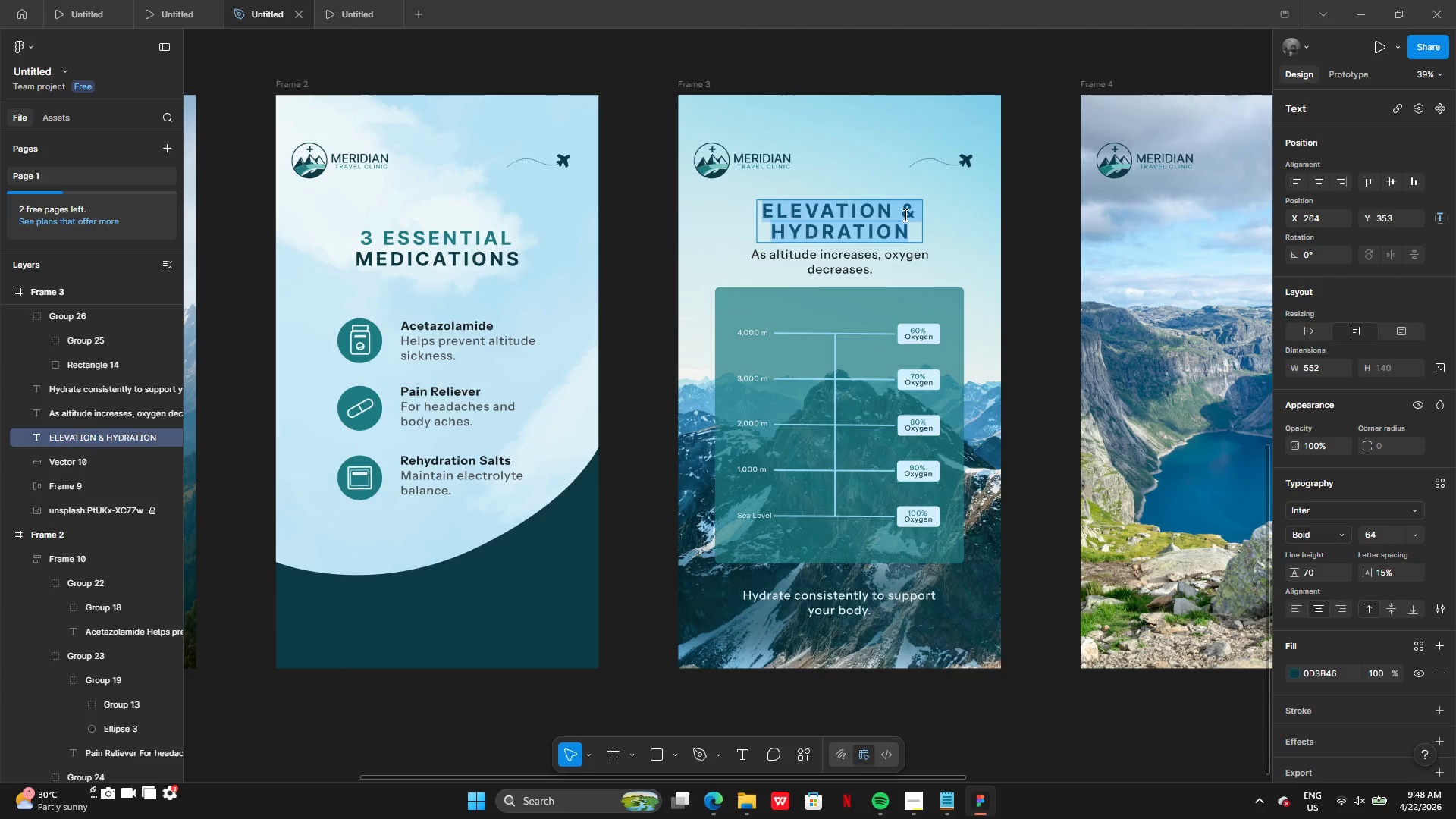 
left_click([902, 214])
 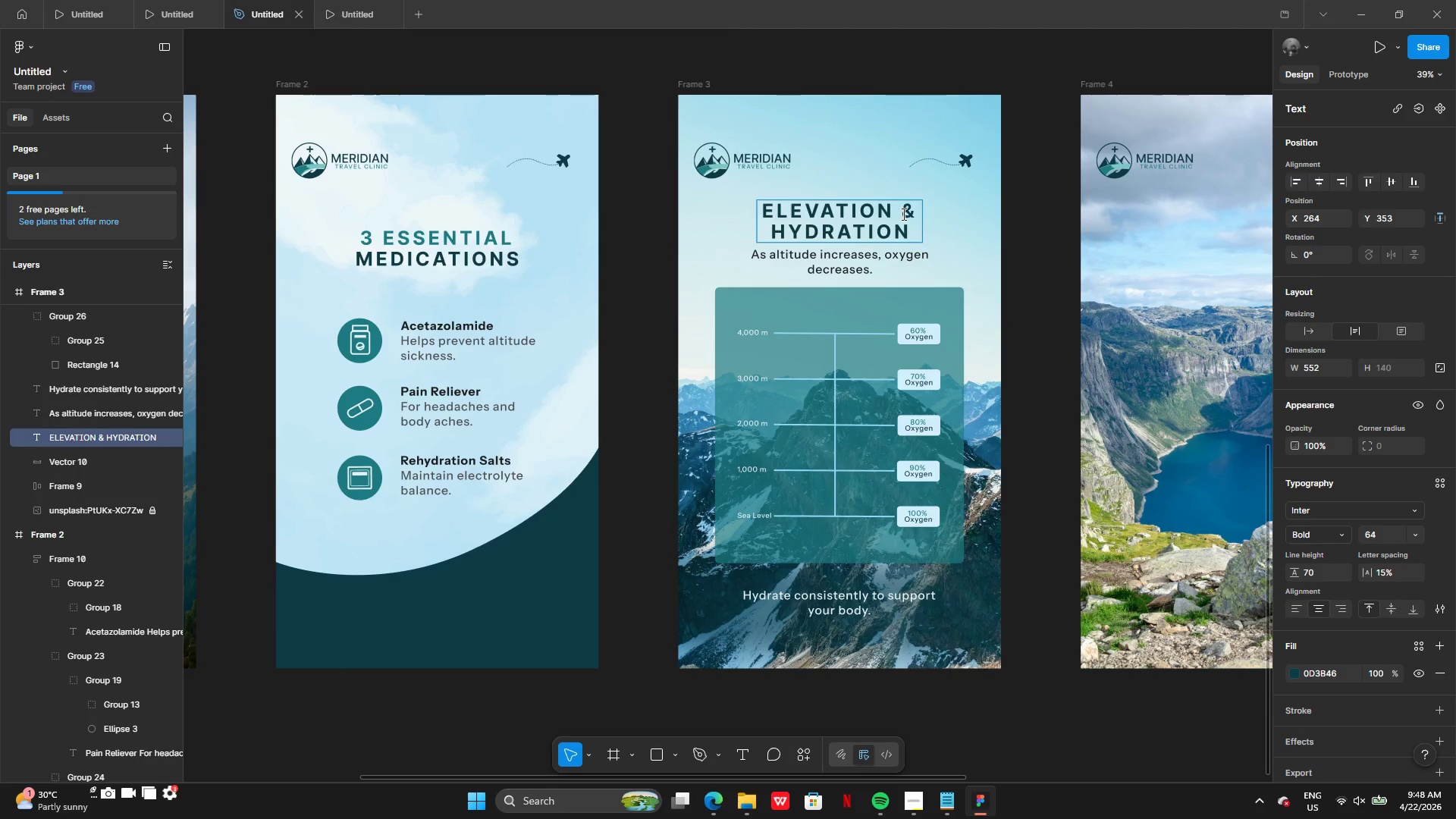 
key(Enter)
 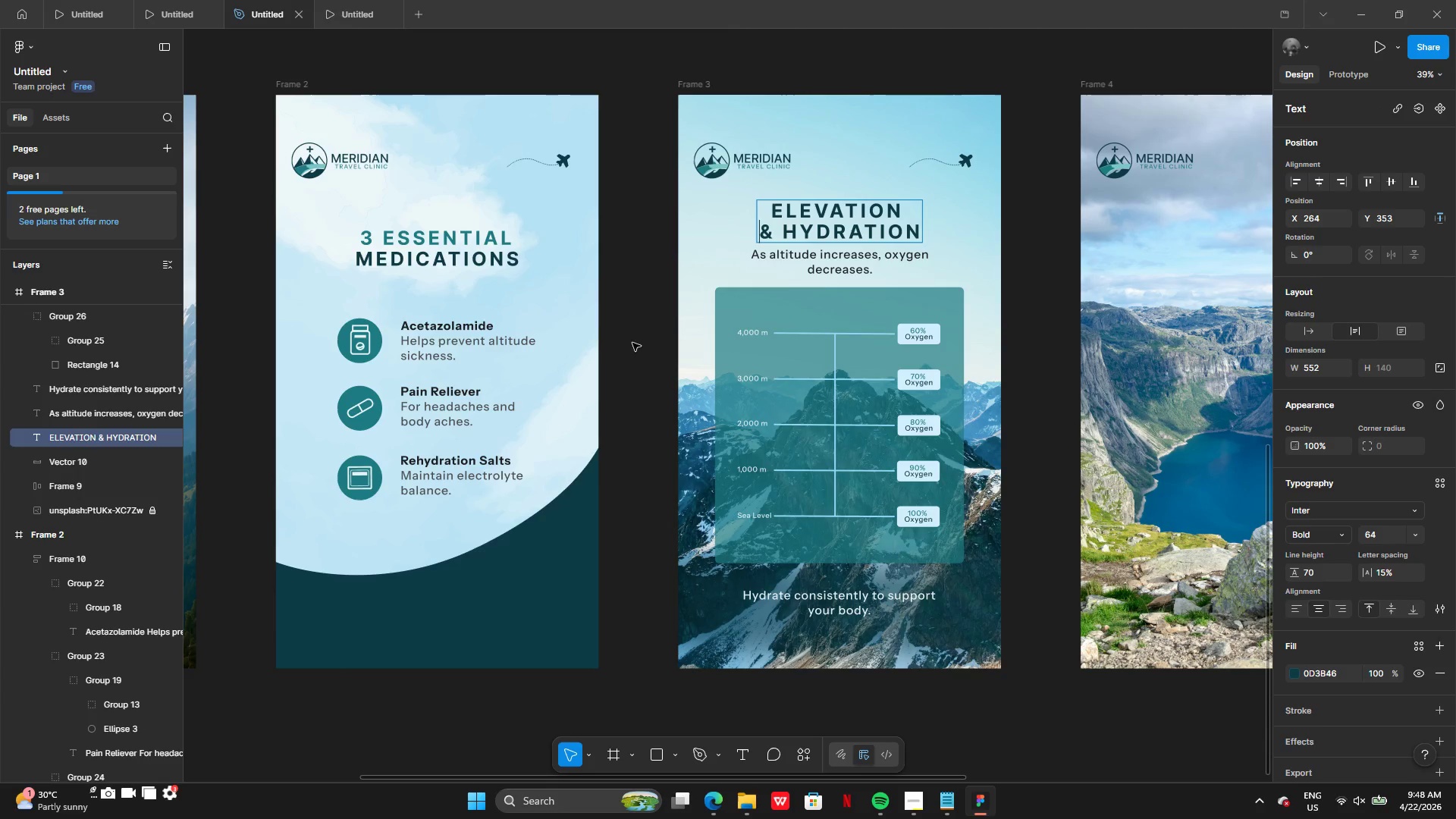 
left_click([639, 266])
 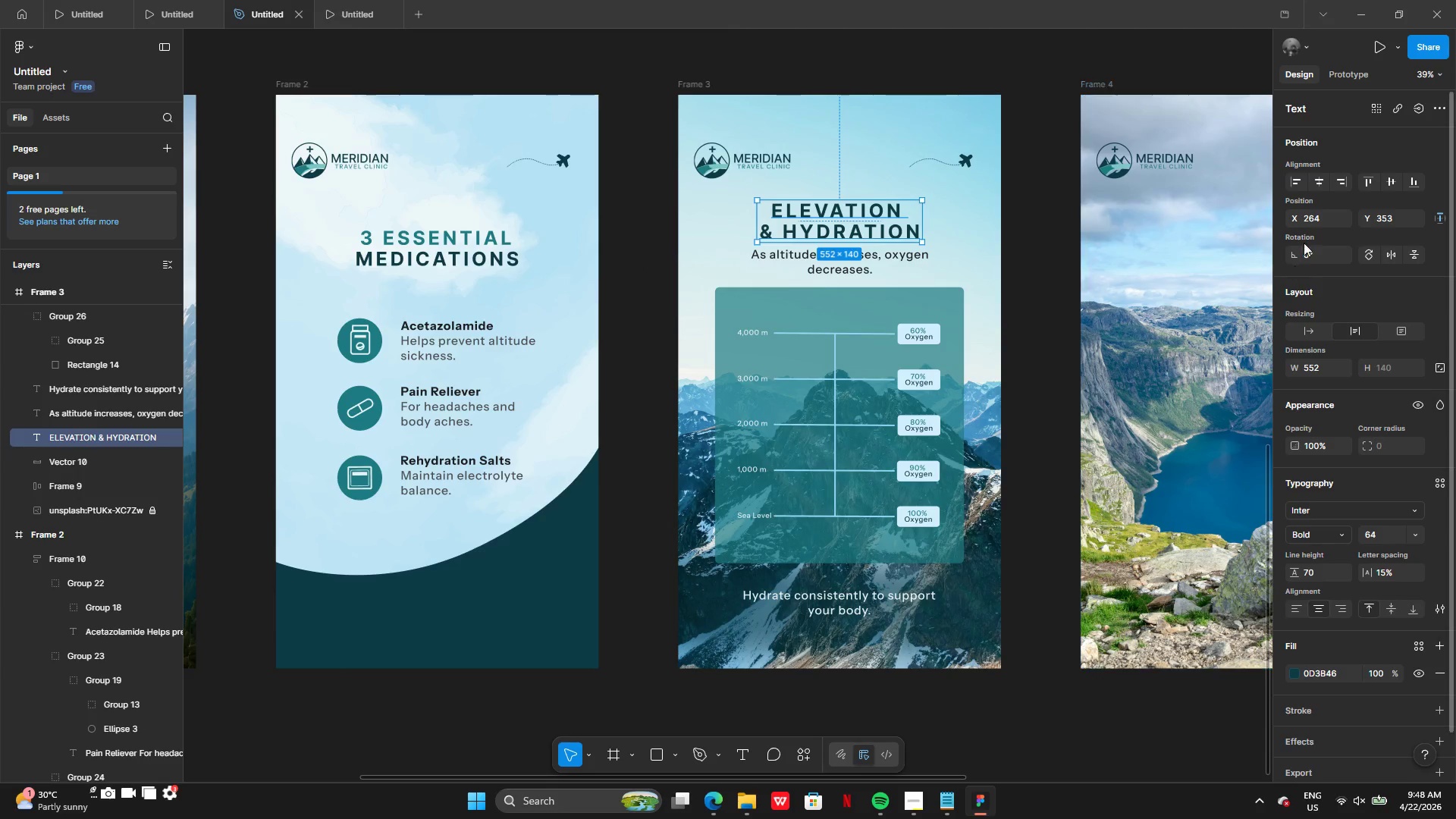 
left_click([1320, 181])
 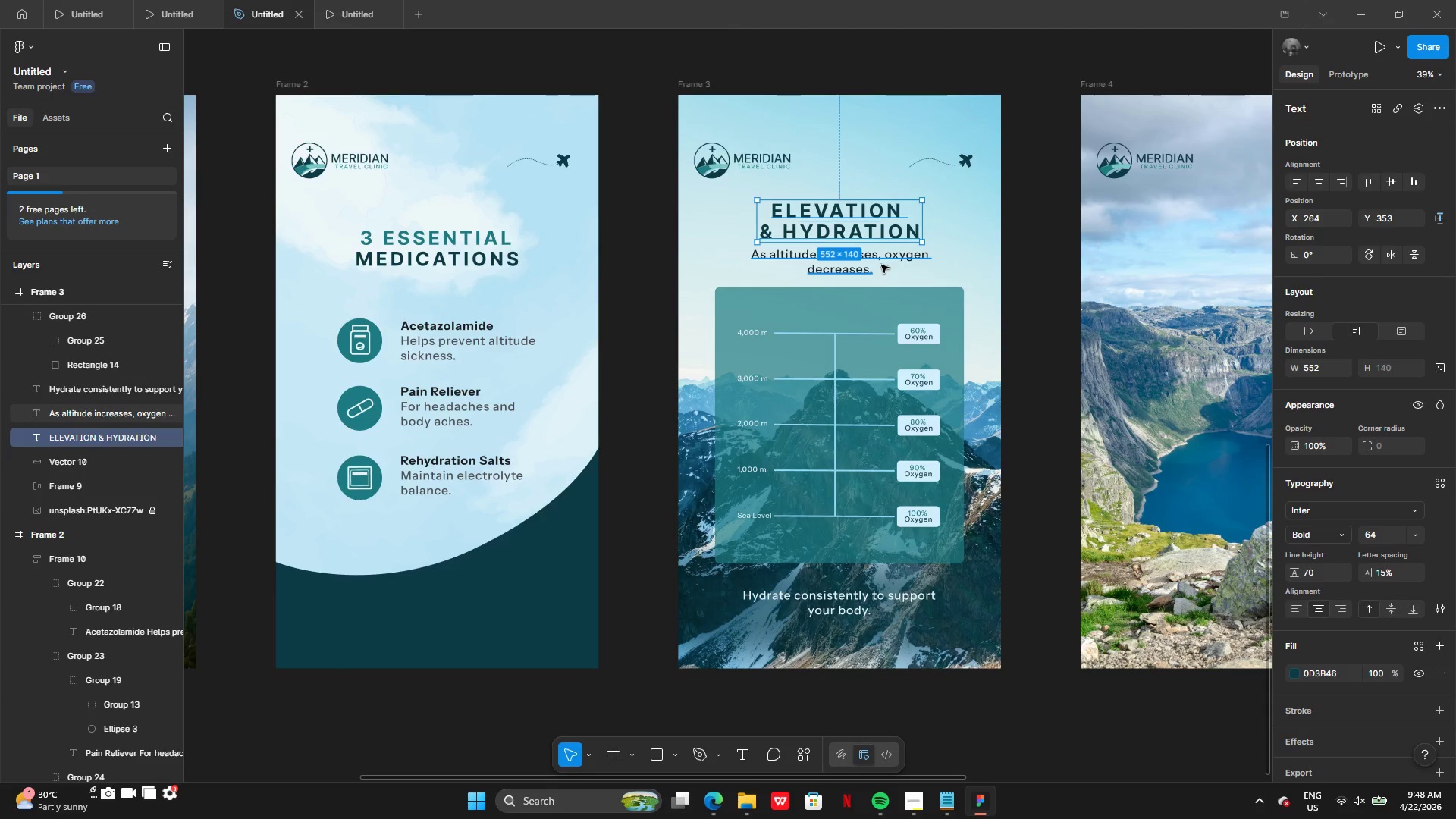 
wait(8.11)
 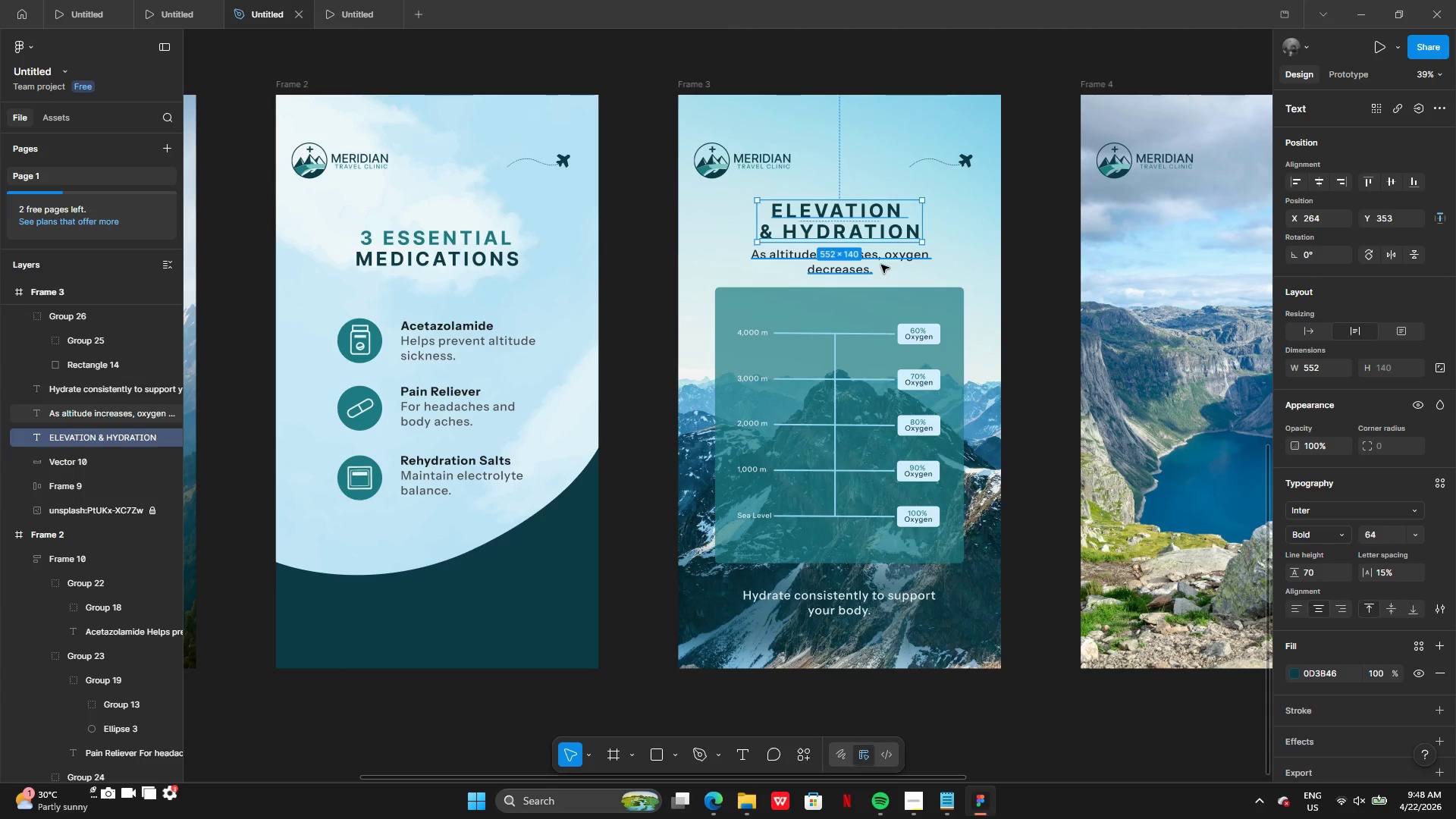 
left_click([882, 665])
 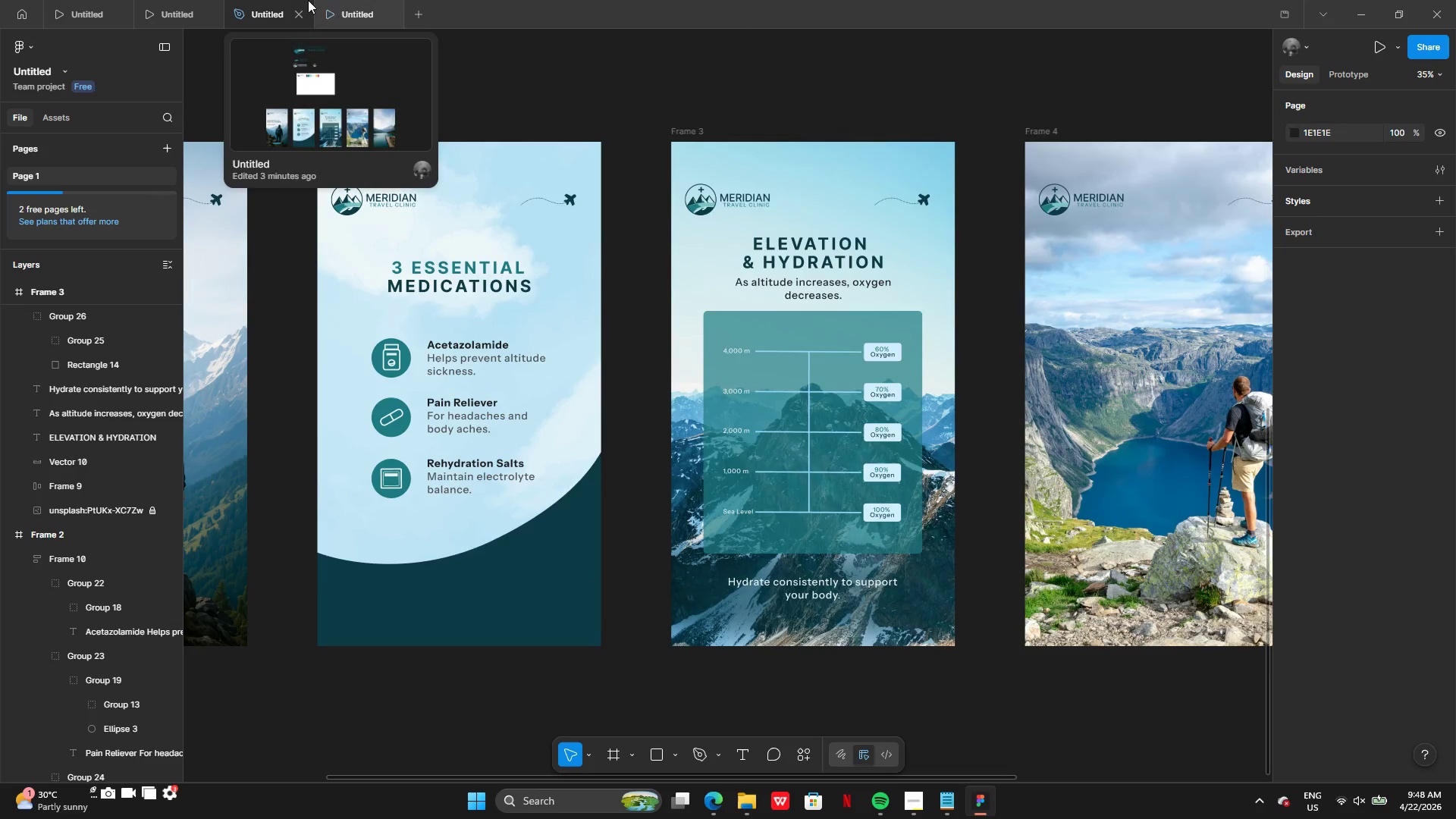 
left_click([347, 5])
 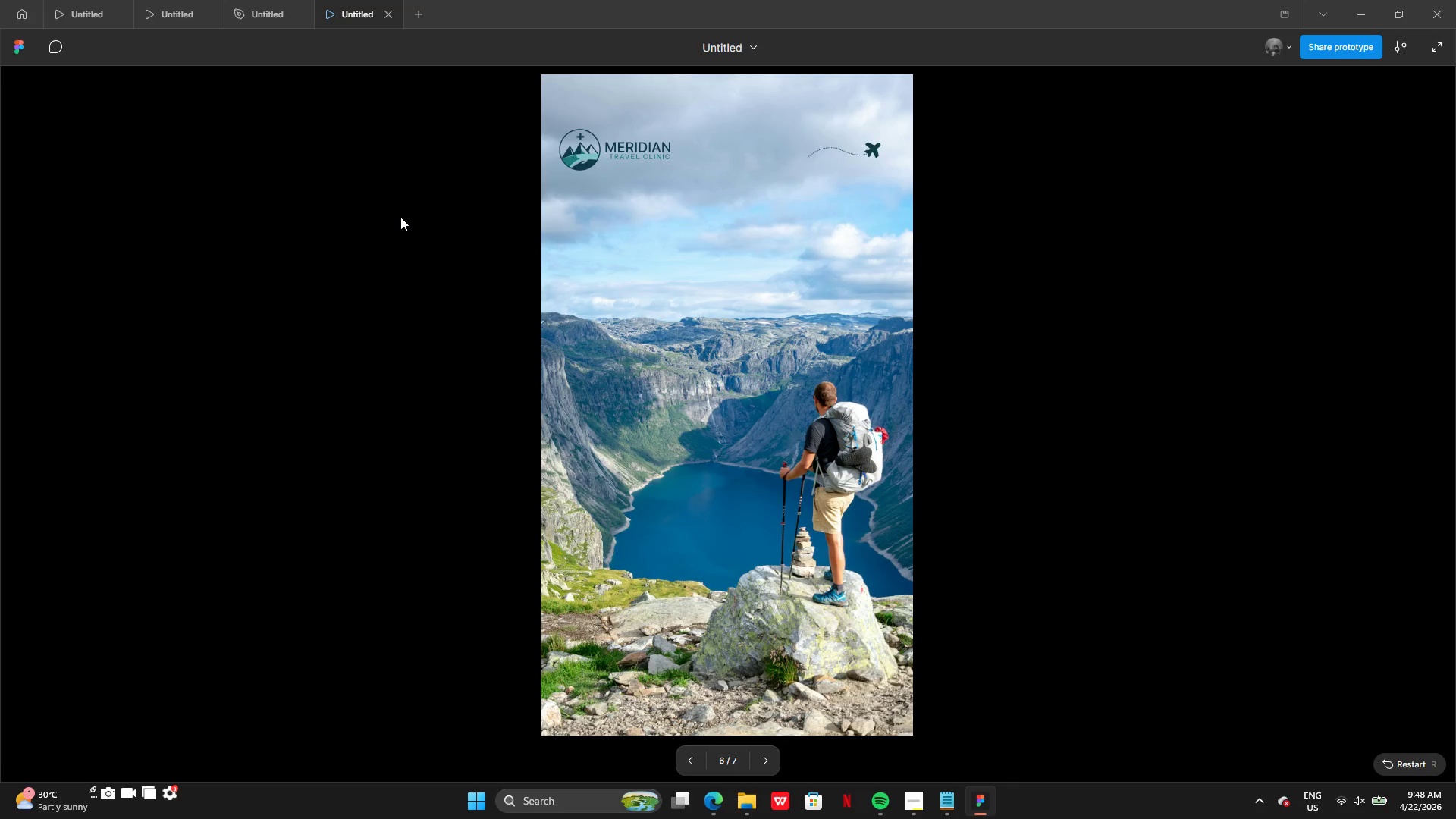 
key(ArrowLeft)
 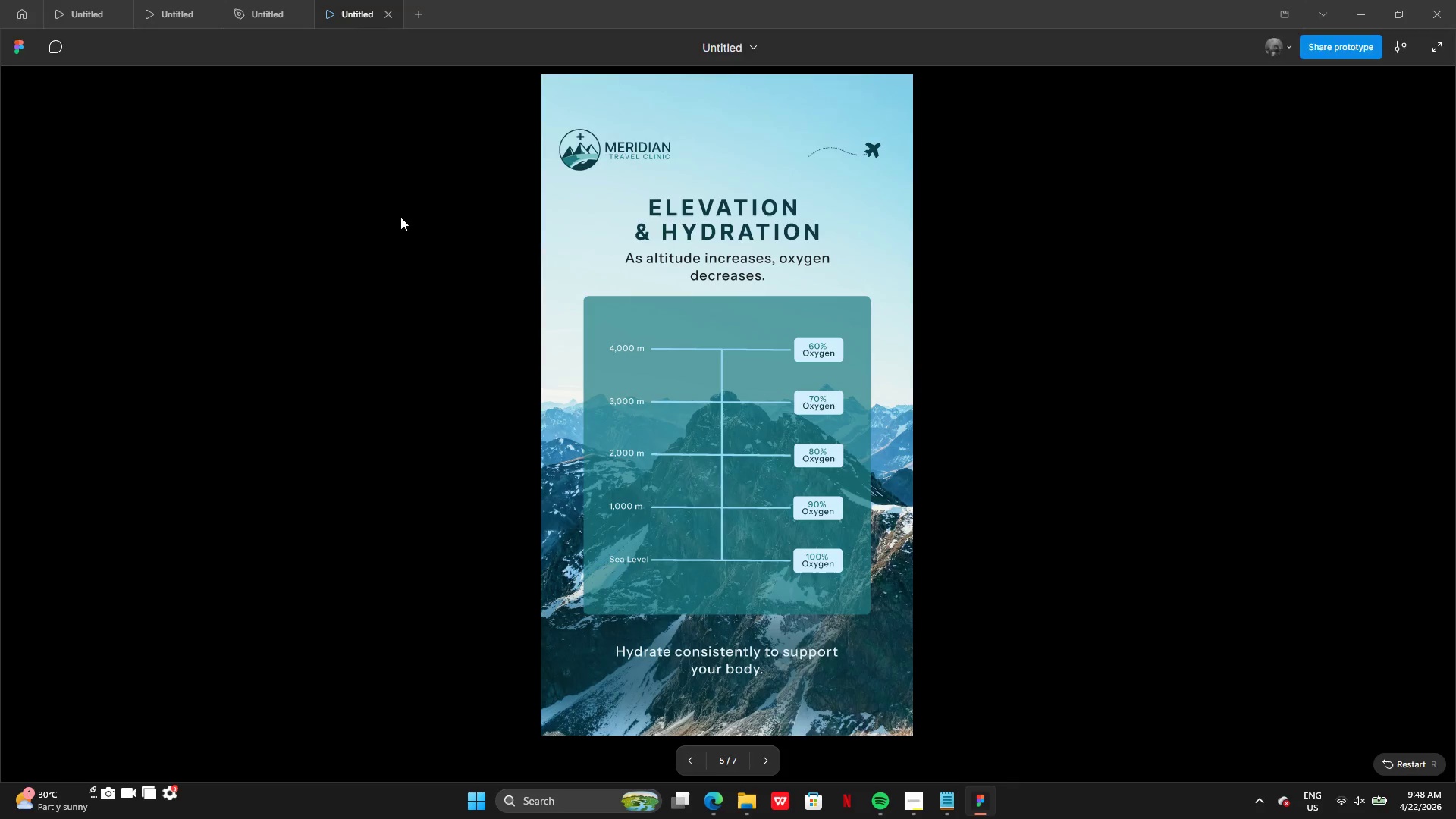 
key(ArrowLeft)
 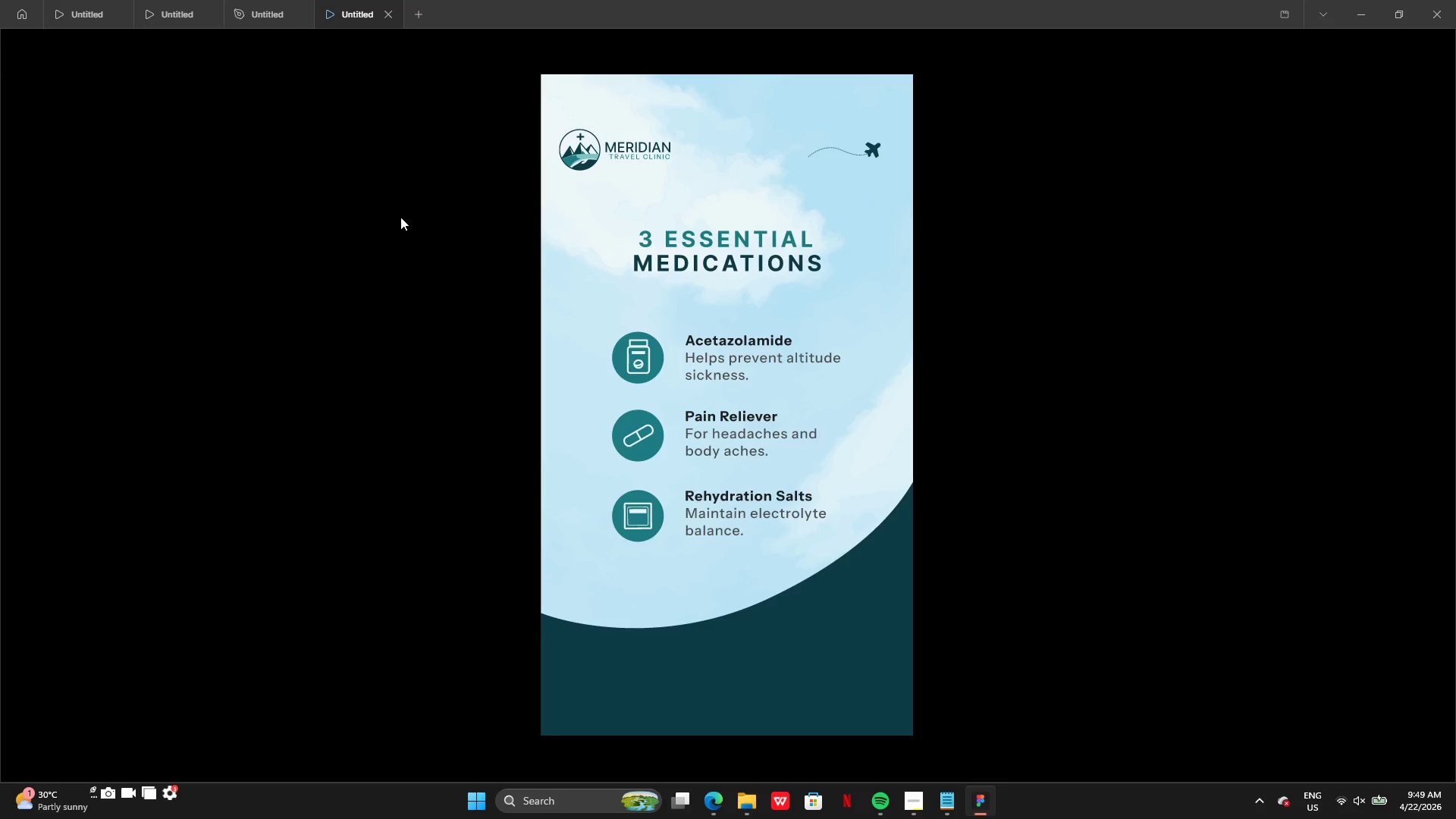 
key(ArrowRight)
 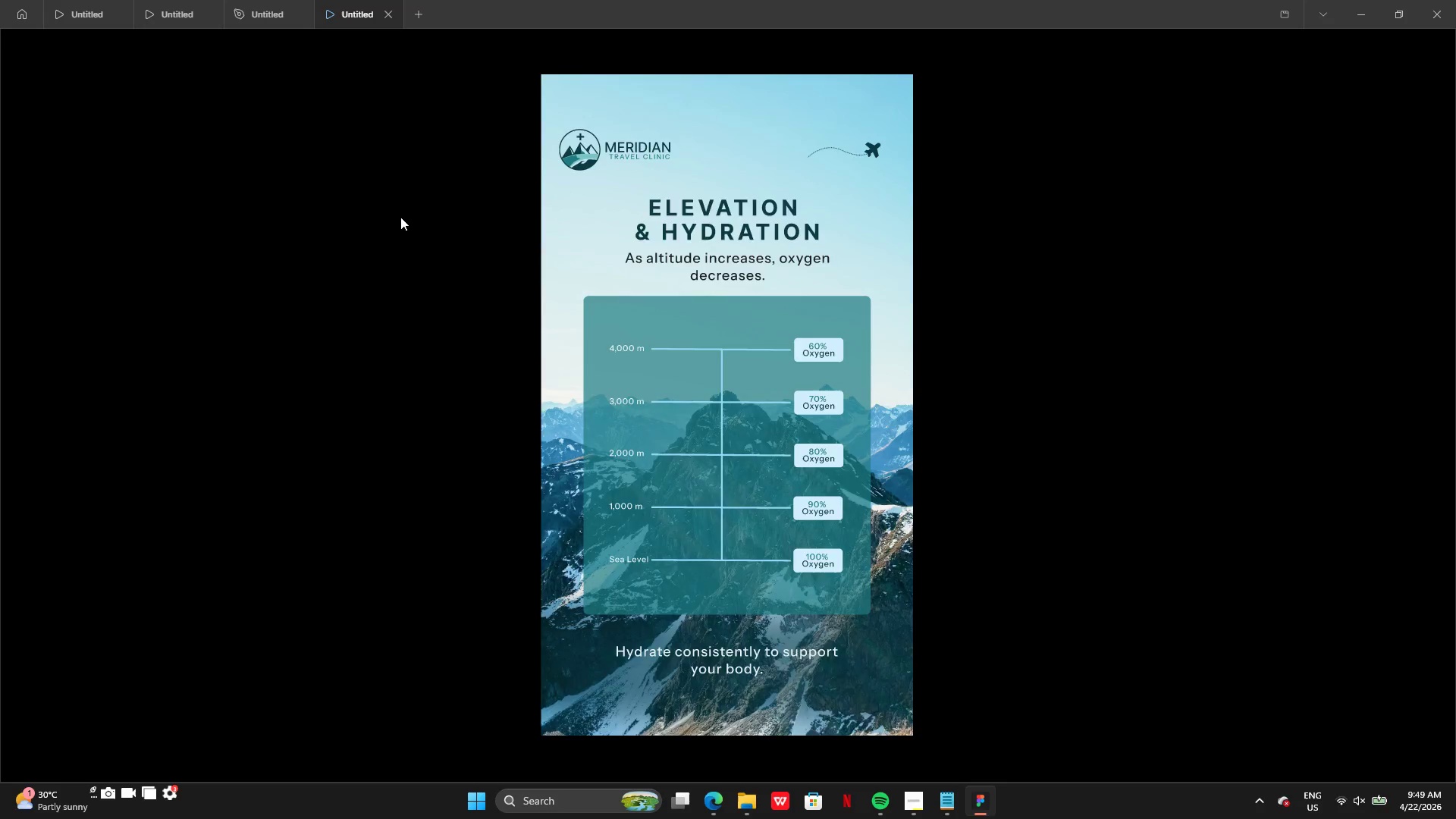 
key(ArrowLeft)
 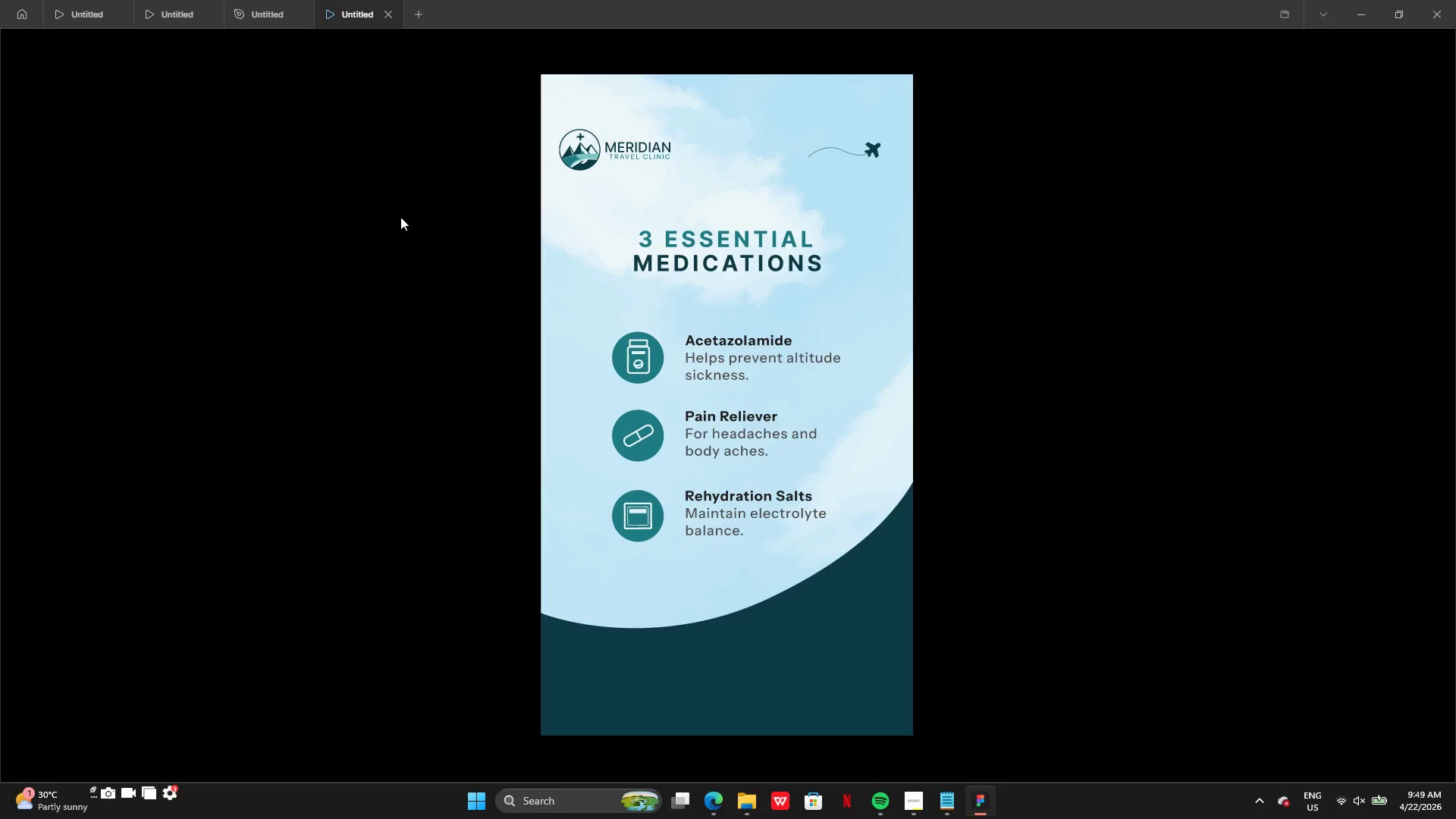 
key(ArrowLeft)
 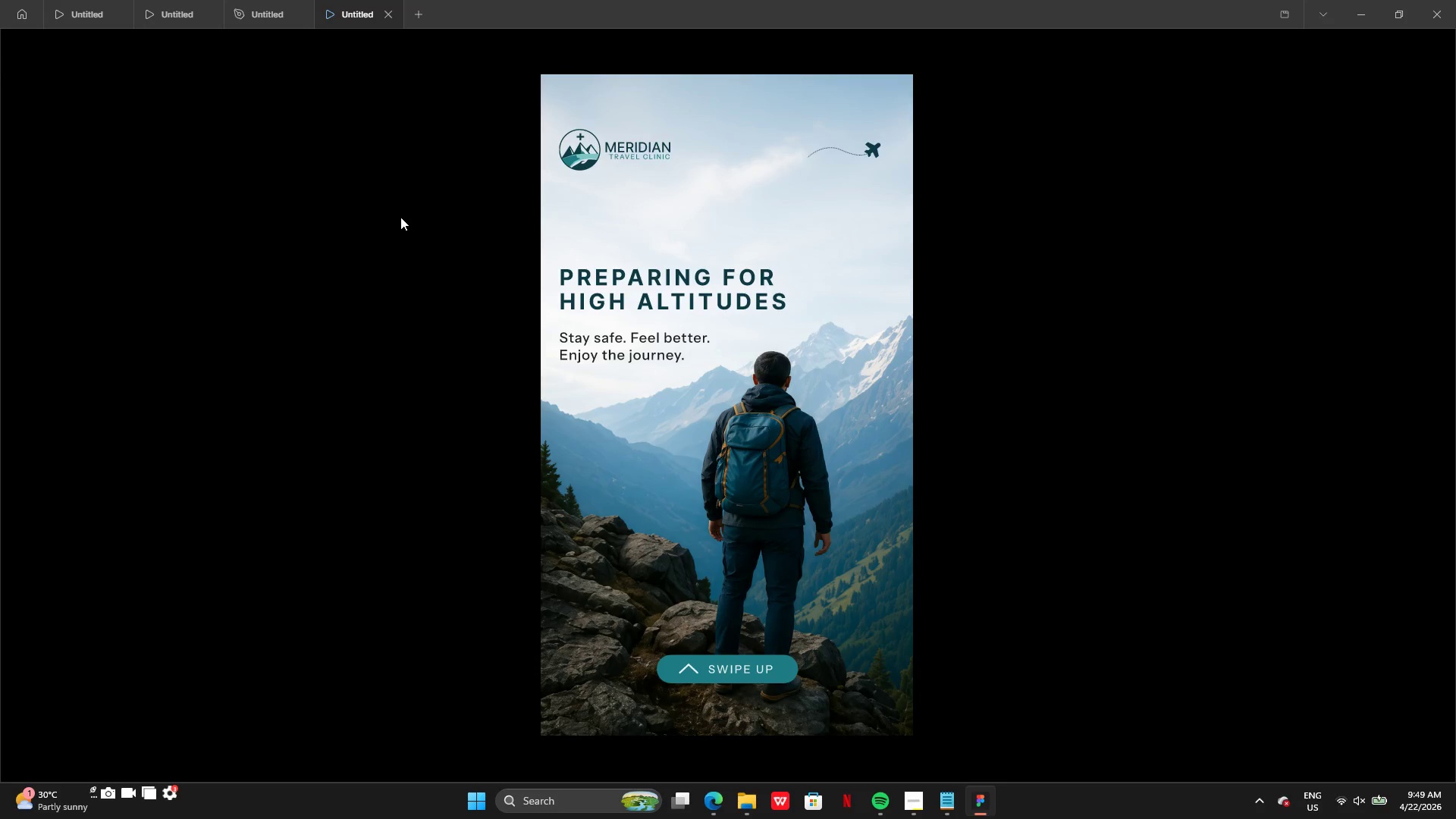 
key(ArrowRight)
 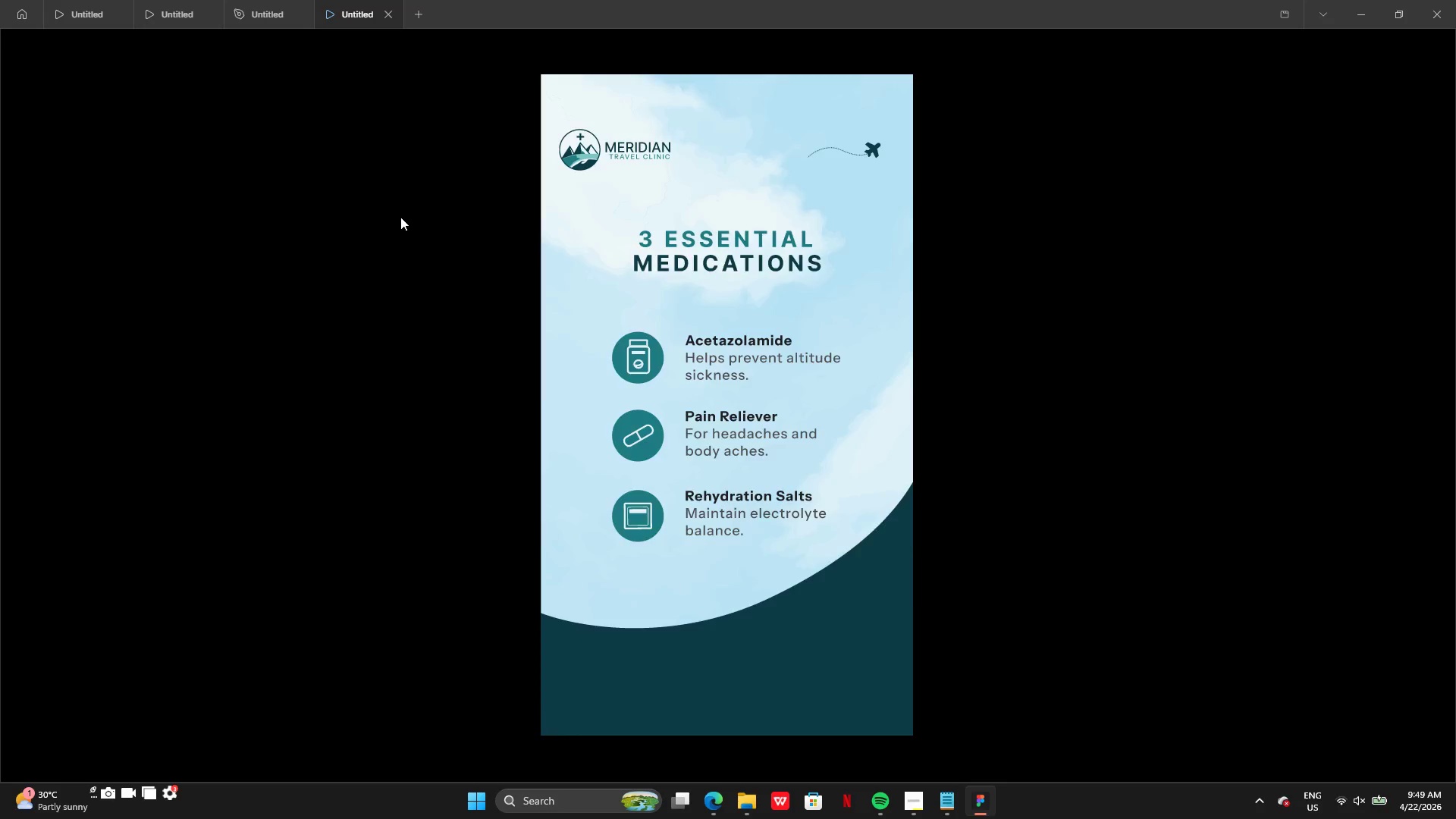 
key(ArrowRight)
 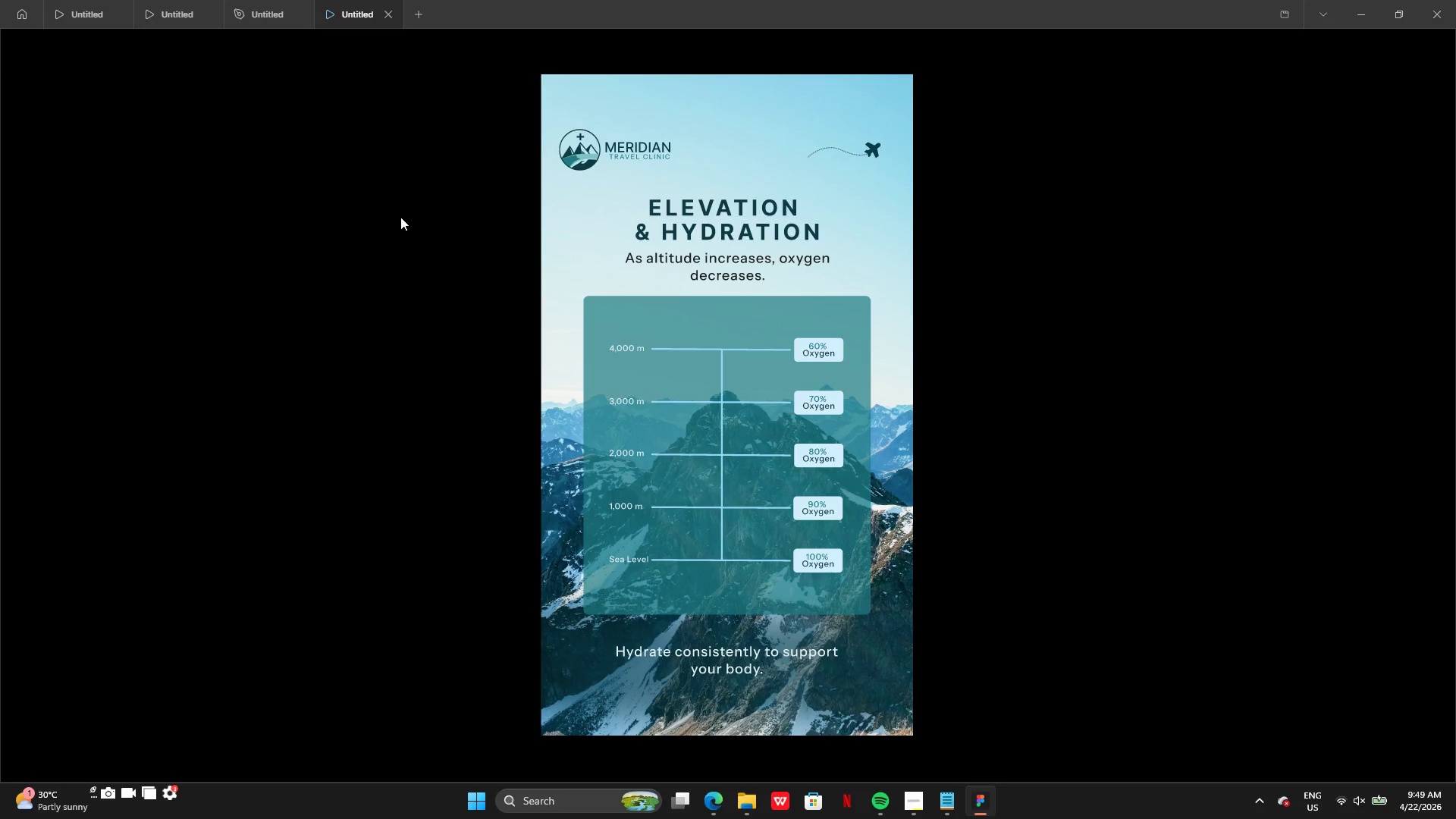 
key(ArrowRight)
 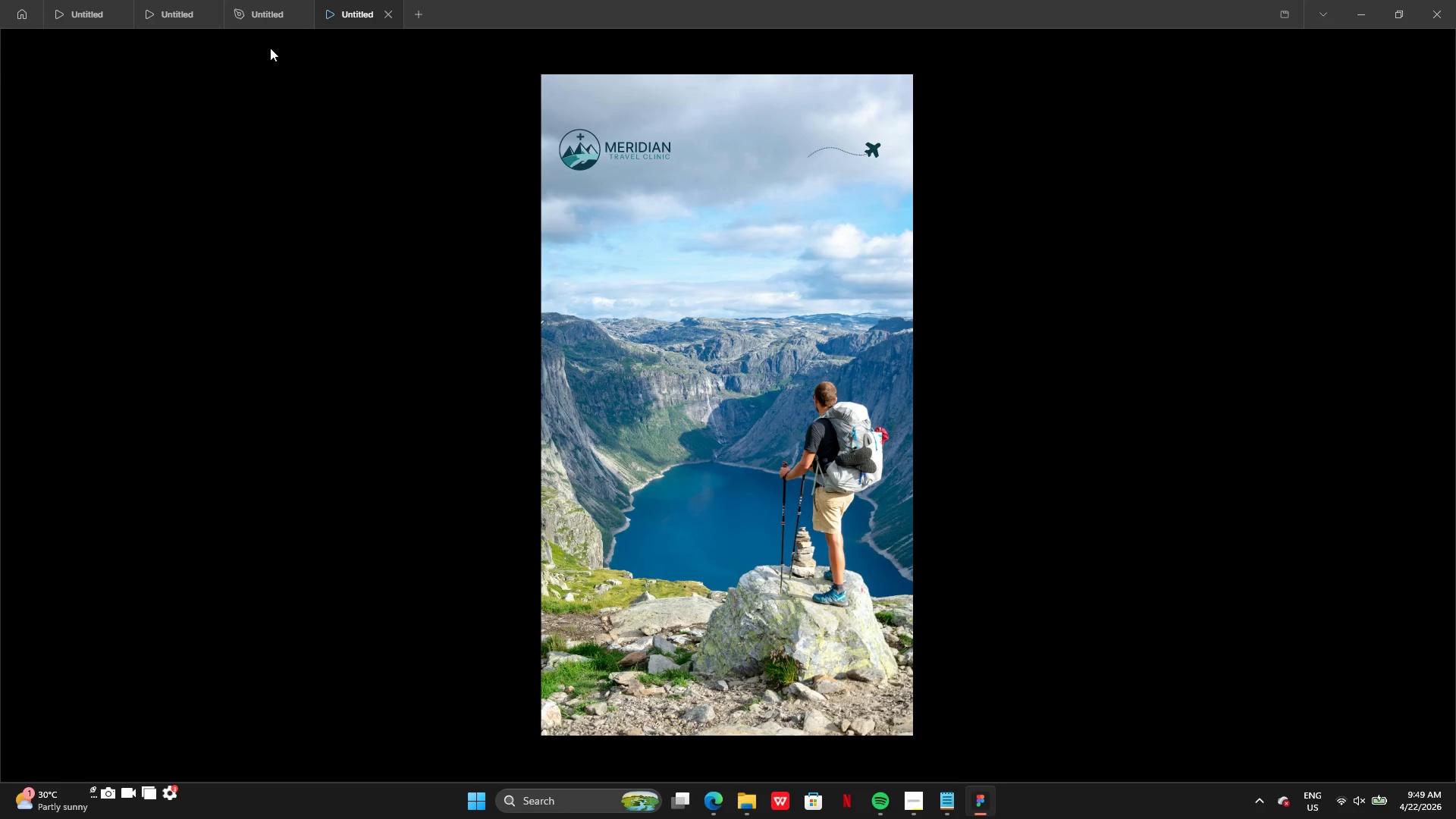 
left_click([265, 0])
 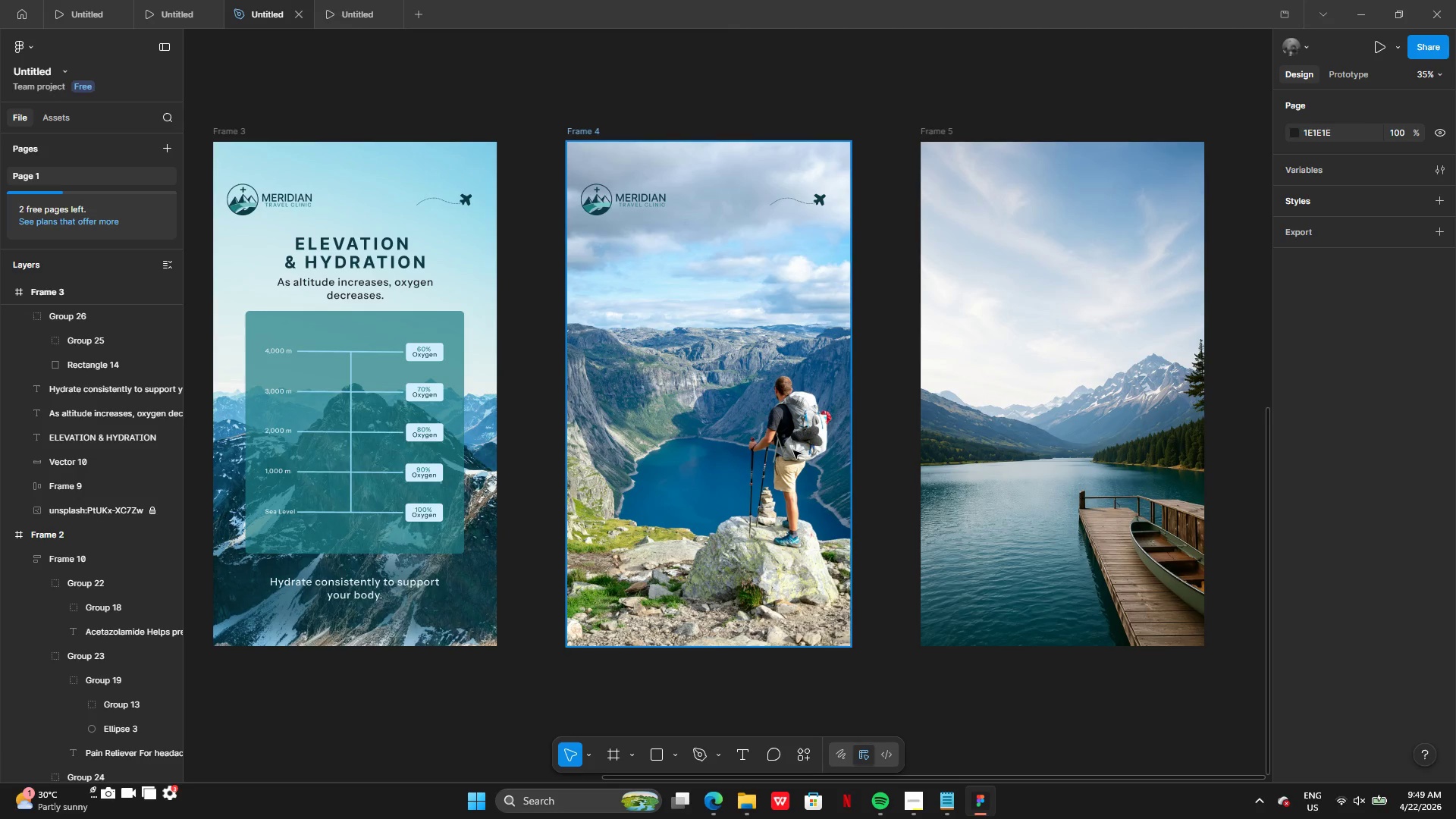 
wait(19.76)
 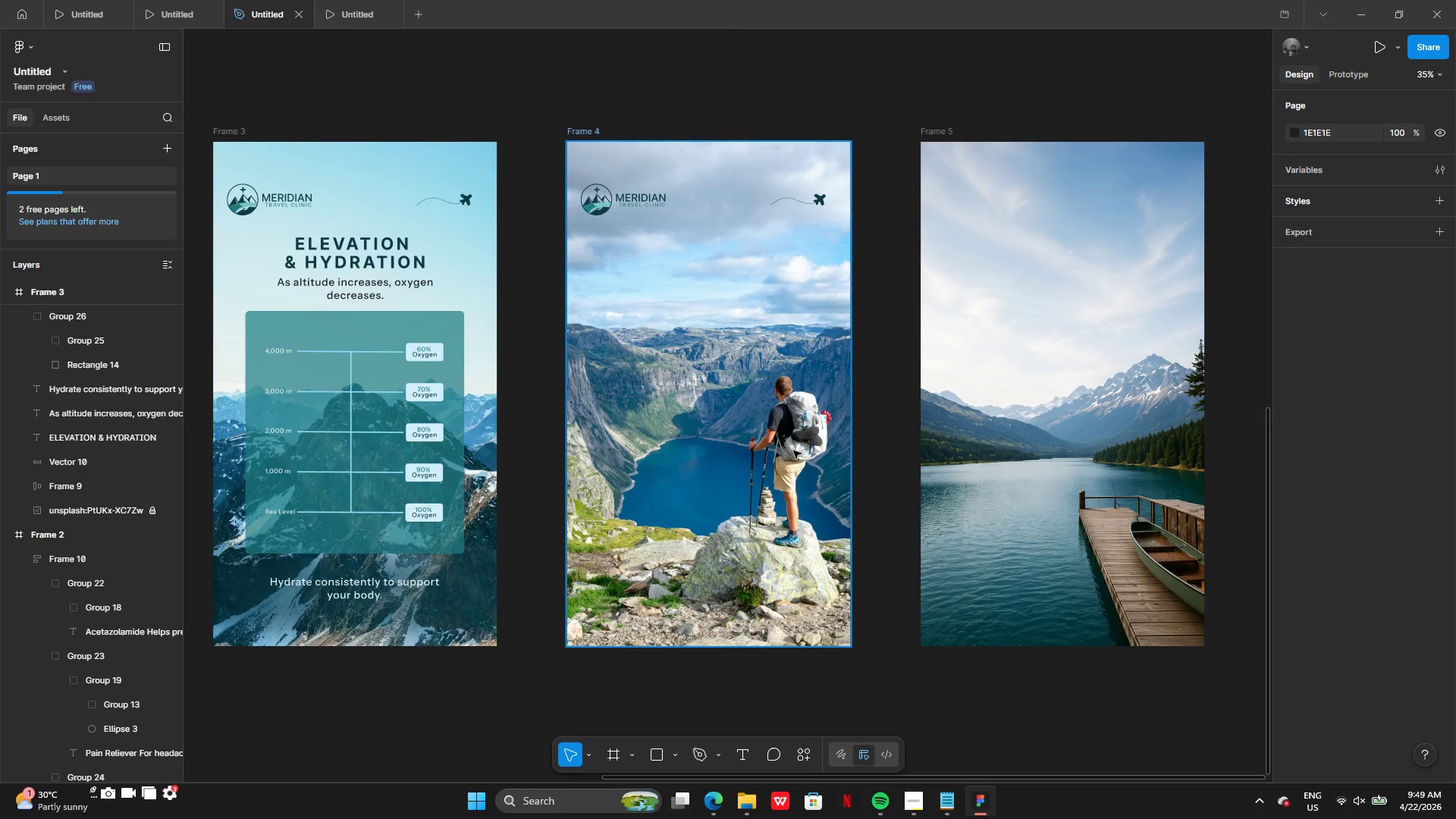 
key(Control+C)
 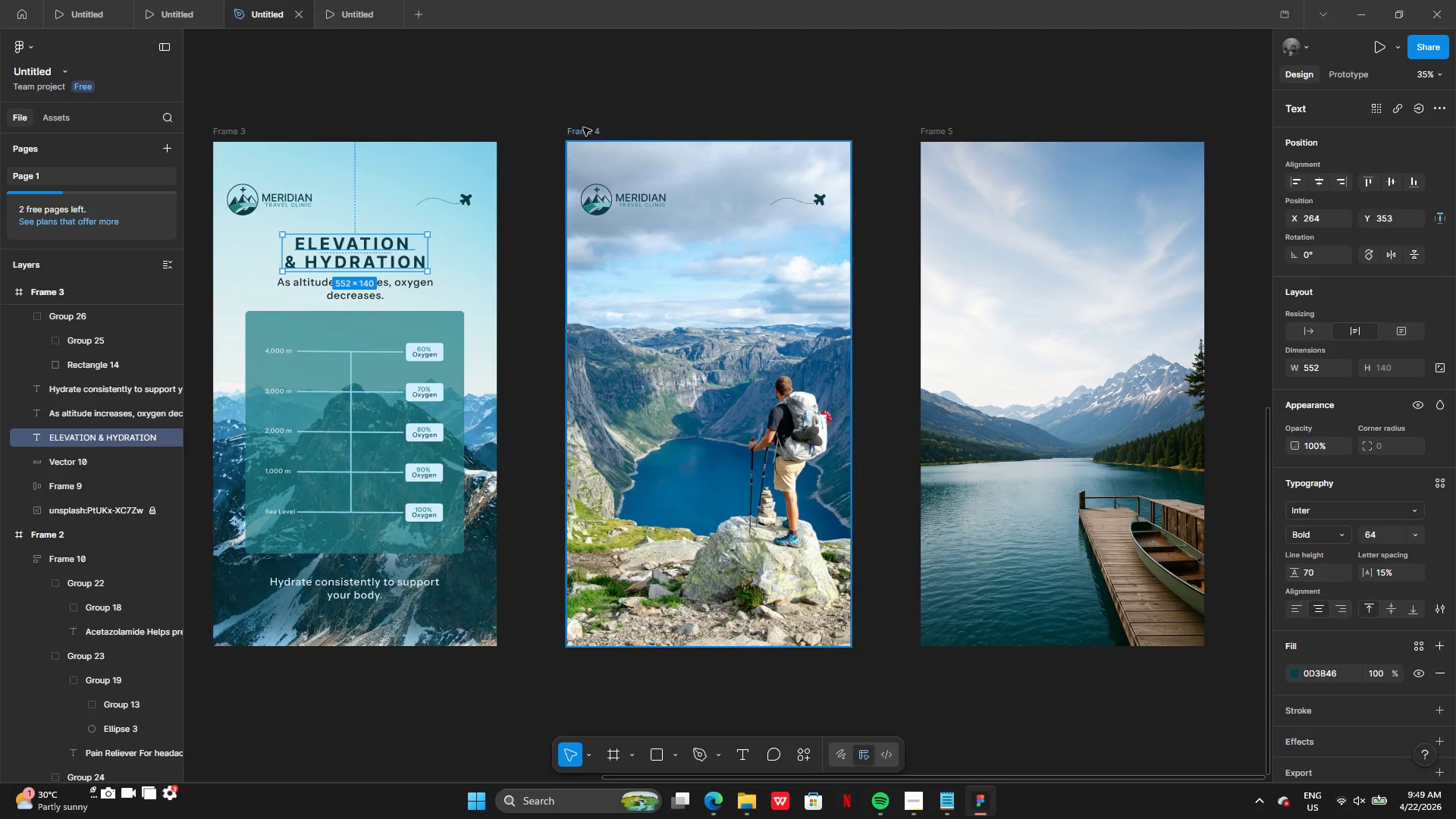 
left_click([583, 130])
 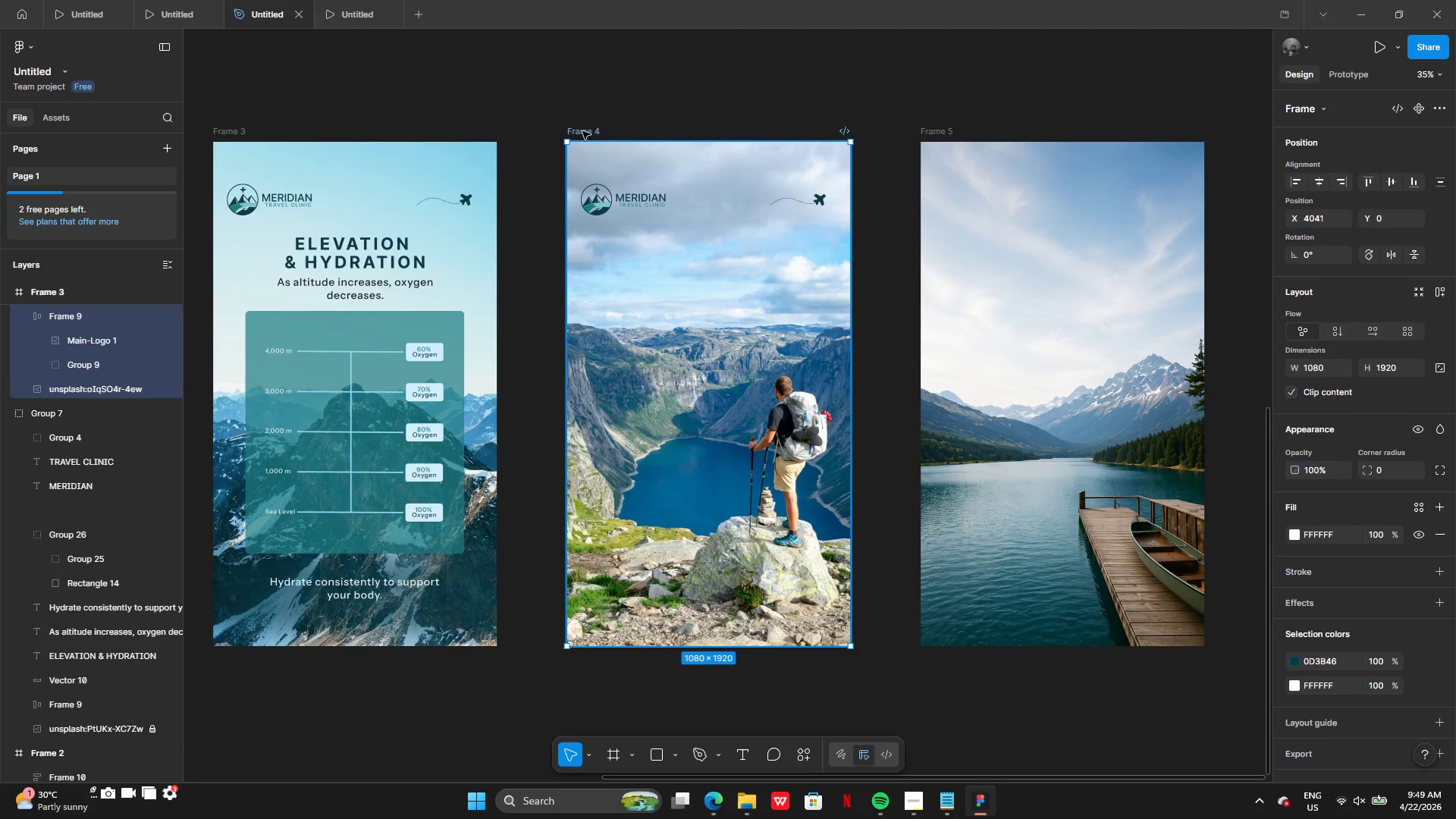 
key(Control+V)
 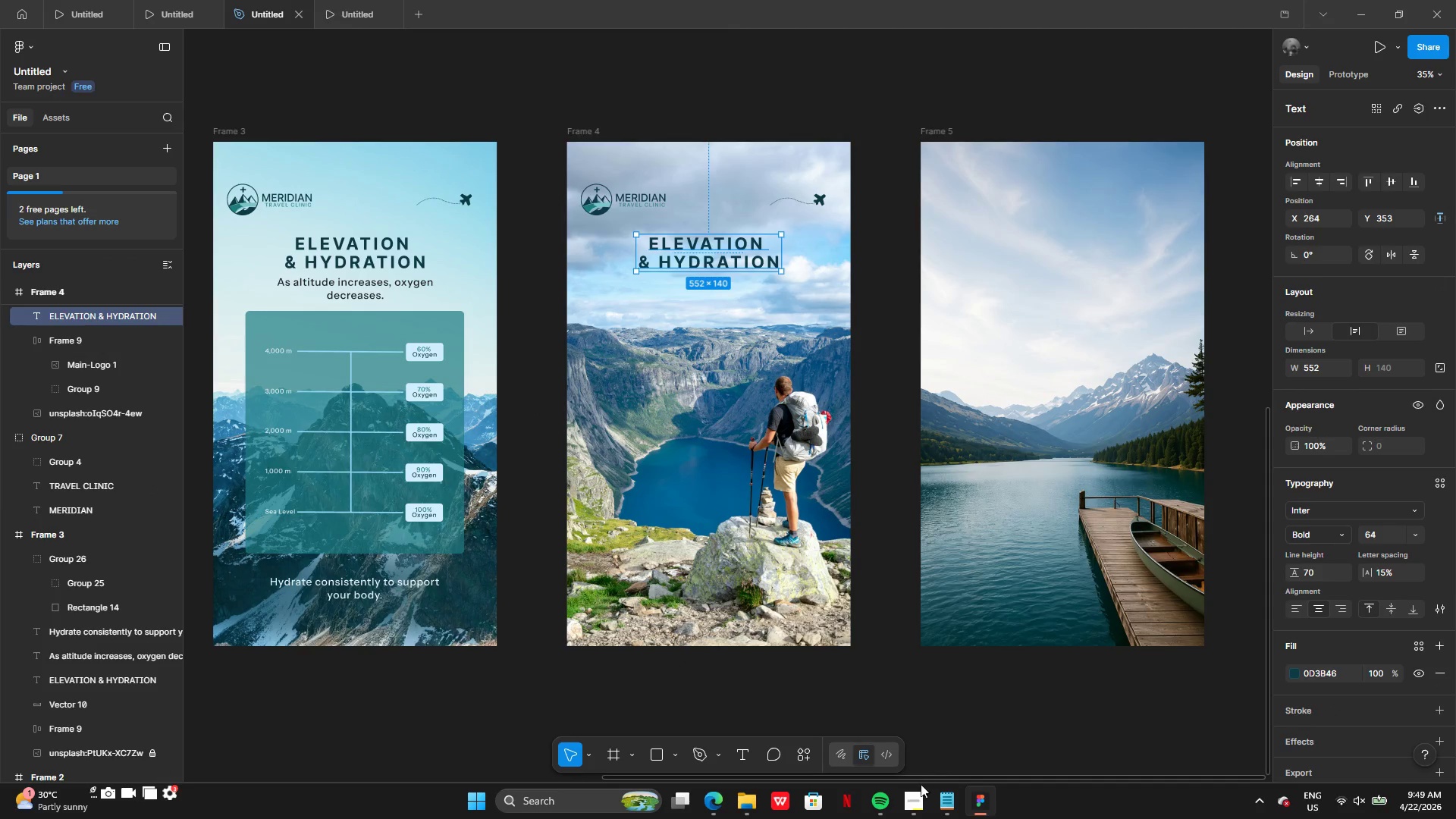 
left_click([952, 809])
 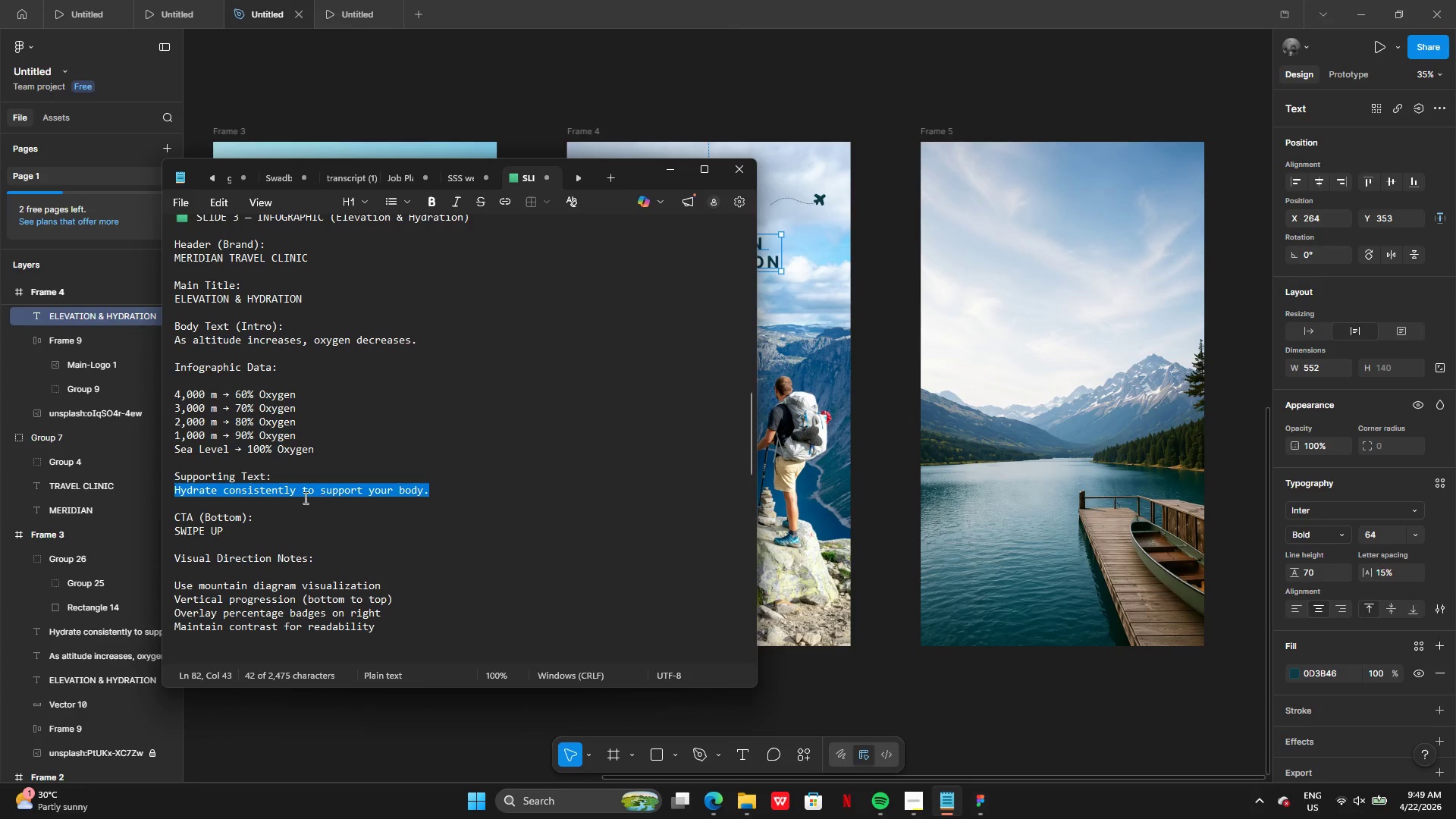 
scroll: coordinate [290, 493], scroll_direction: down, amount: 10.0
 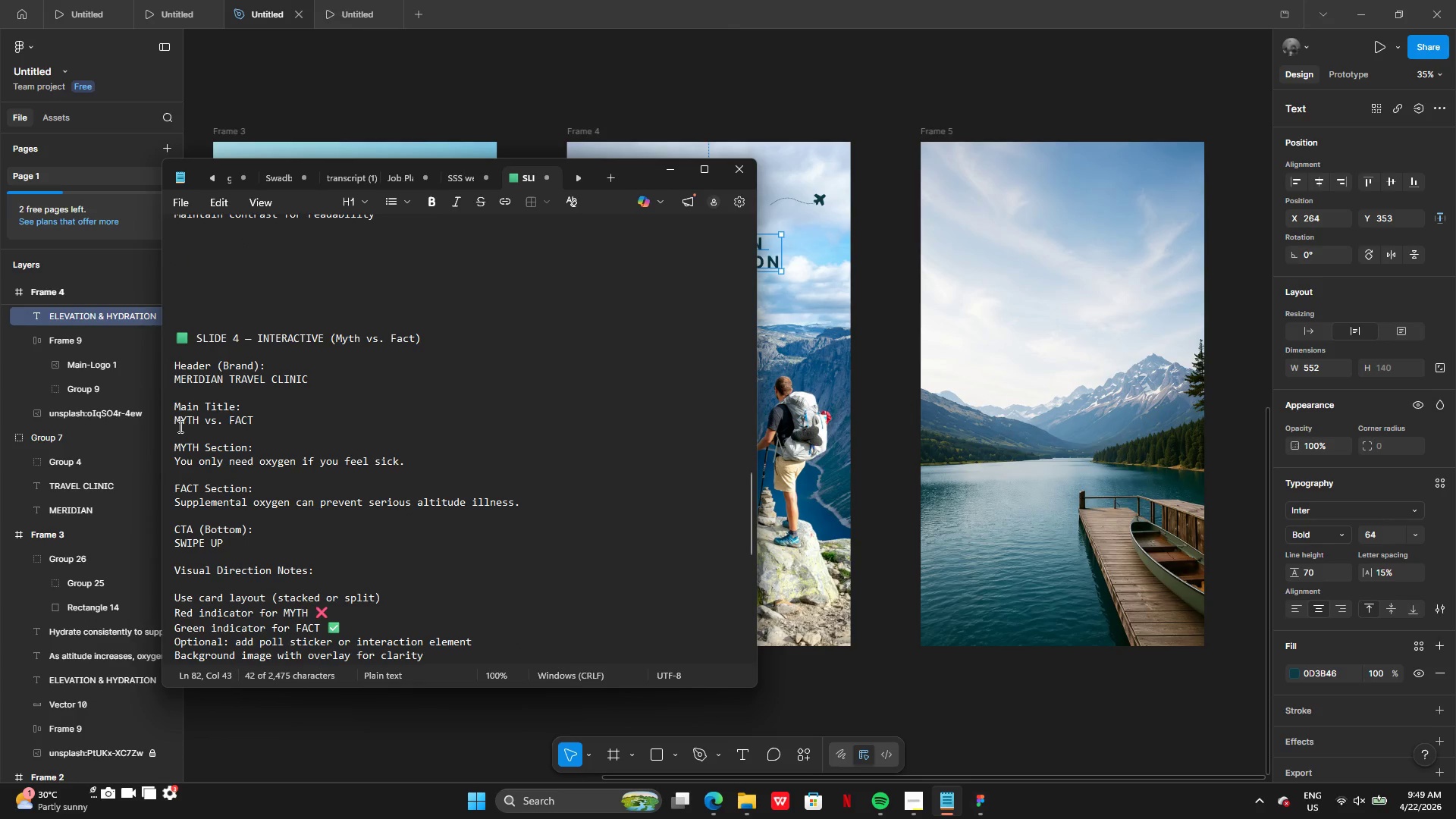 
left_click_drag(start_coordinate=[174, 421], to_coordinate=[255, 417])
 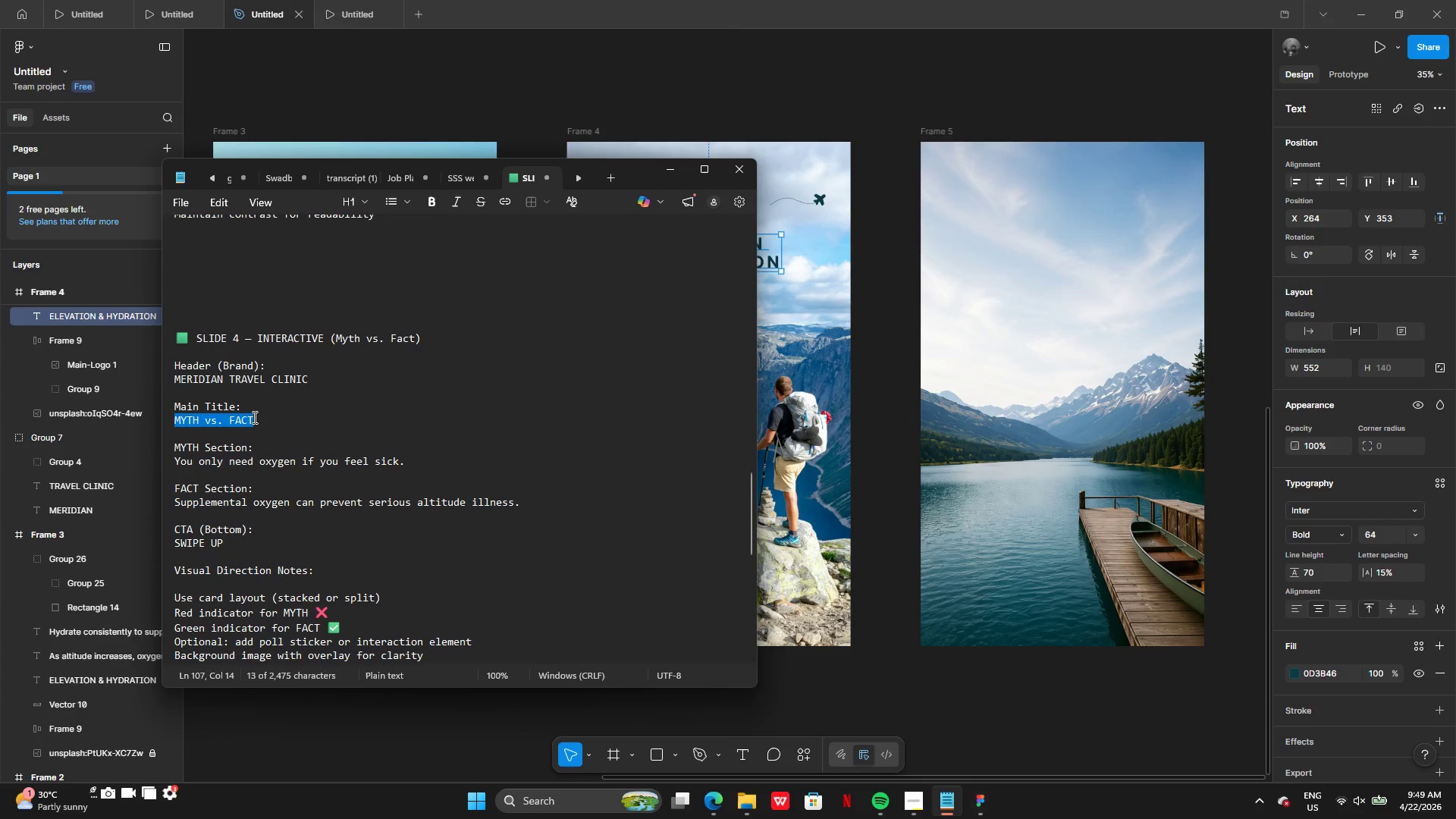 
key(Control+C)
 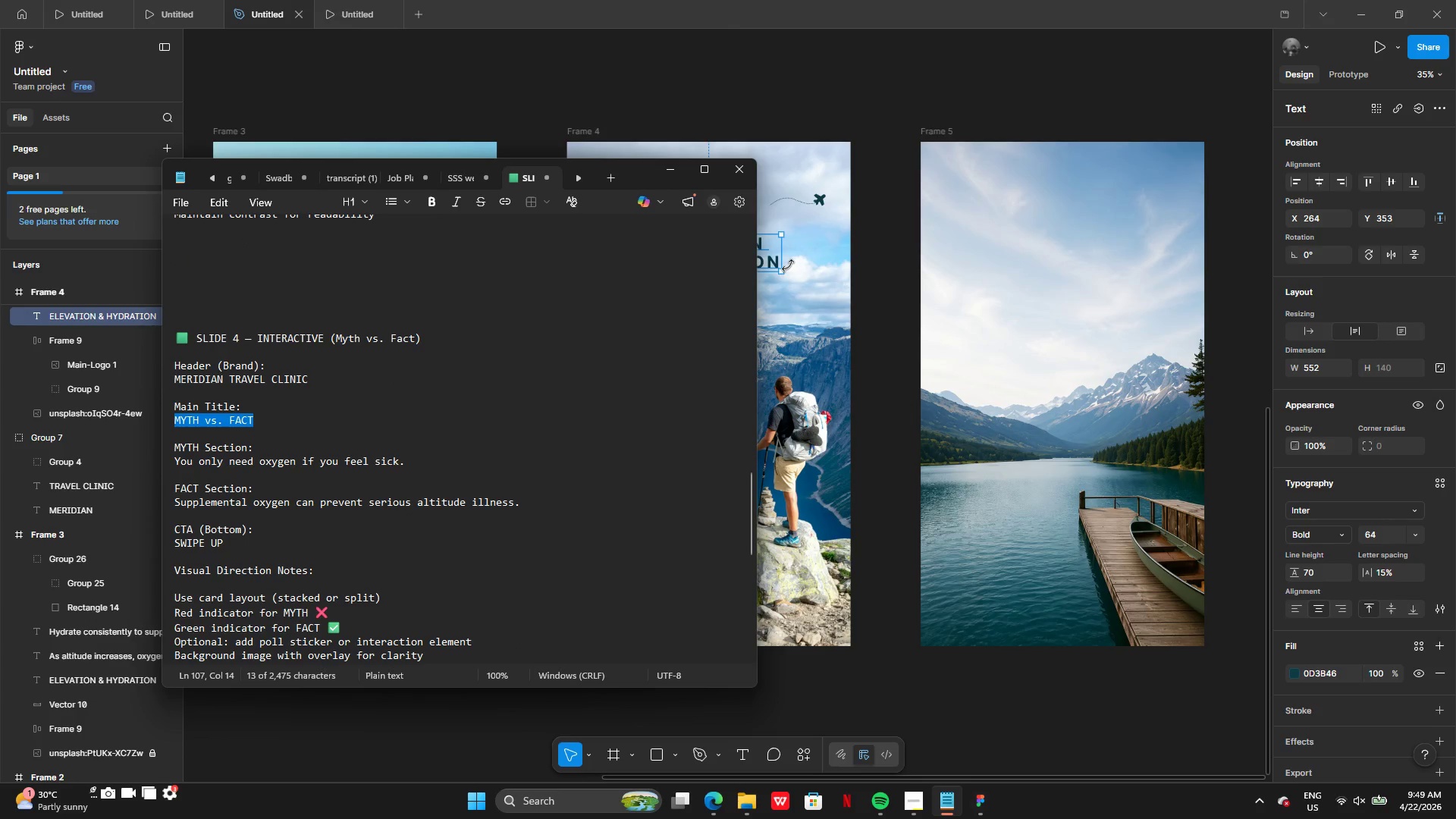 
left_click([788, 265])
 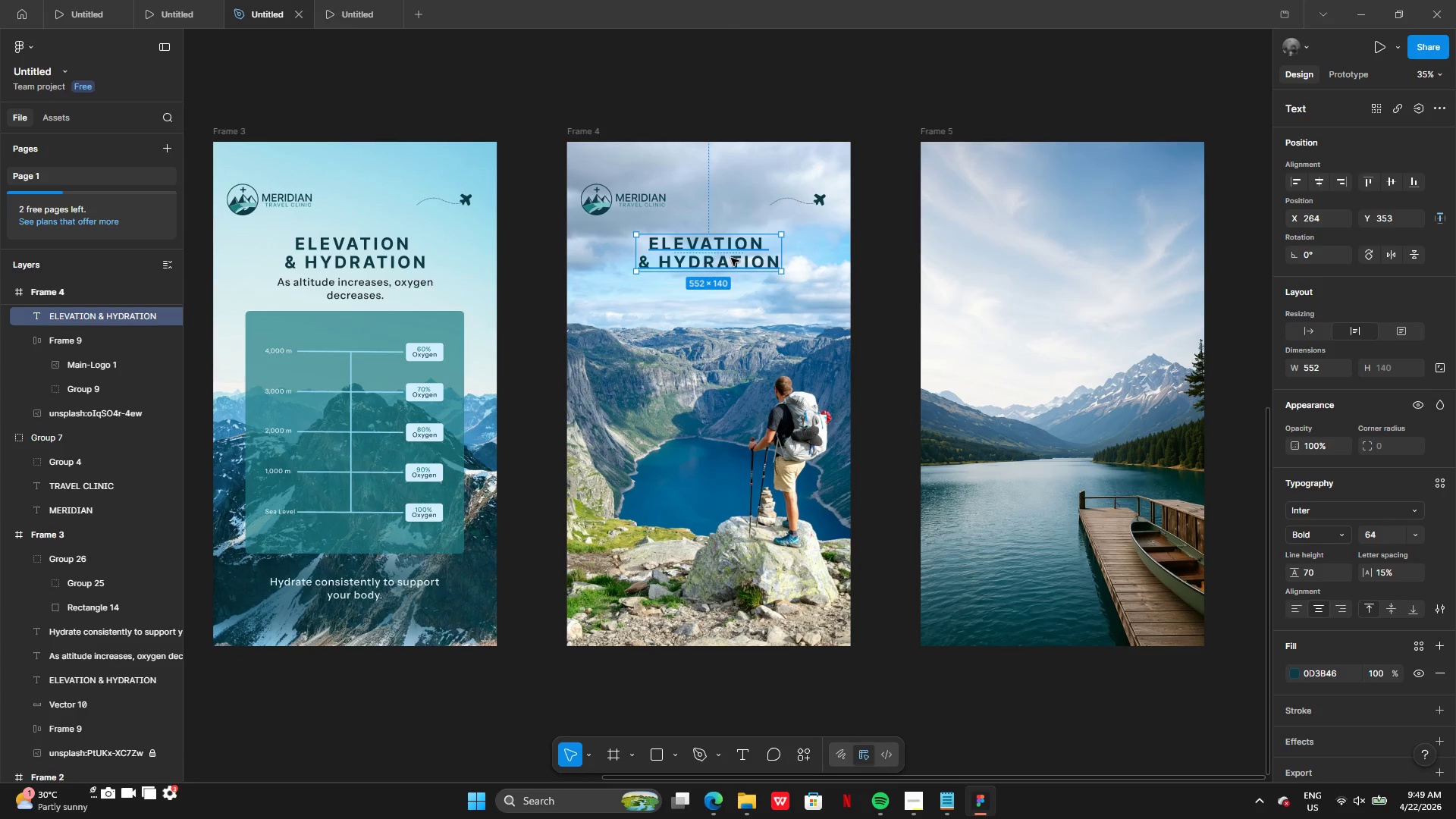 
double_click([731, 258])
 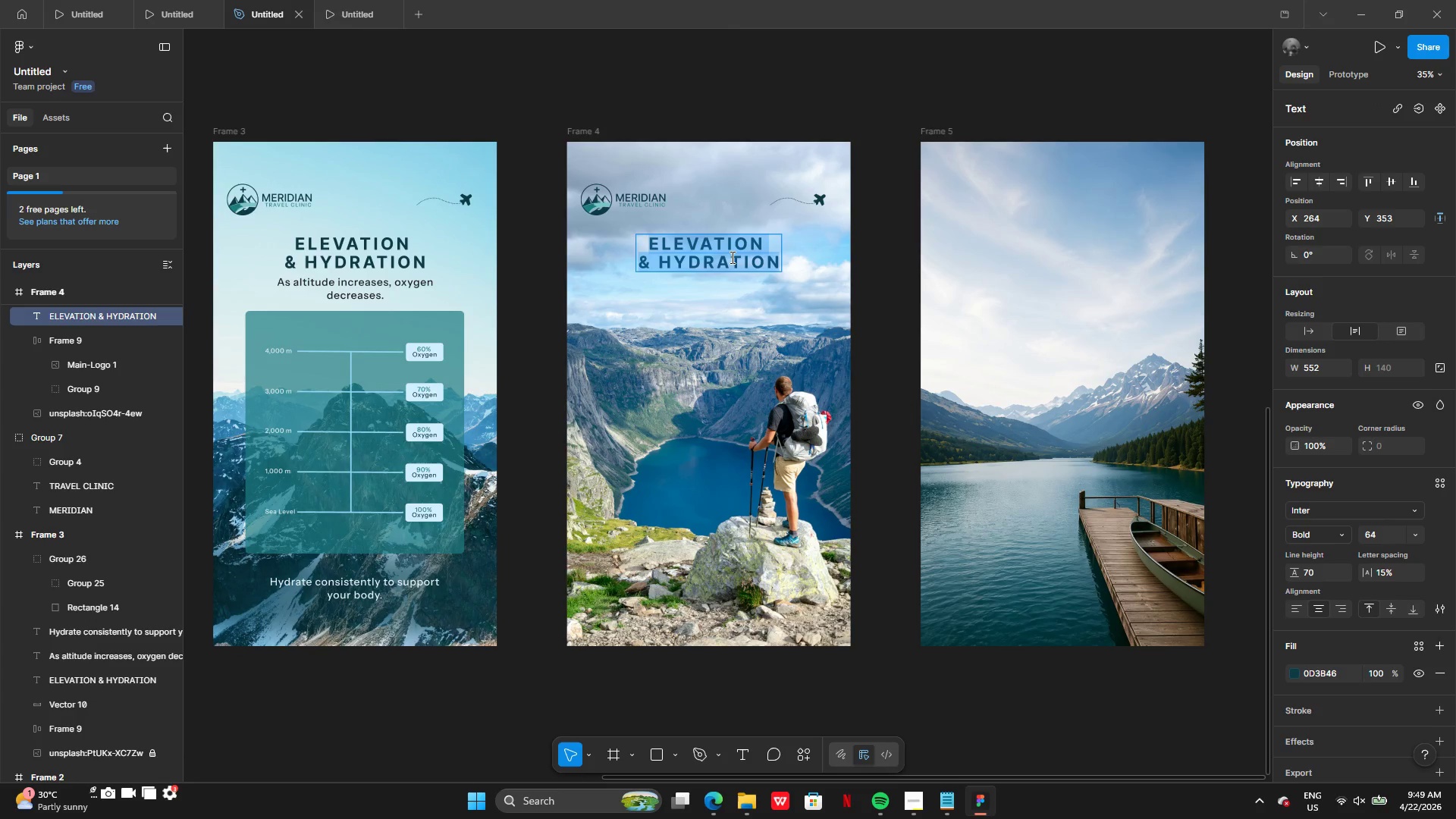 
key(Control+V)
 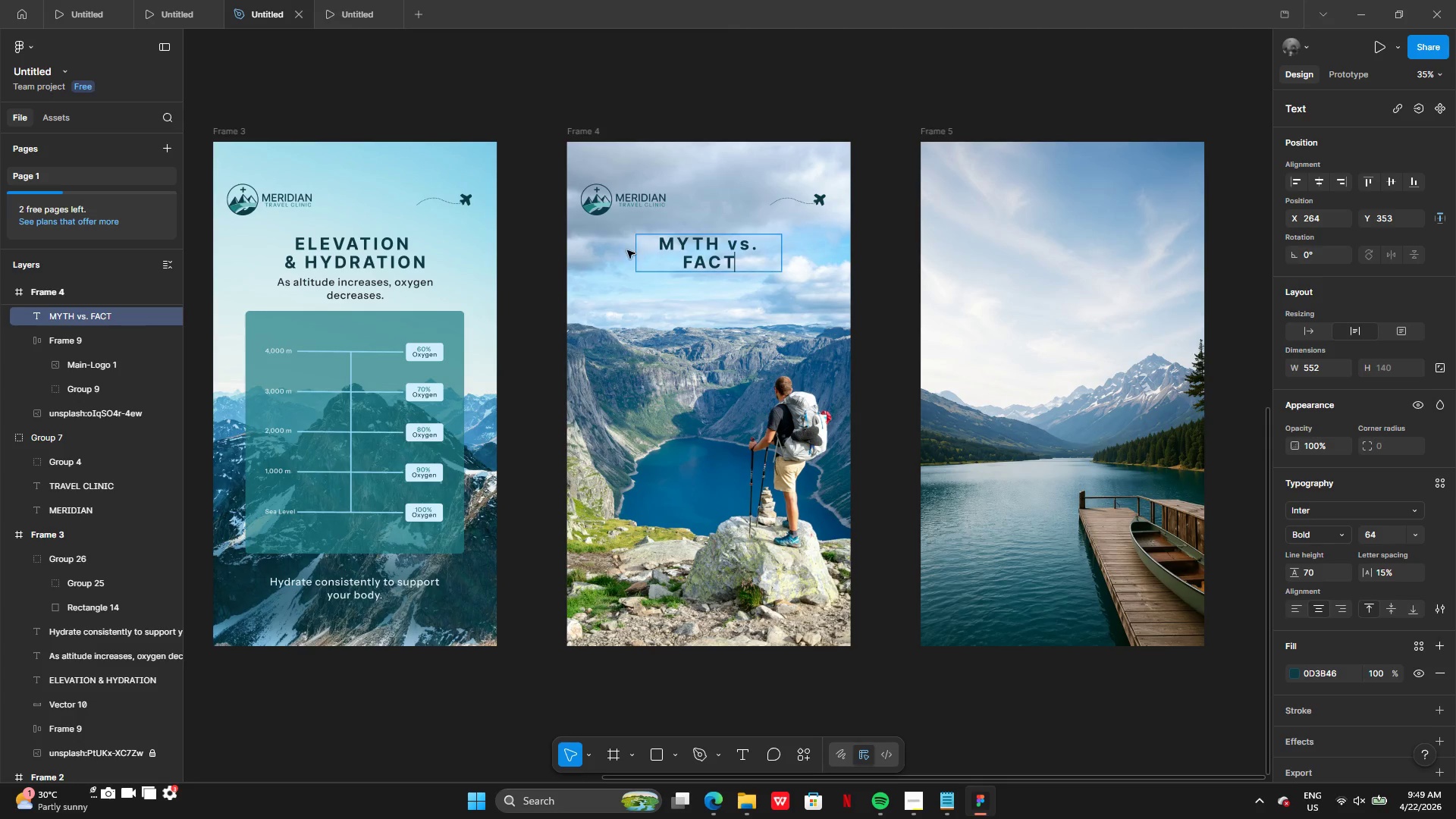 
left_click_drag(start_coordinate=[636, 249], to_coordinate=[623, 249])
 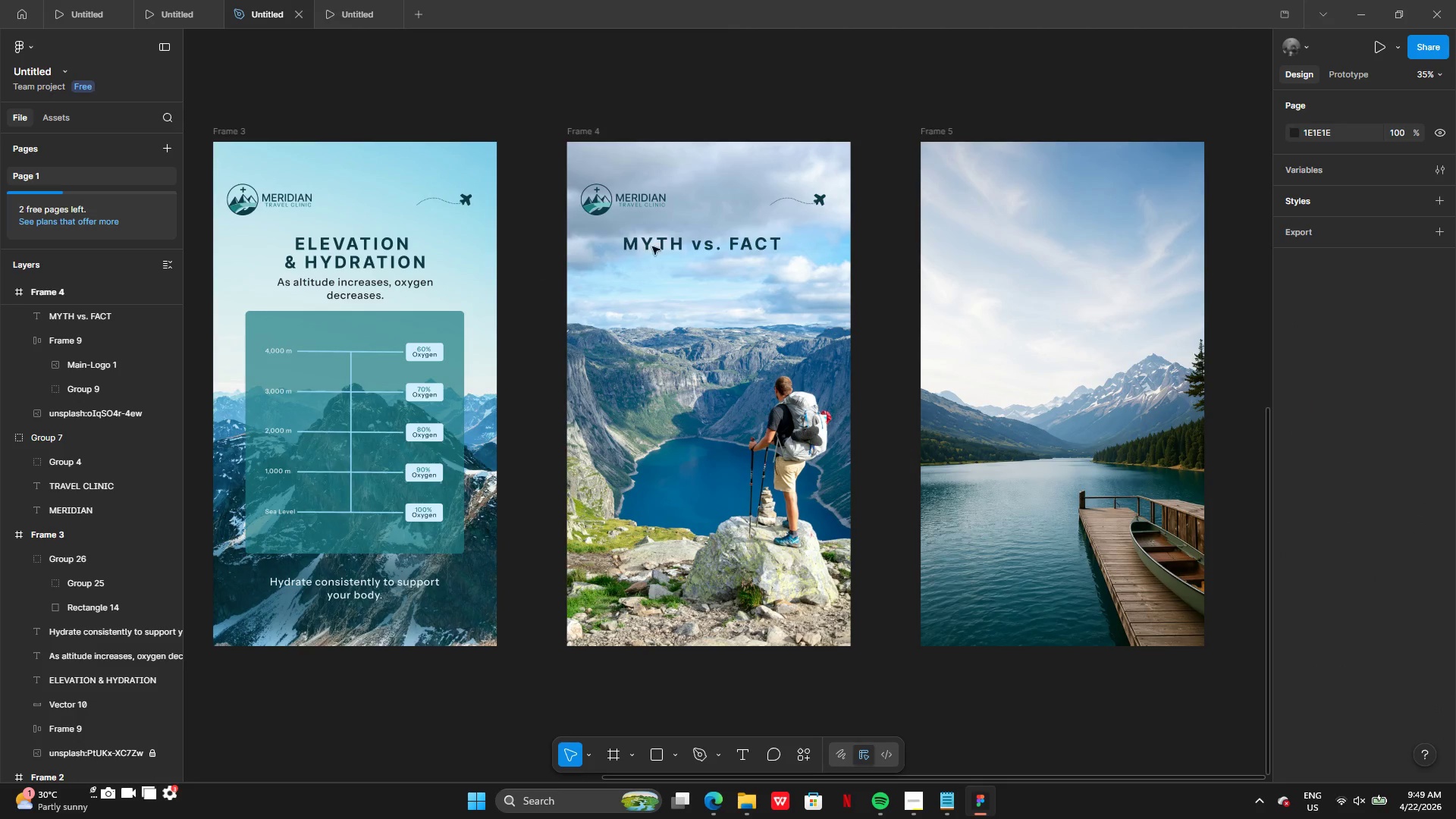 
left_click([711, 242])
 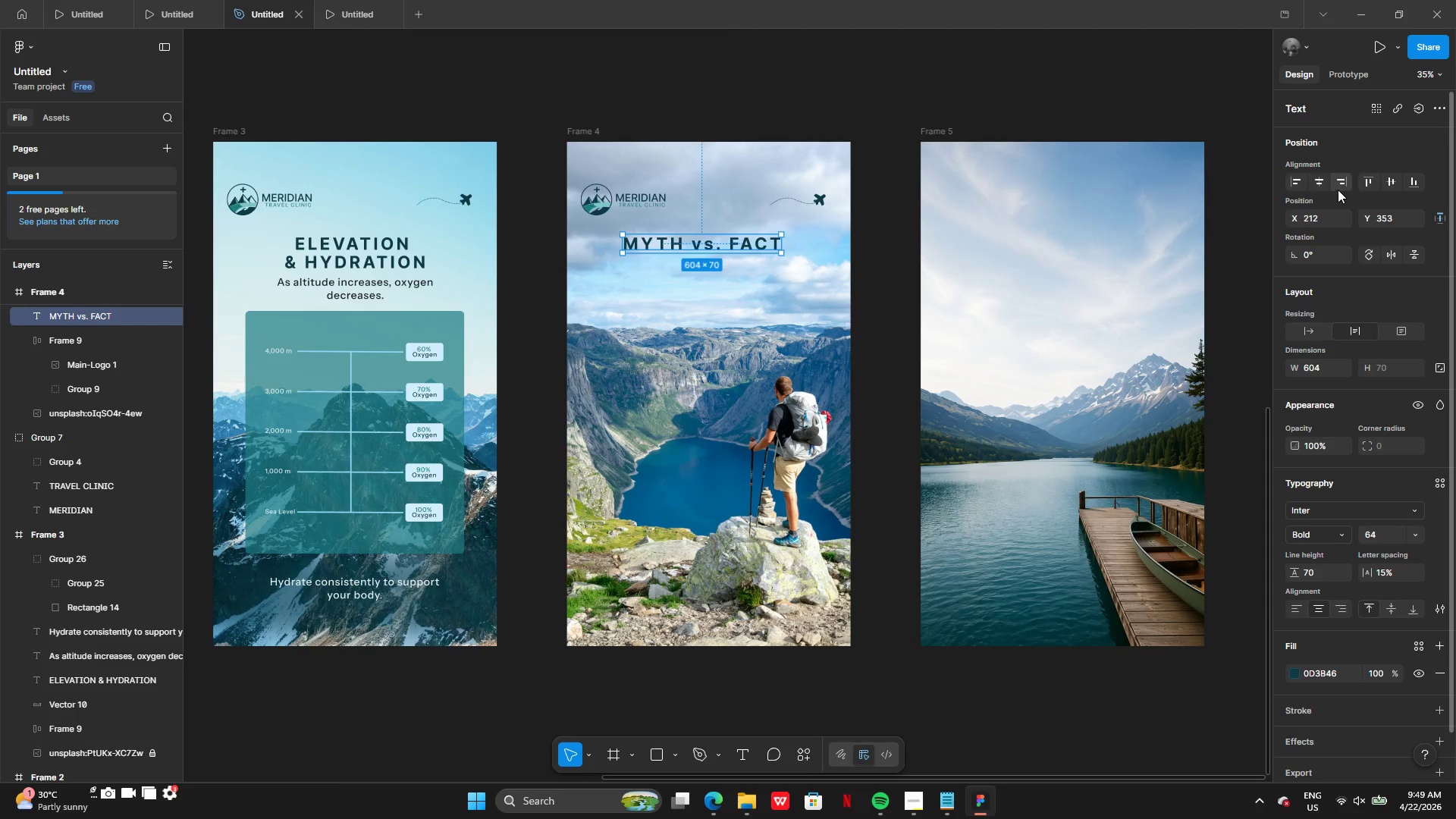 
left_click([1320, 186])
 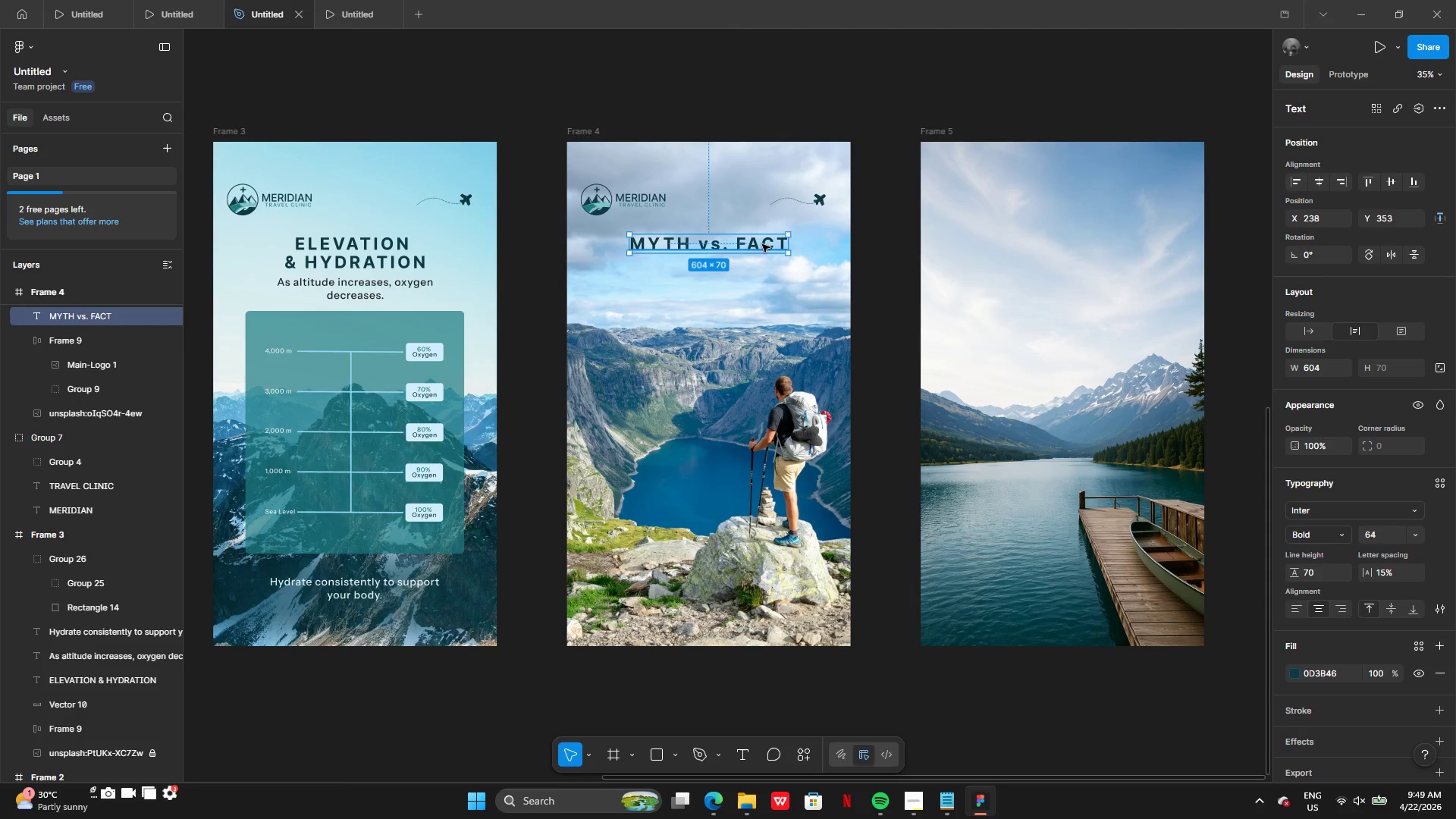 
left_click_drag(start_coordinate=[756, 243], to_coordinate=[755, 259])
 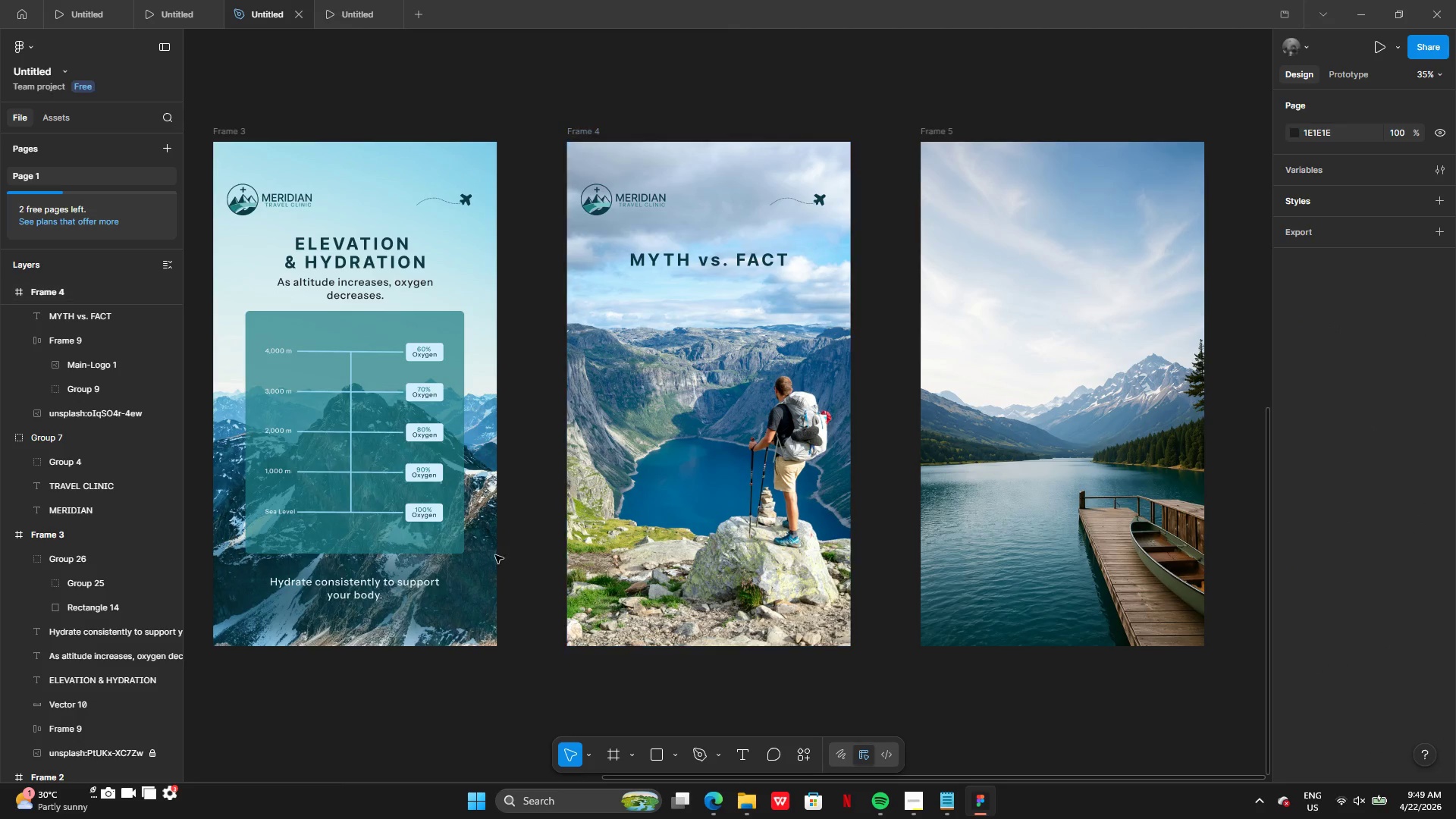 
left_click([335, 334])
 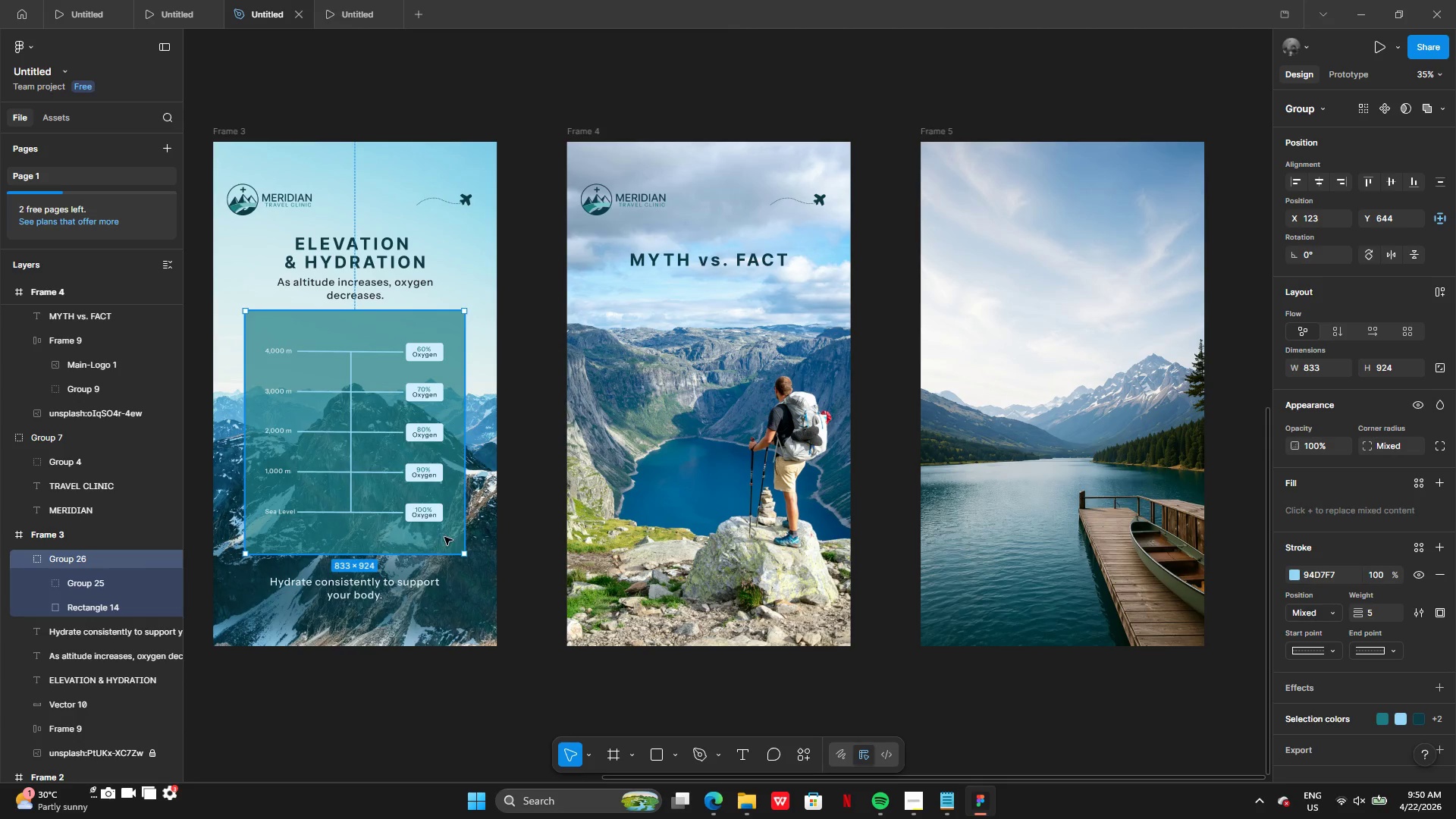 
double_click([447, 537])
 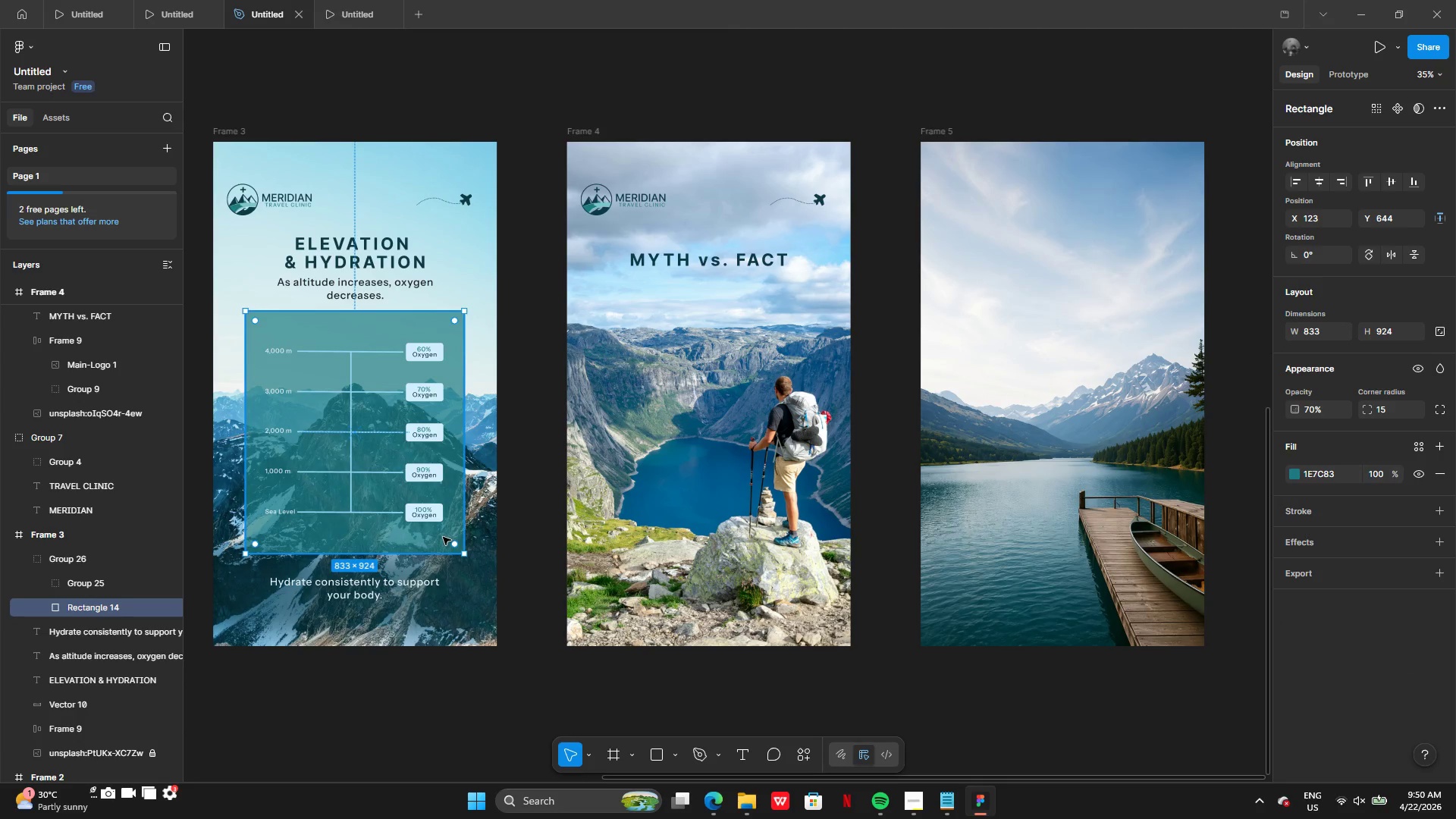 
hold_key(key=AltLeft, duration=0.52)
left_click_drag(start_coordinate=[439, 539], to_coordinate=[770, 547])
 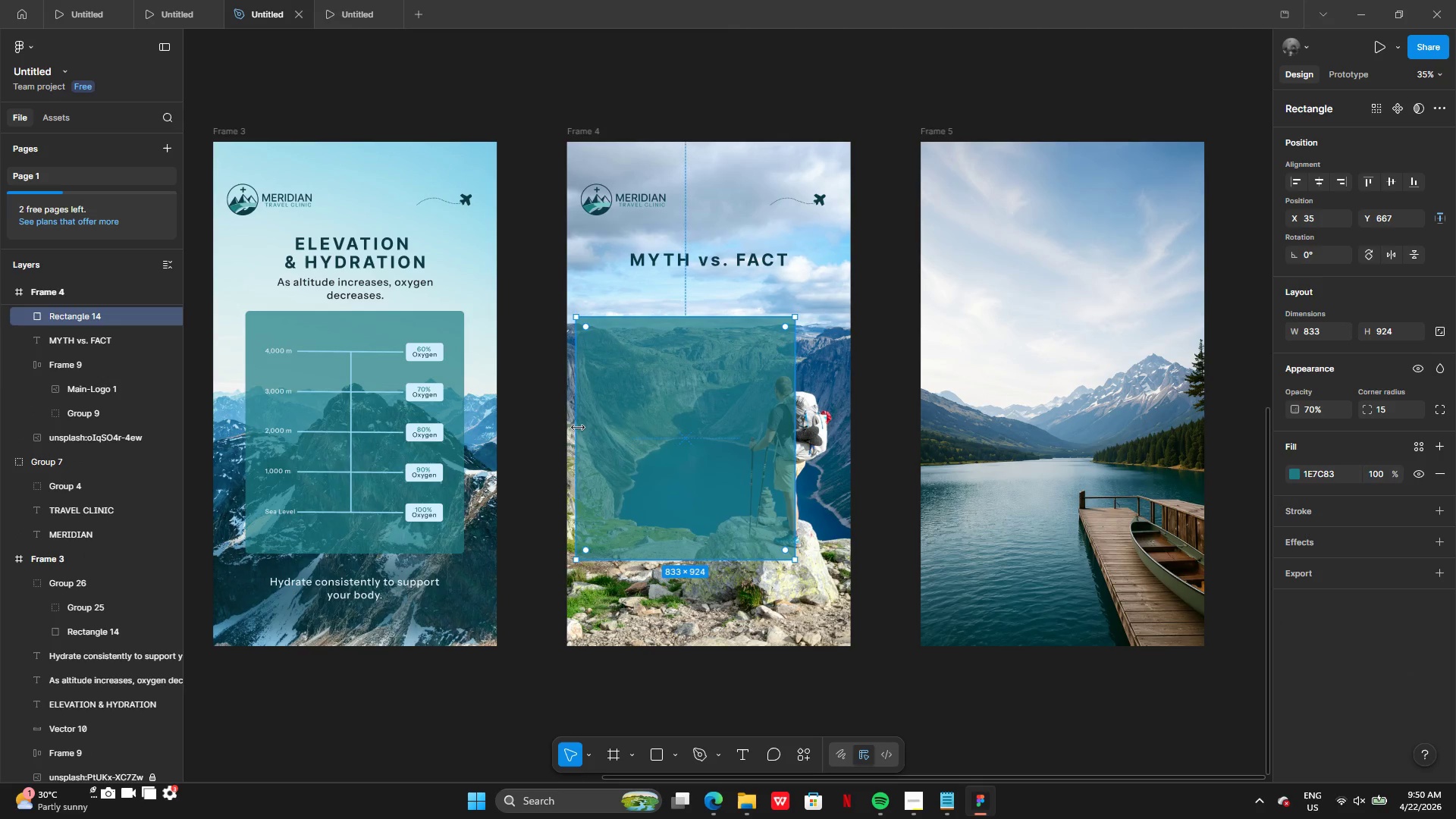 
left_click_drag(start_coordinate=[664, 448], to_coordinate=[687, 432])
 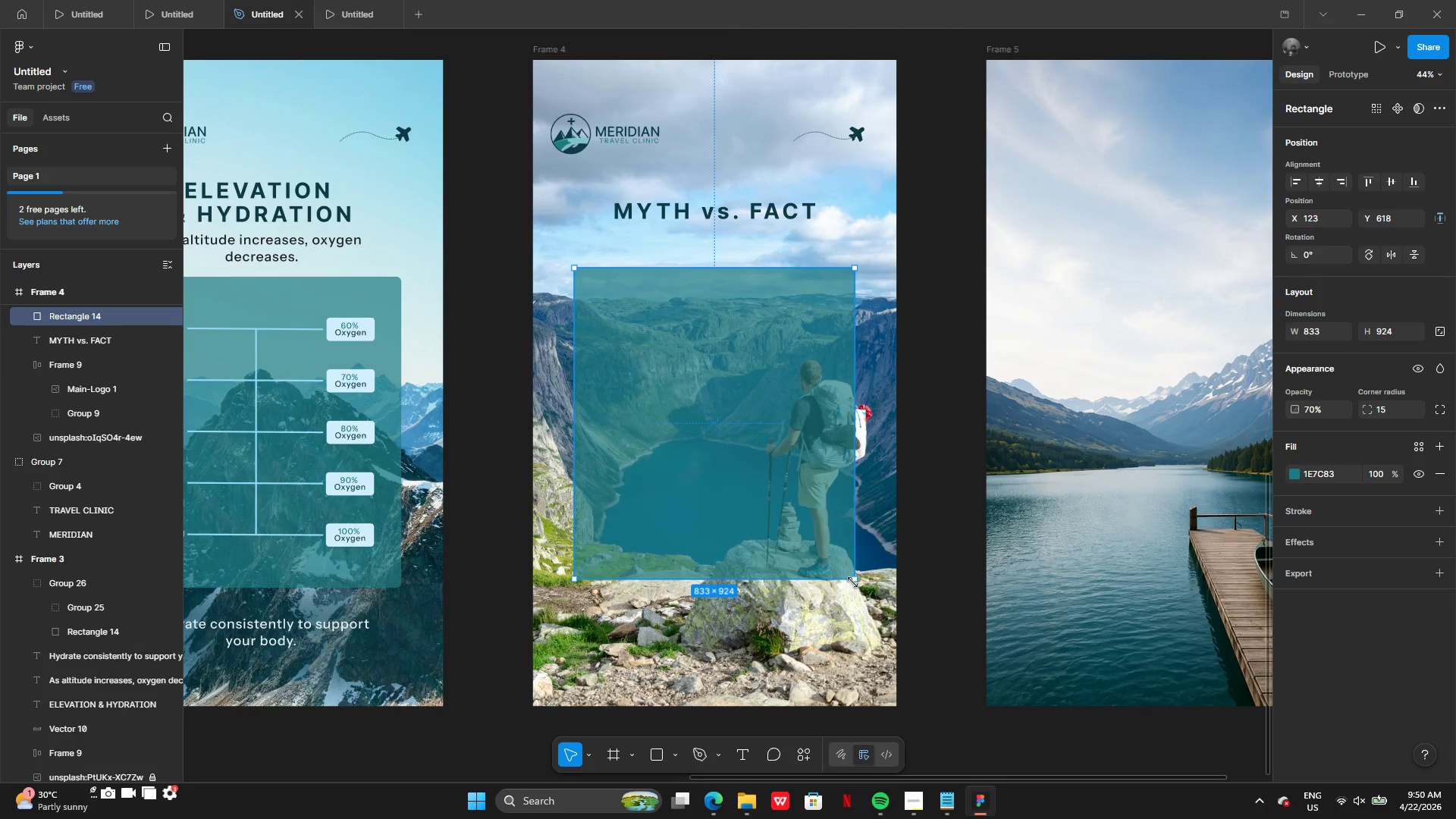 
left_click_drag(start_coordinate=[853, 579], to_coordinate=[861, 410])
 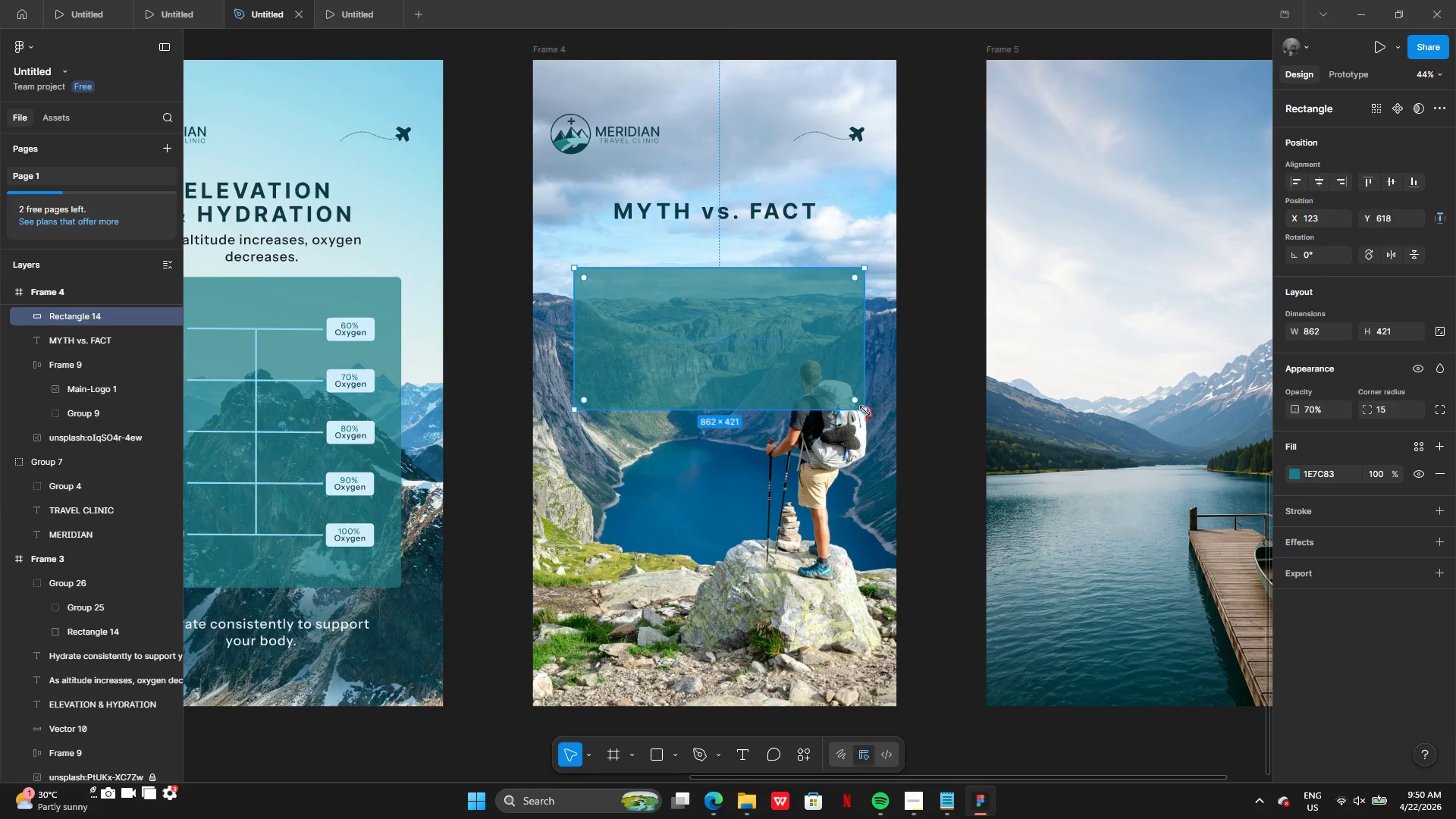 
left_click_drag(start_coordinate=[865, 411], to_coordinate=[848, 411])
 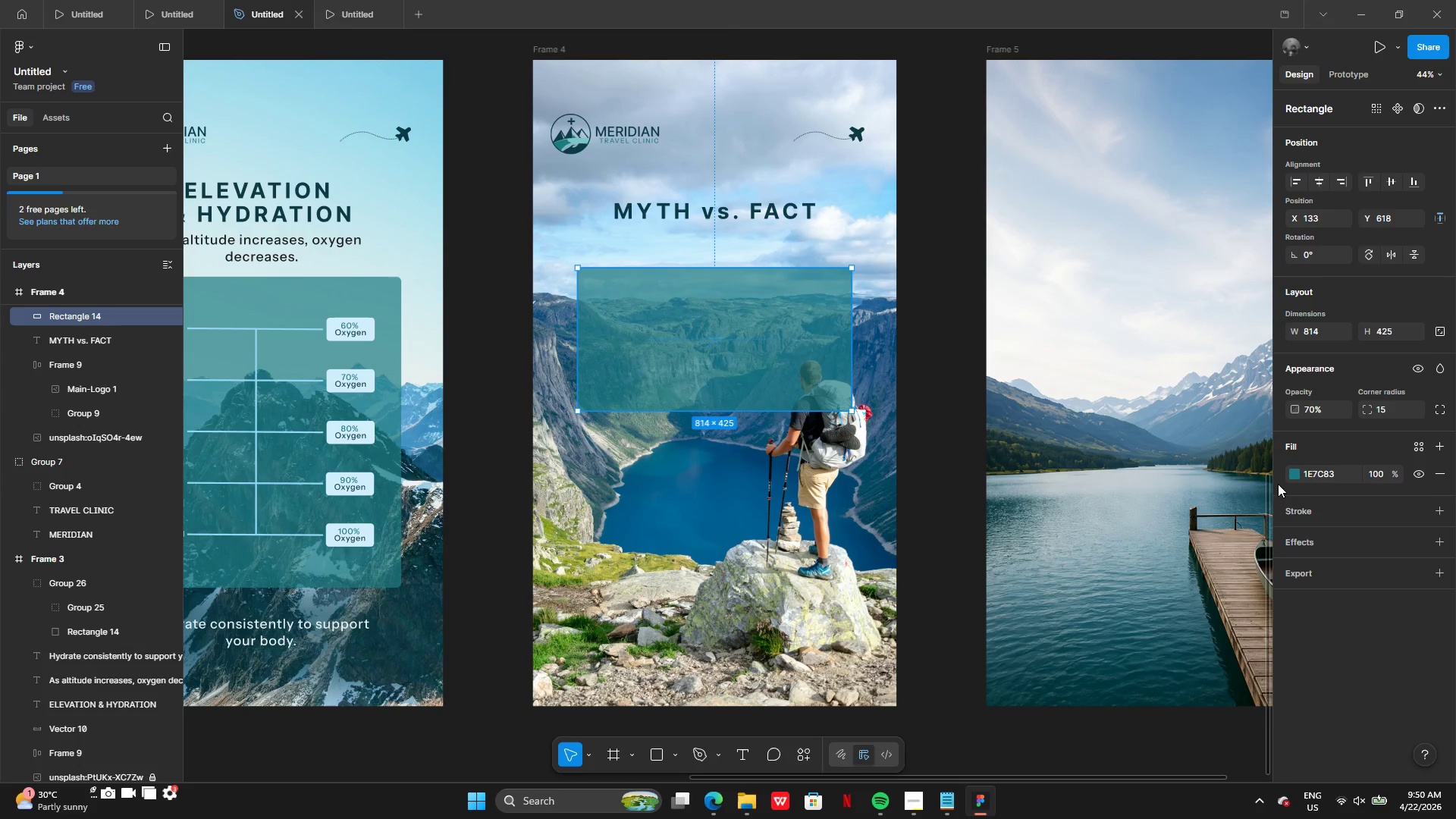 
left_click([1297, 477])
 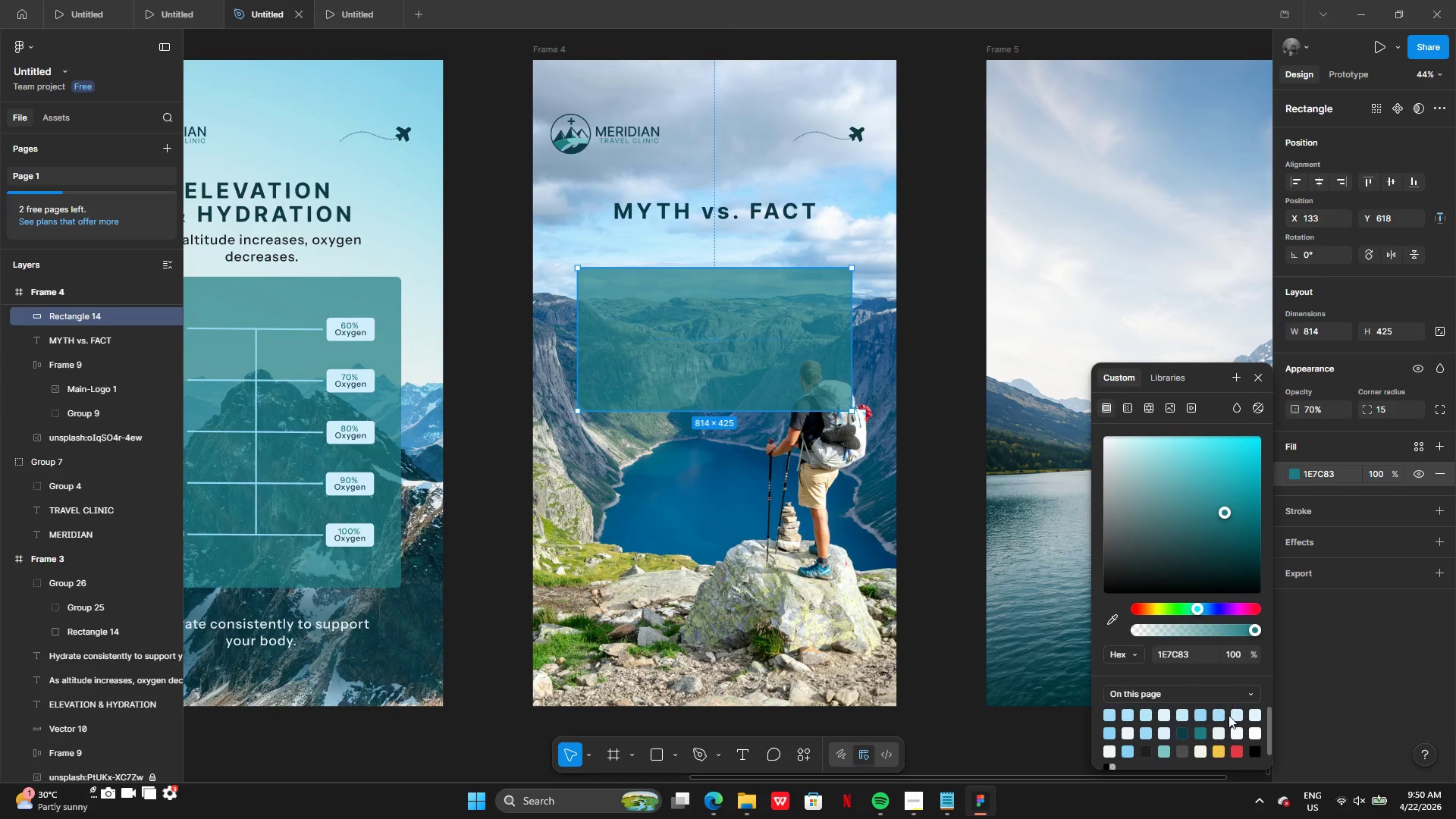 
left_click([1236, 712])
 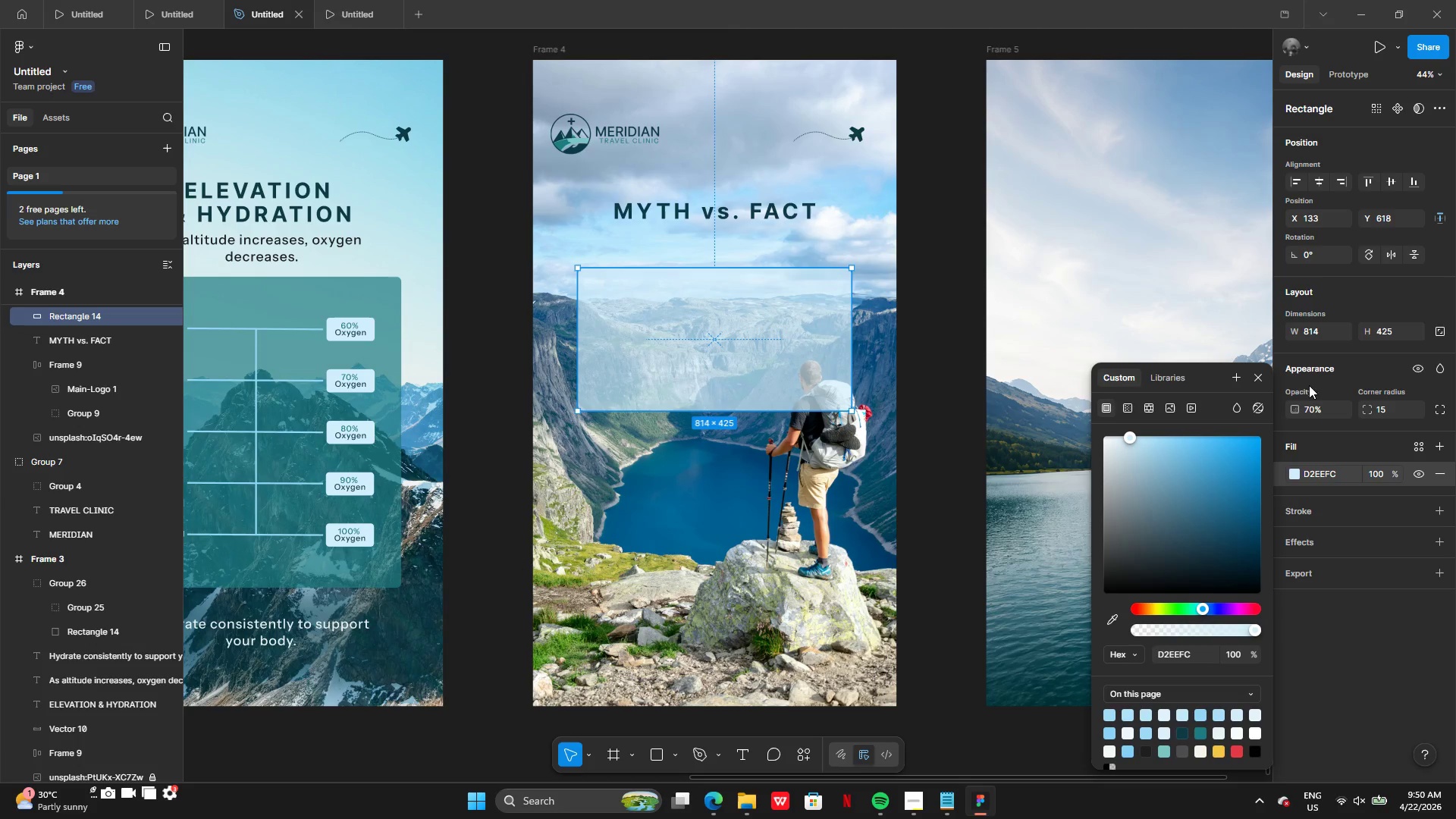 
double_click([1309, 410])
 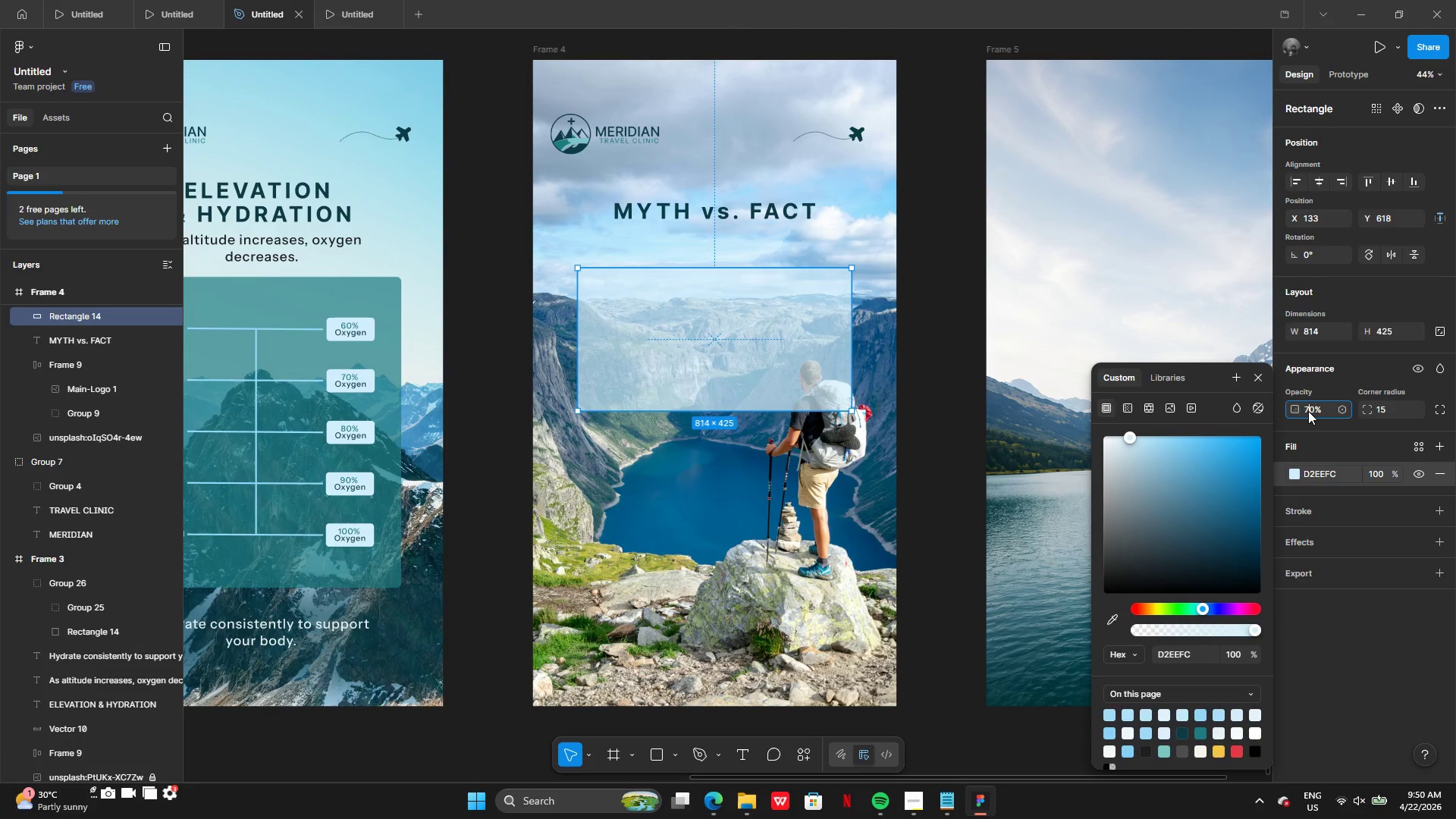 
key(Backspace)
 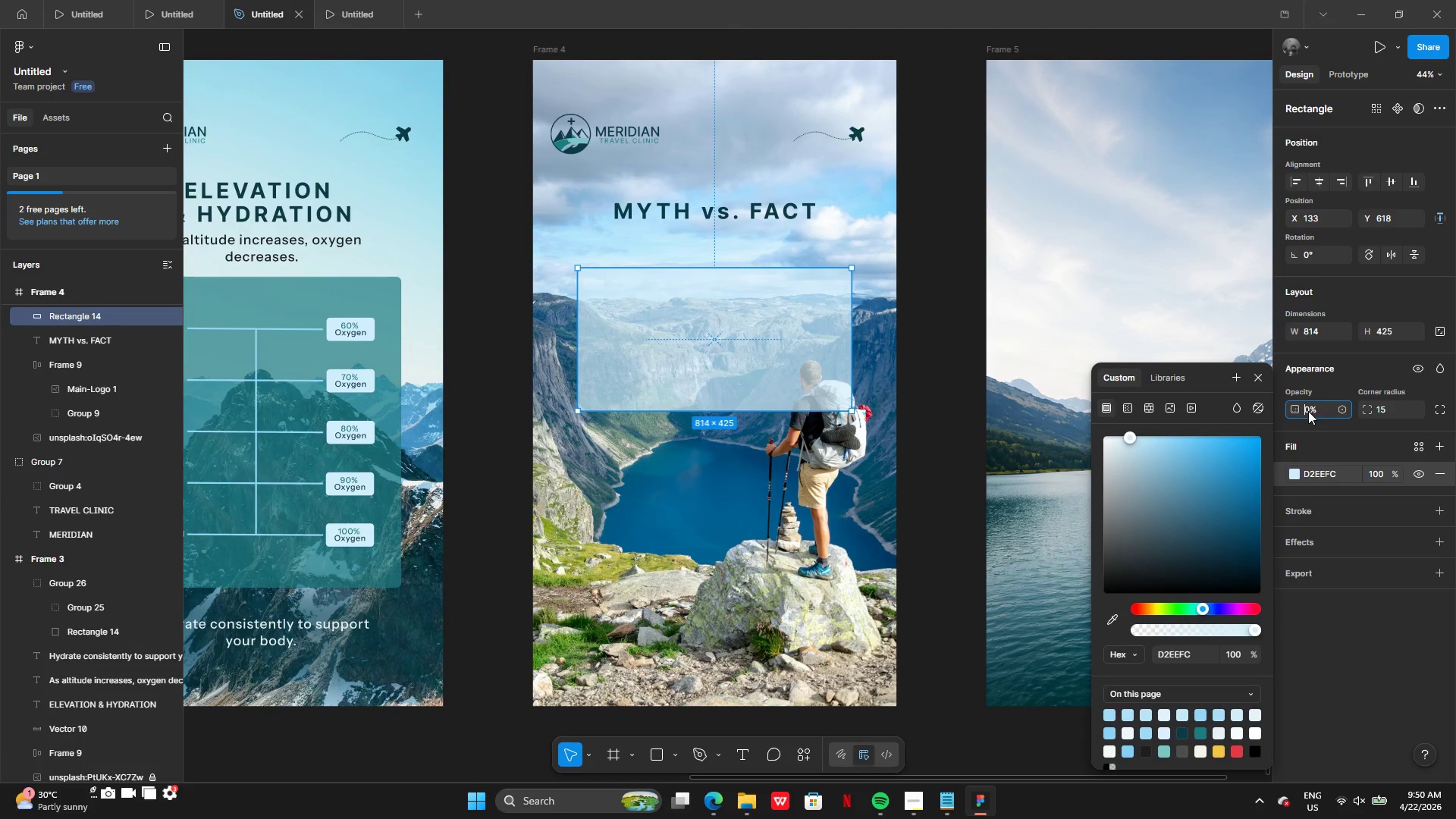 
key(9)
 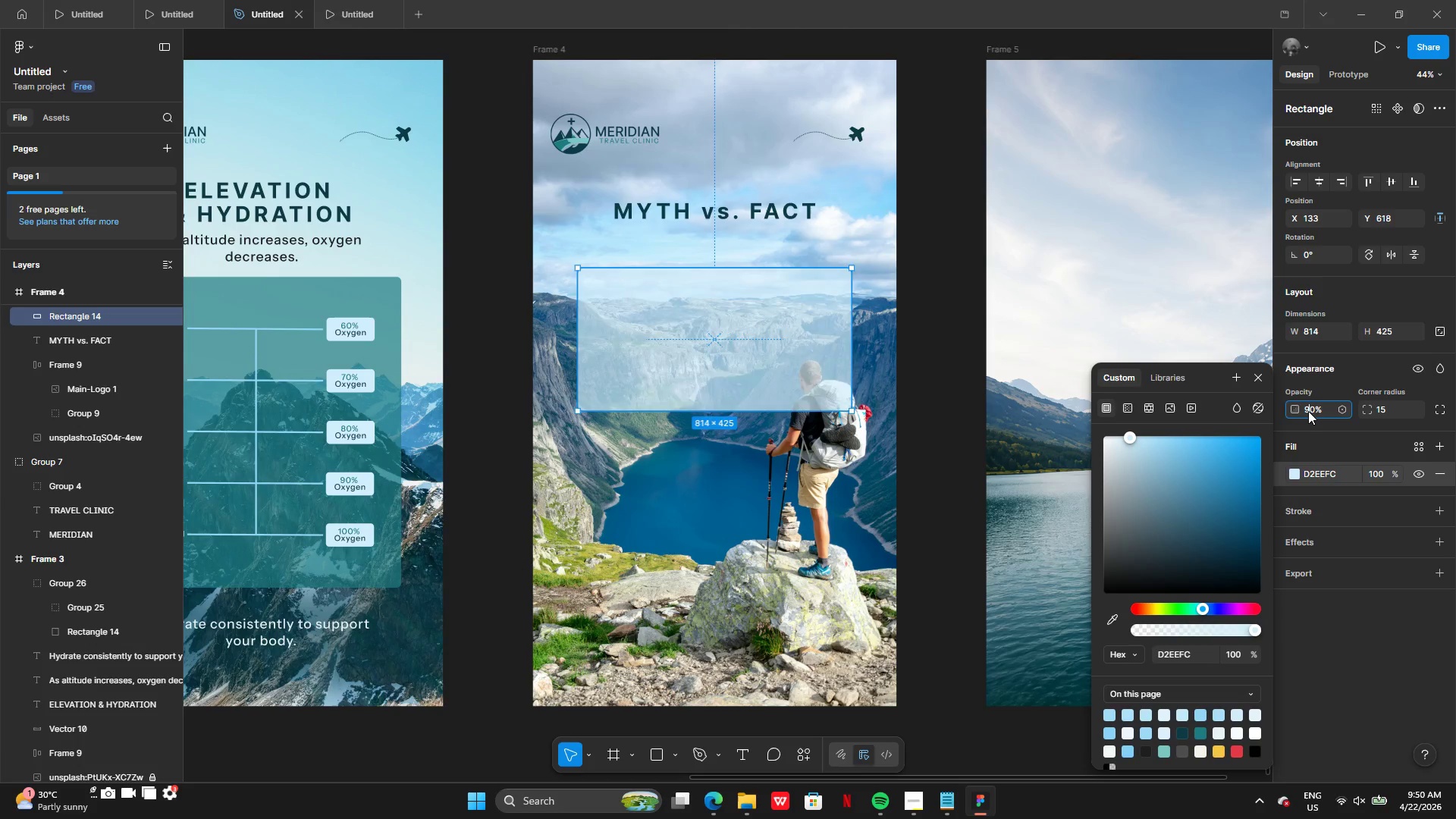 
key(Enter)
 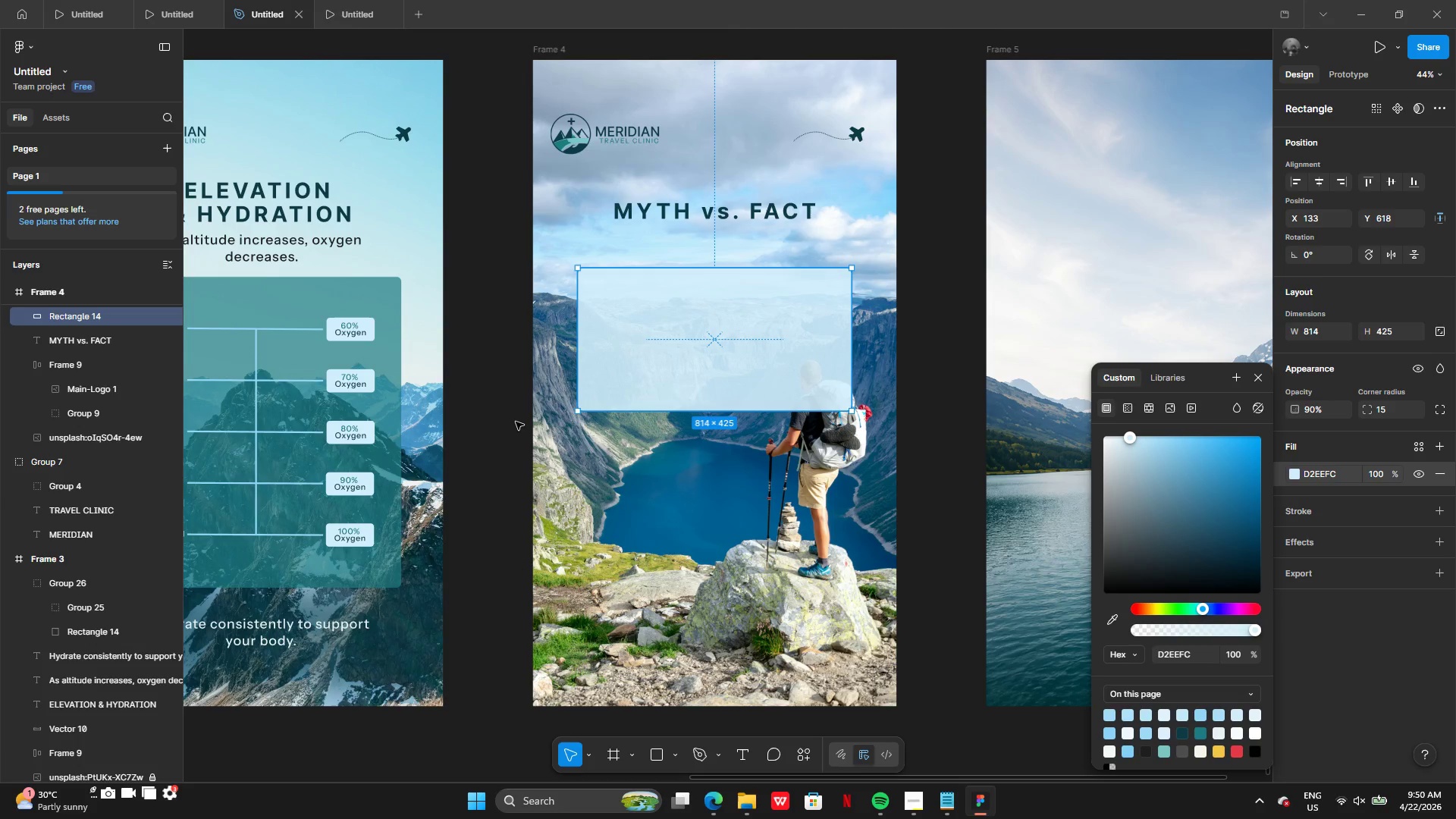 
left_click([500, 410])
 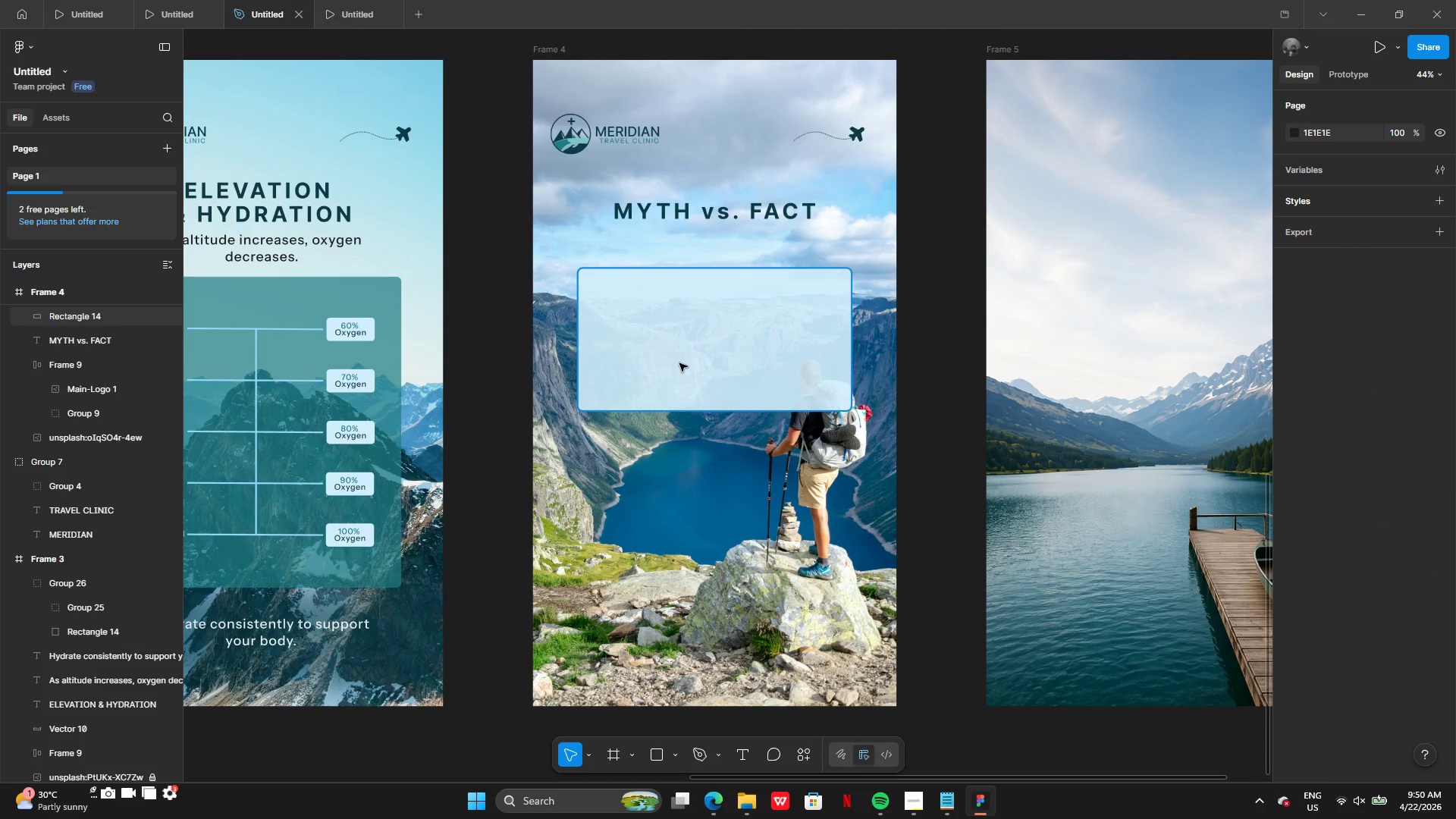 
key(Alt+AltLeft)
 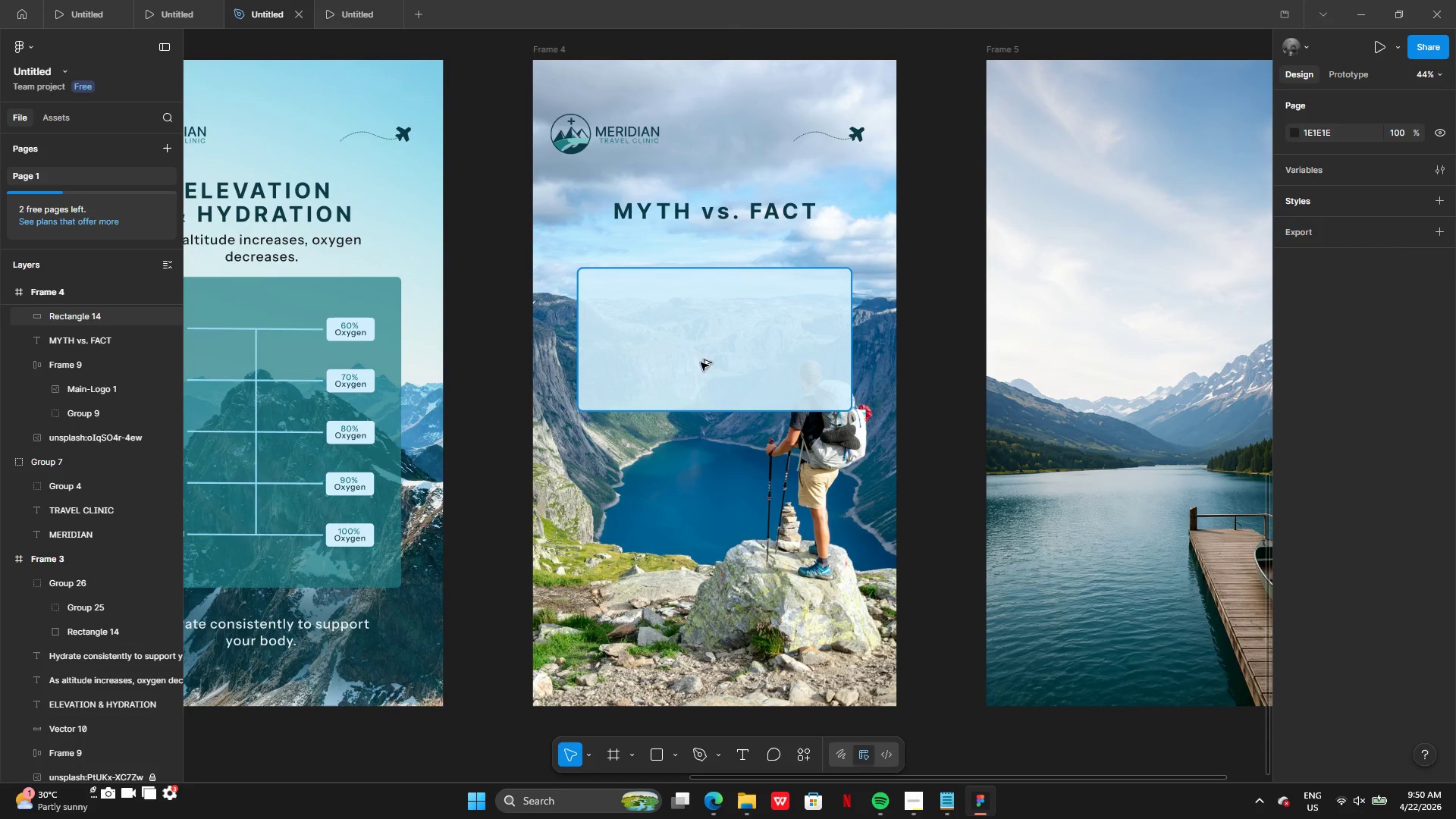 
left_click_drag(start_coordinate=[701, 362], to_coordinate=[703, 426])
 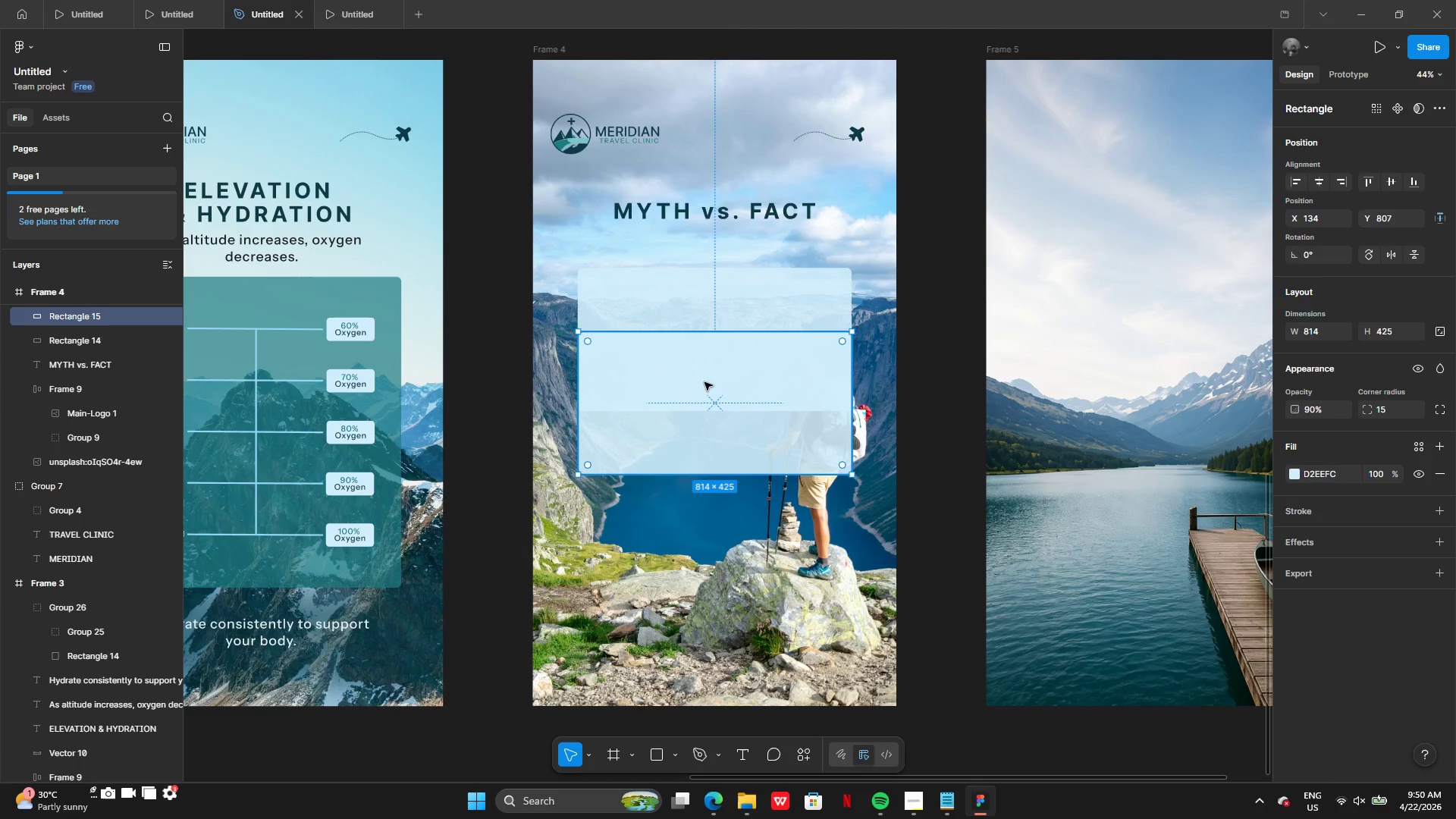 
left_click_drag(start_coordinate=[705, 383], to_coordinate=[704, 483])
 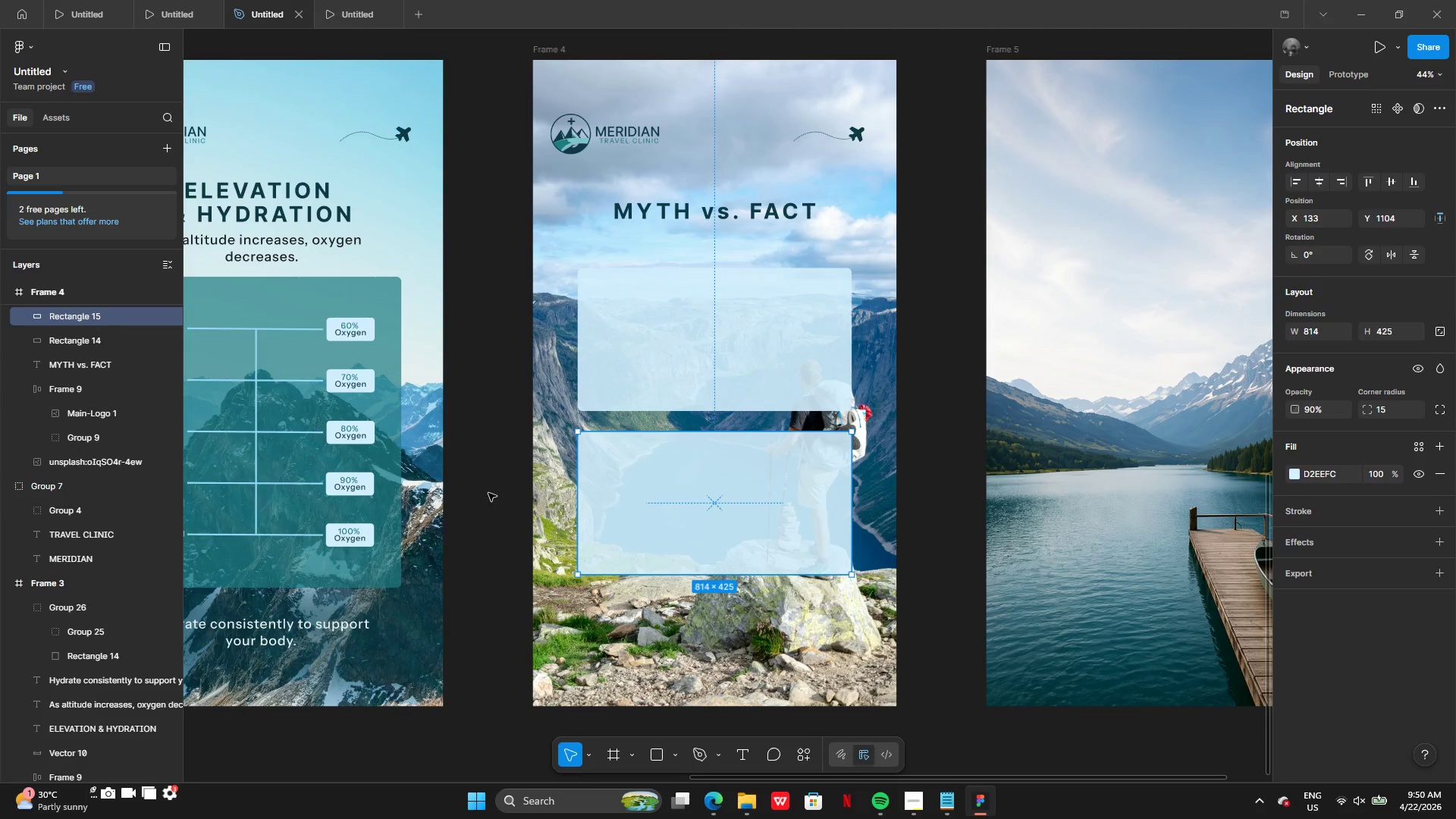 
left_click([488, 493])
 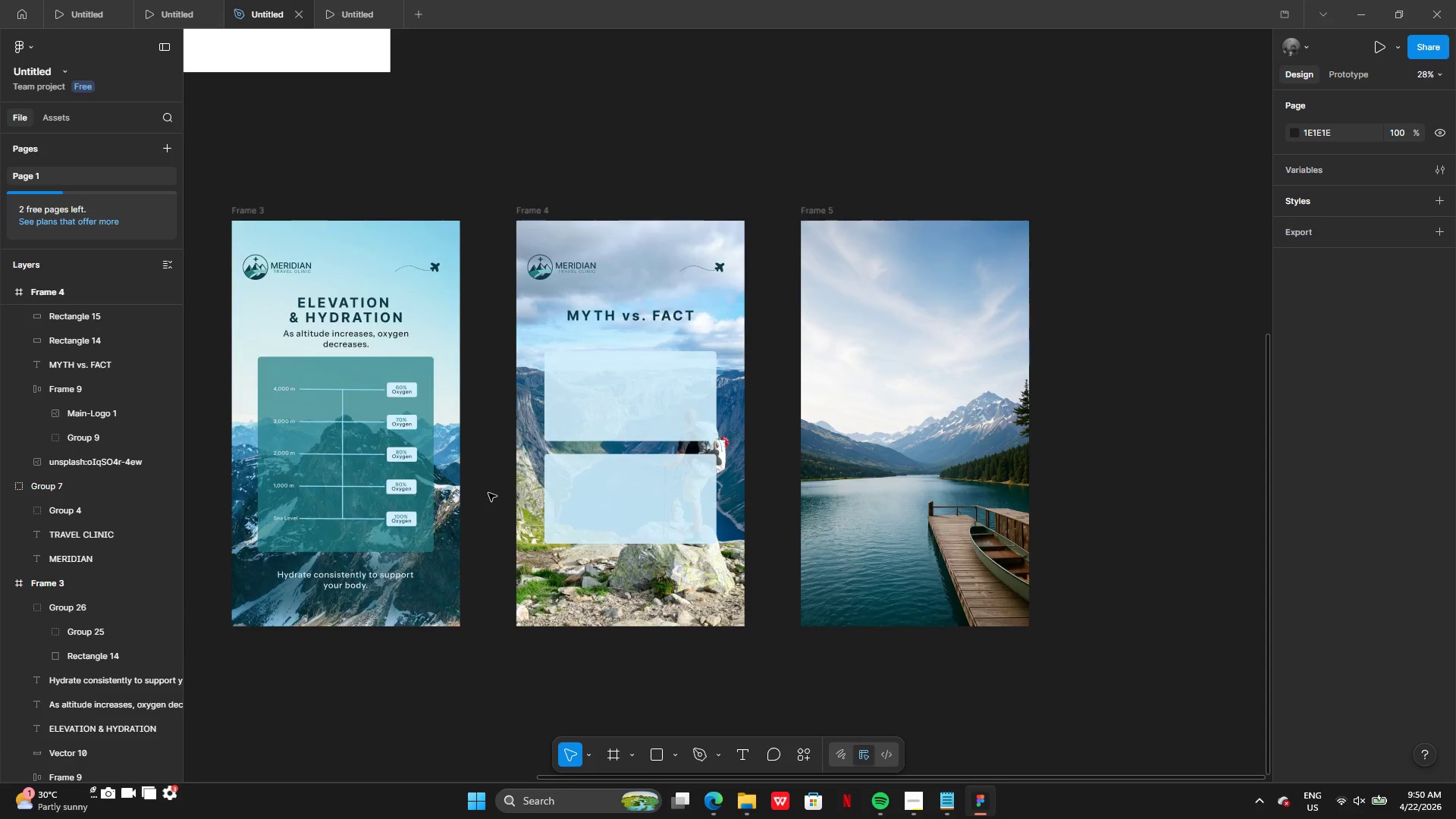 
left_click([669, 353])
 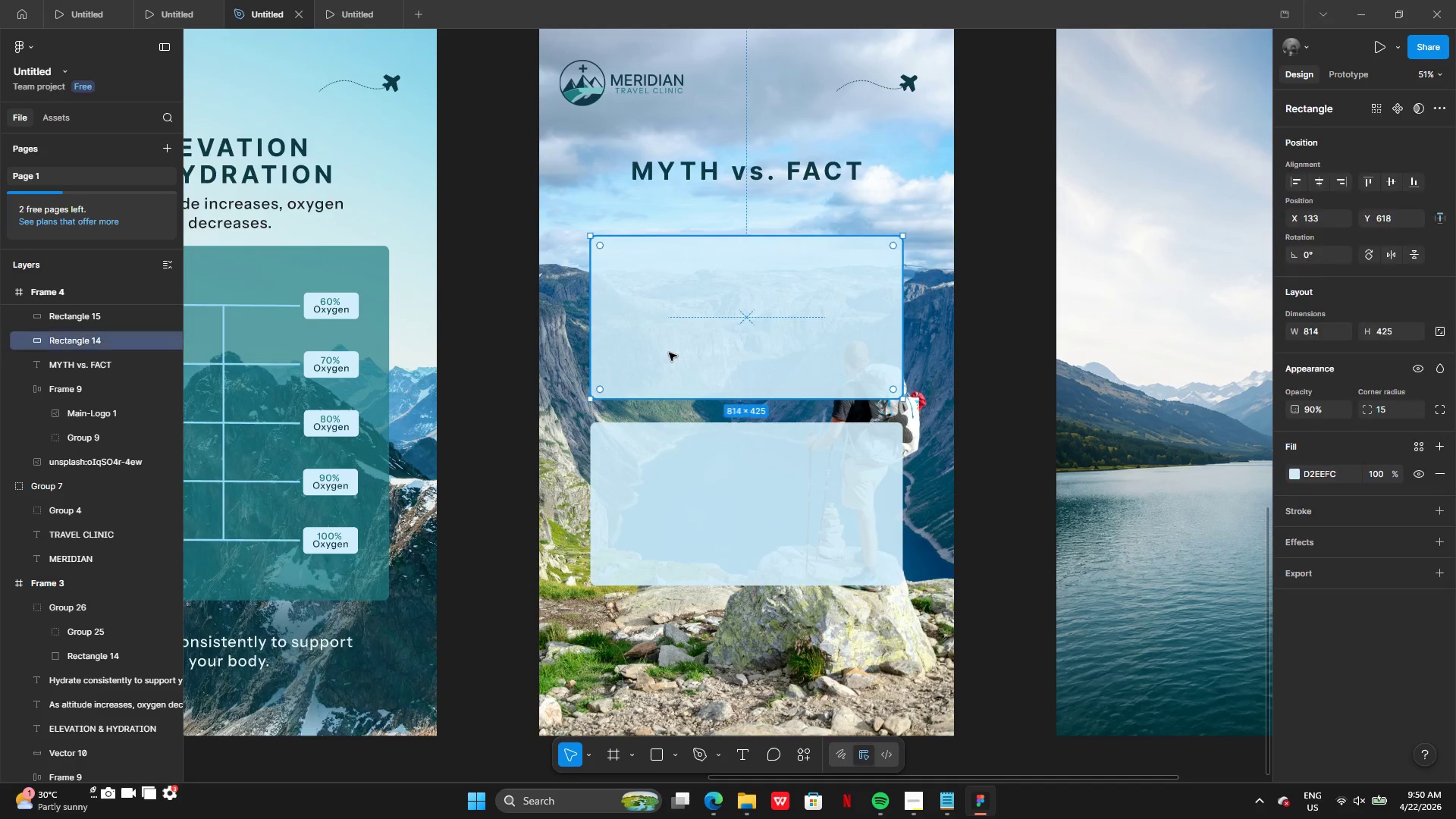 
hold_key(key=ShiftLeft, duration=0.88)
left_click([697, 507])
 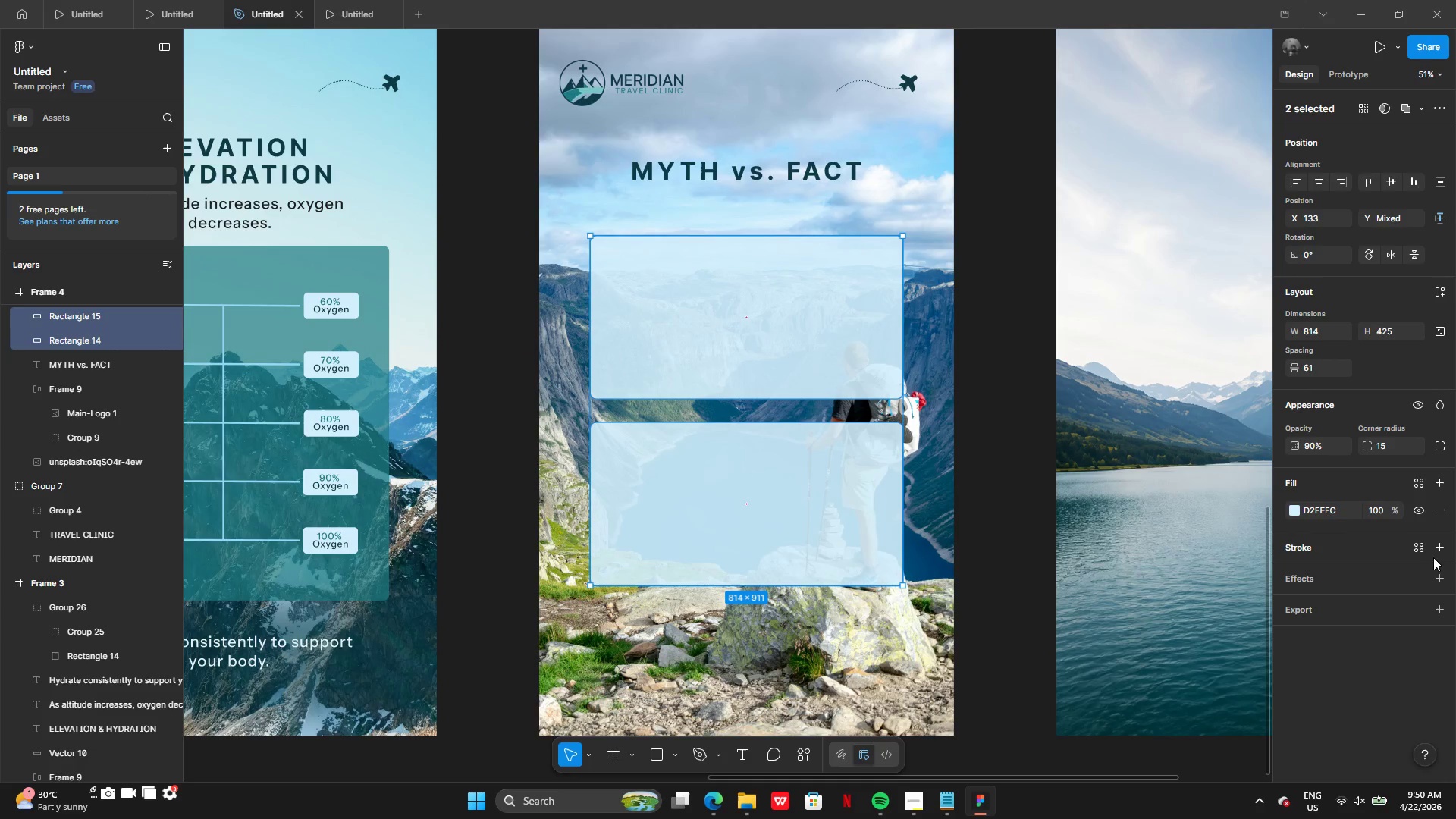 
left_click([1443, 578])
 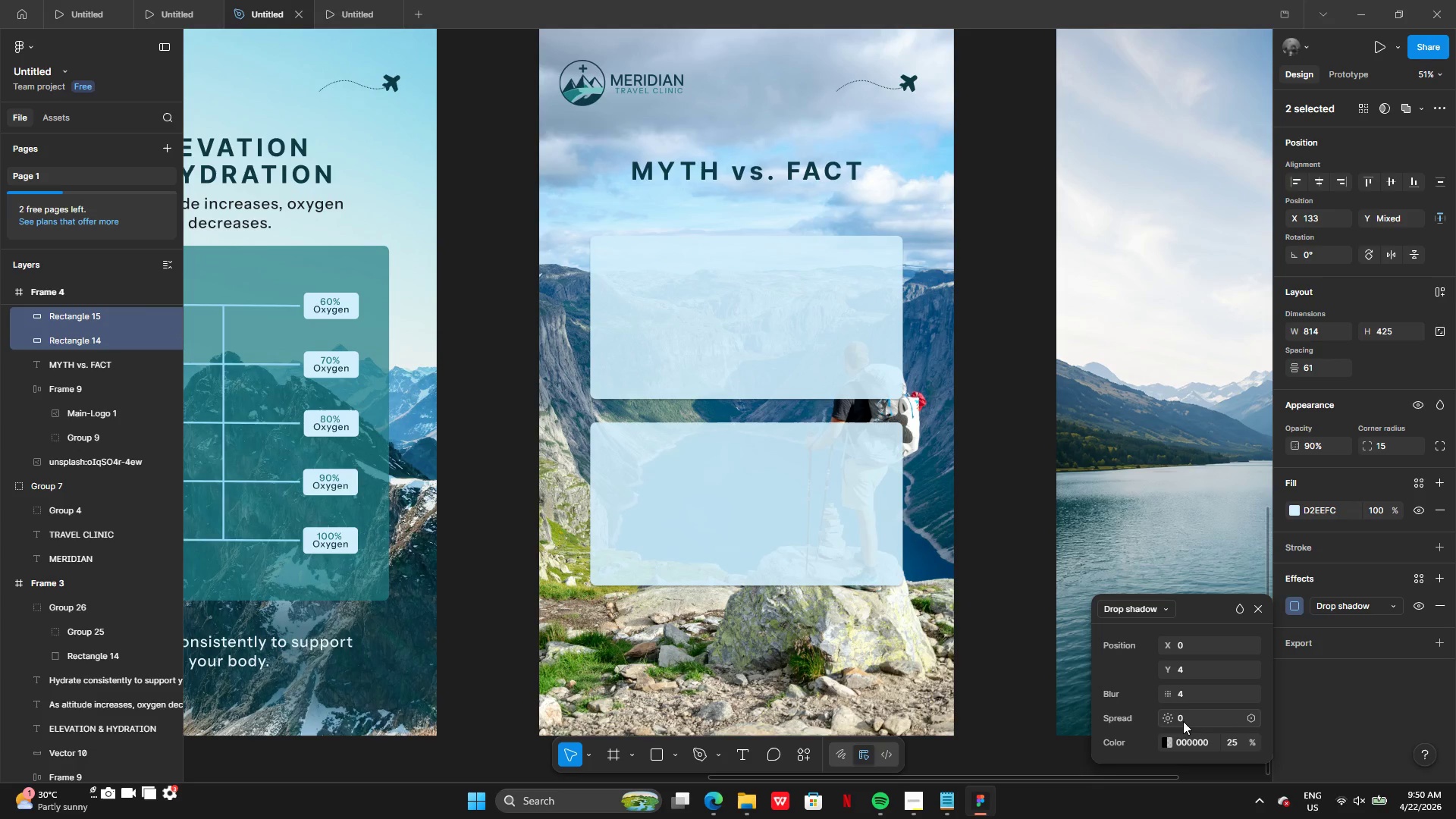 
left_click([1166, 739])
 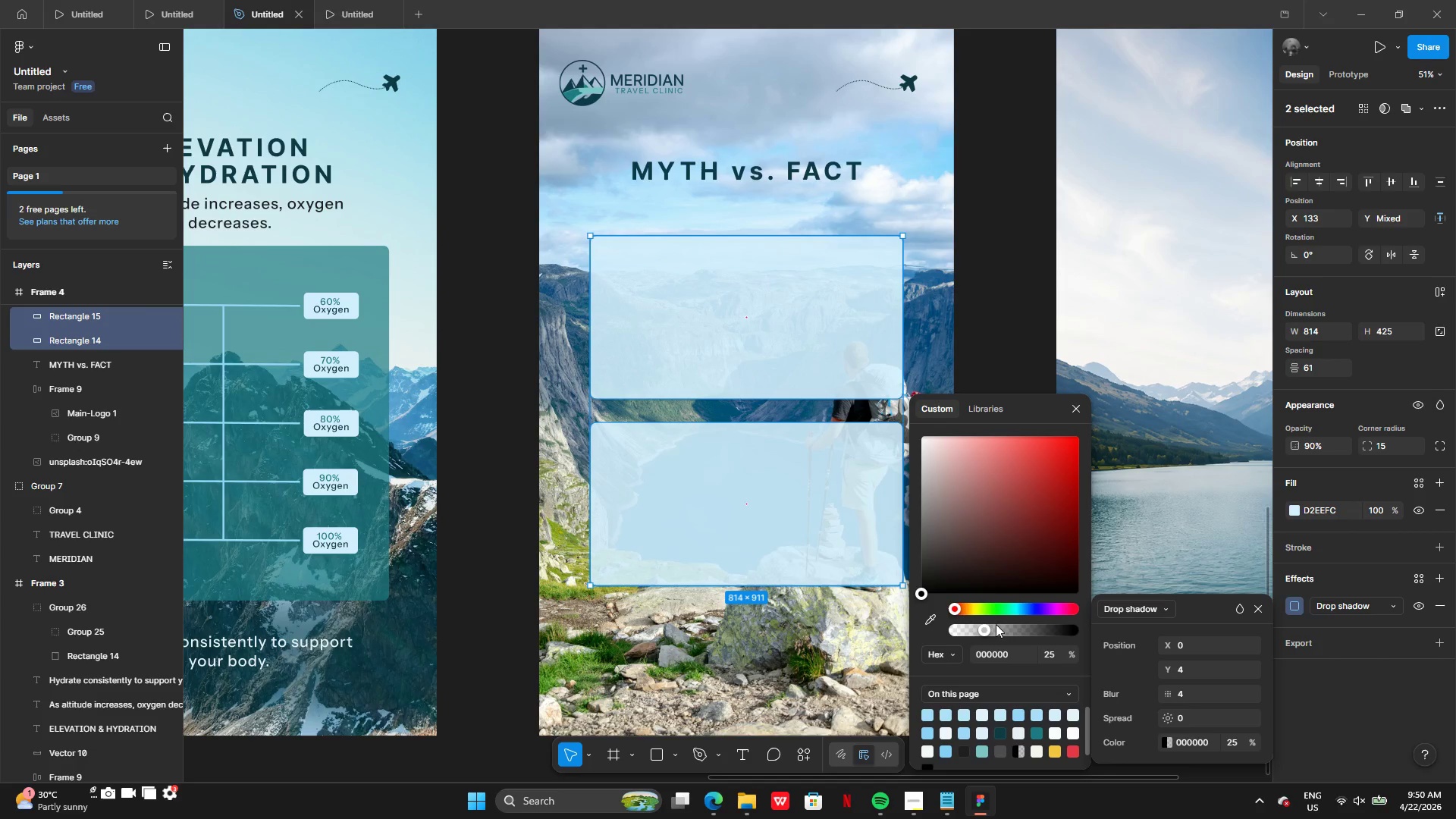 
left_click_drag(start_coordinate=[990, 624], to_coordinate=[999, 623])
 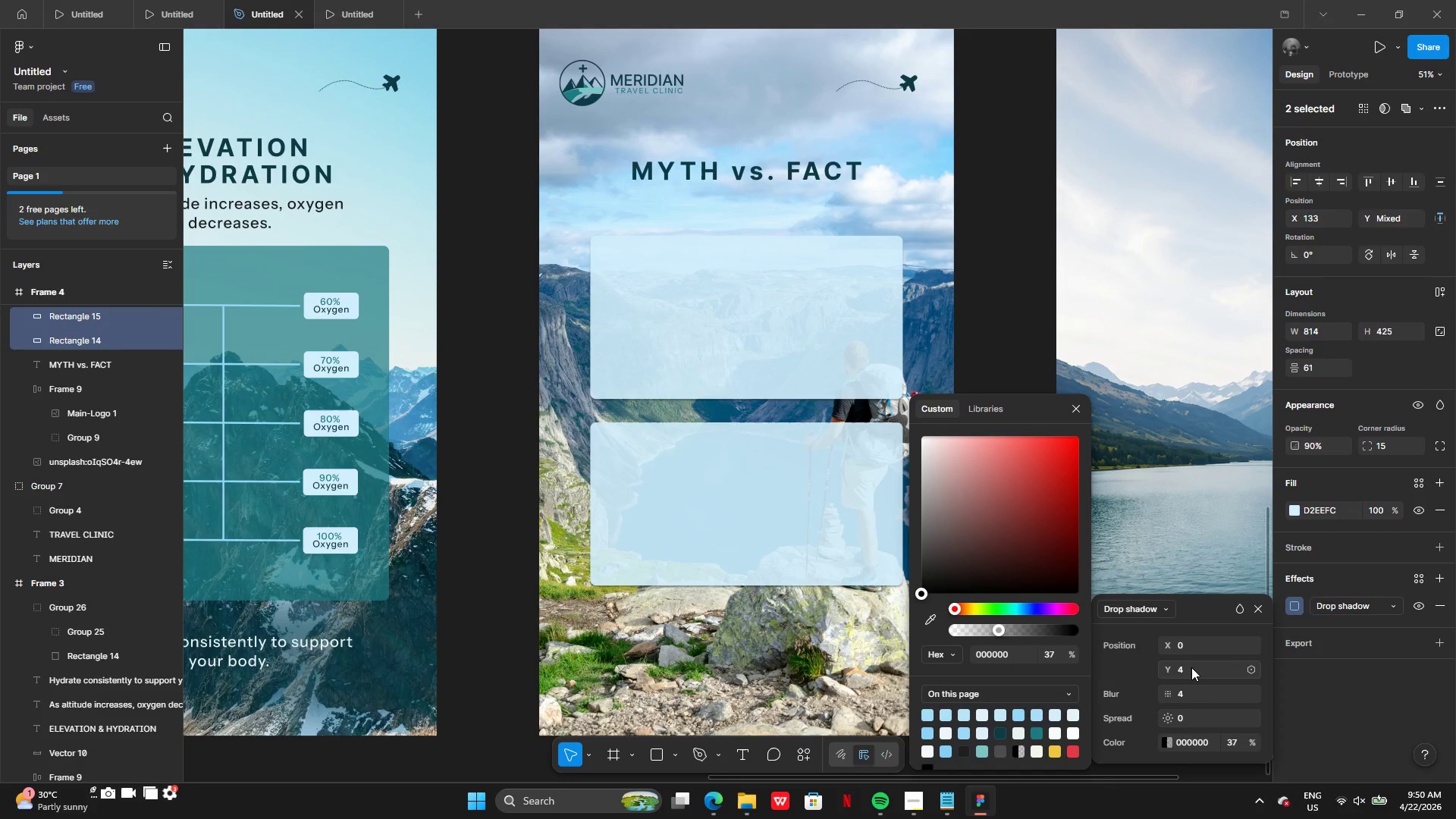 
left_click([1189, 692])
 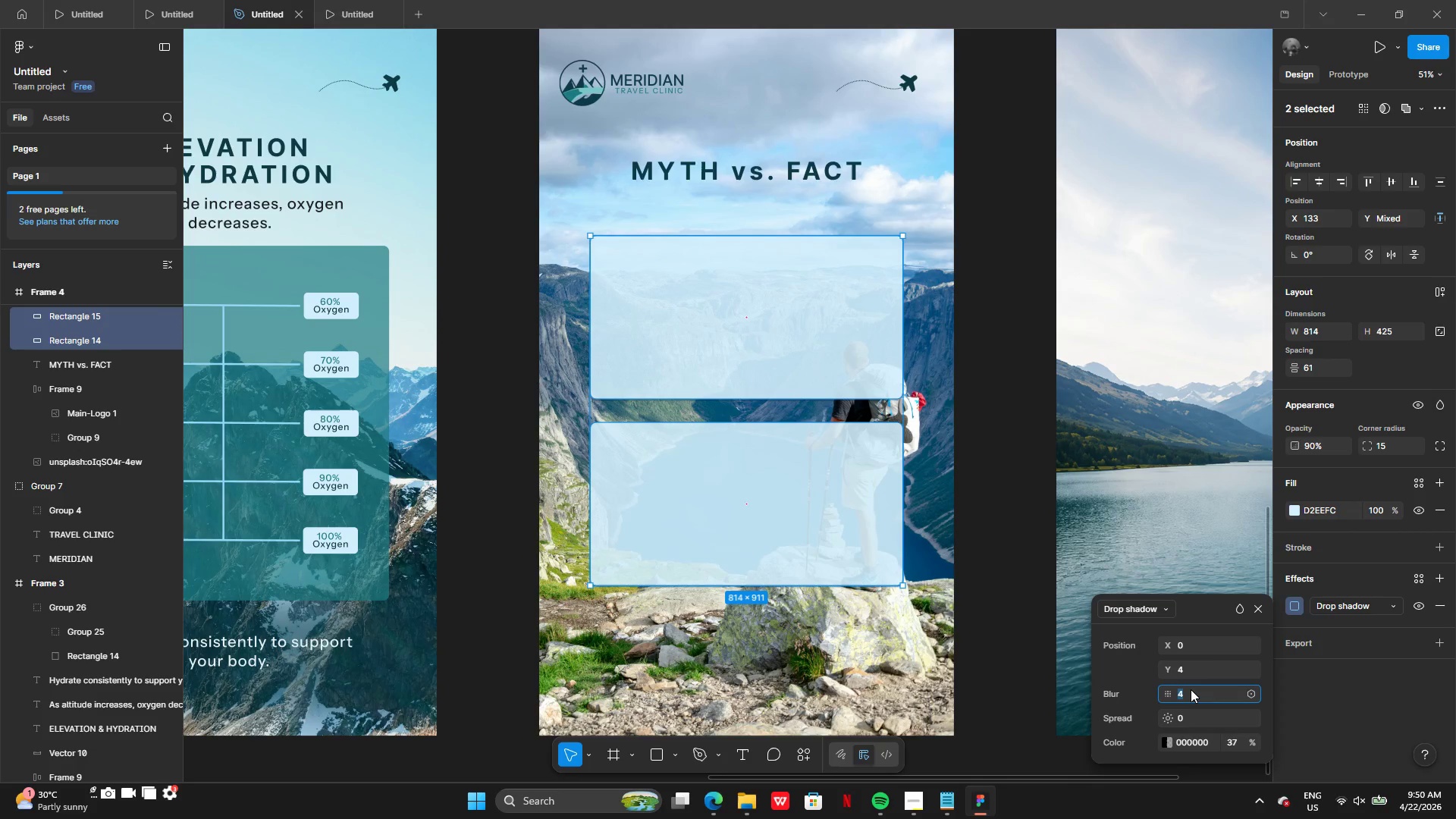 
type(10)
 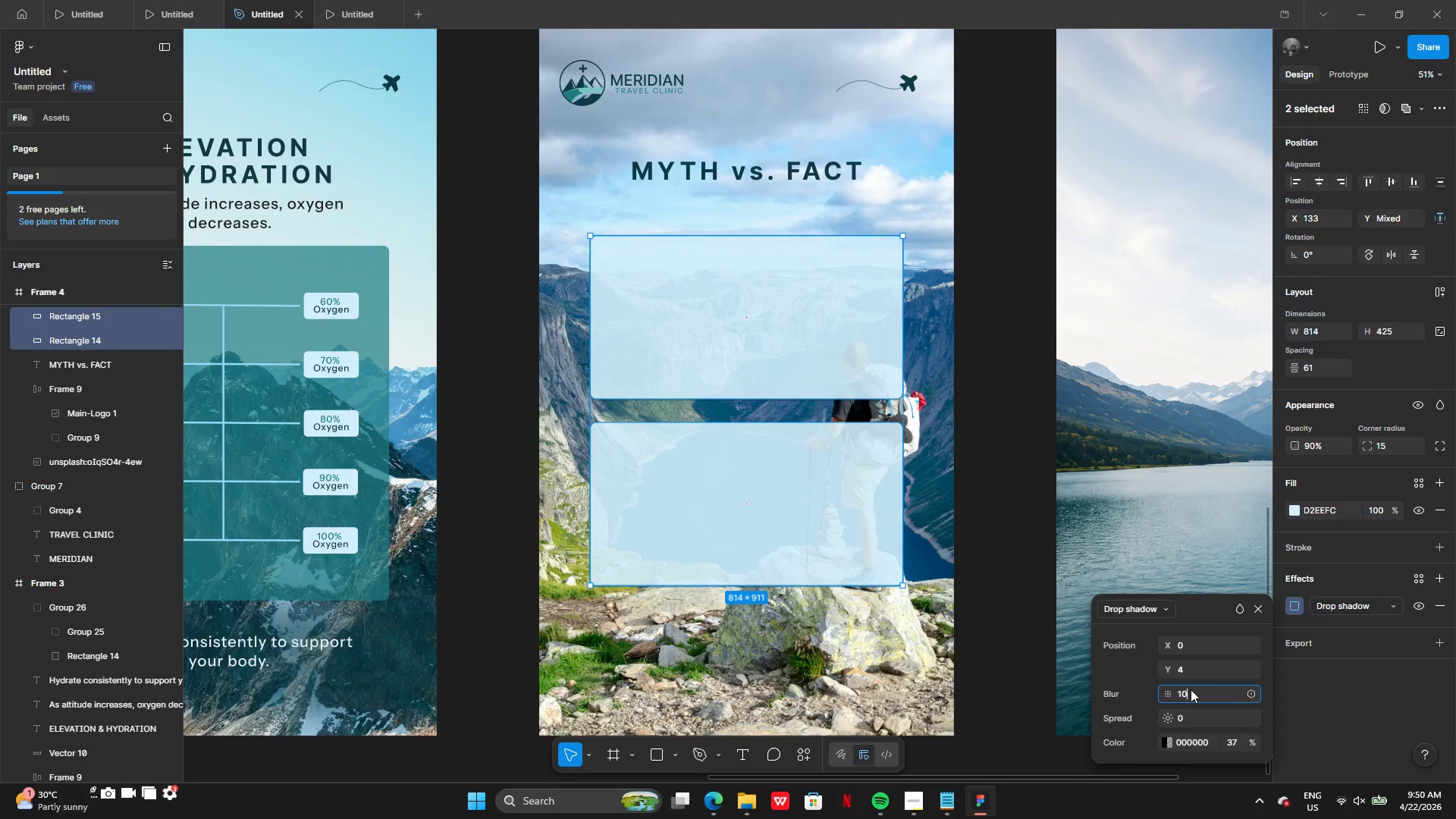 
key(Enter)
 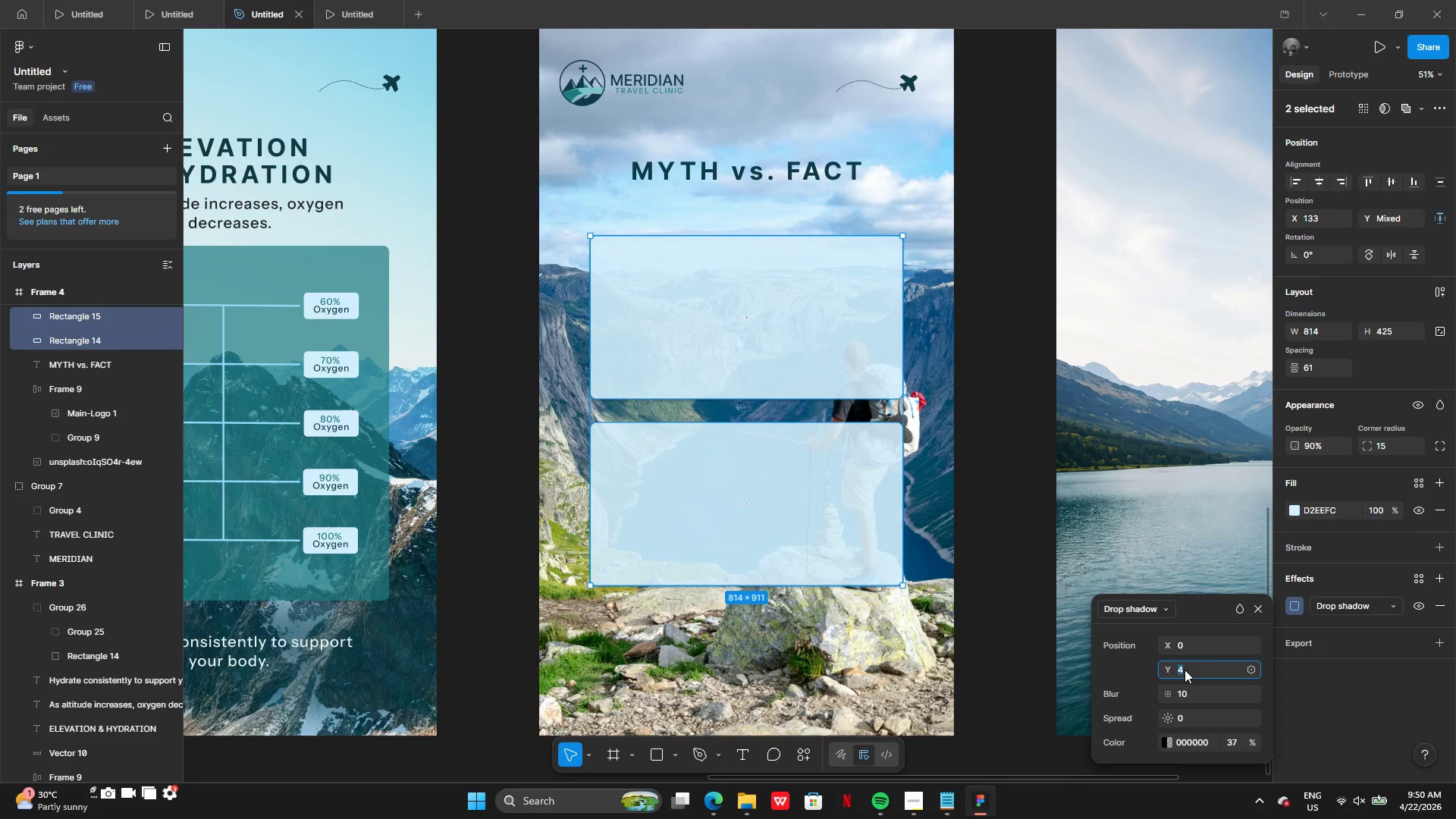 
key(5)
 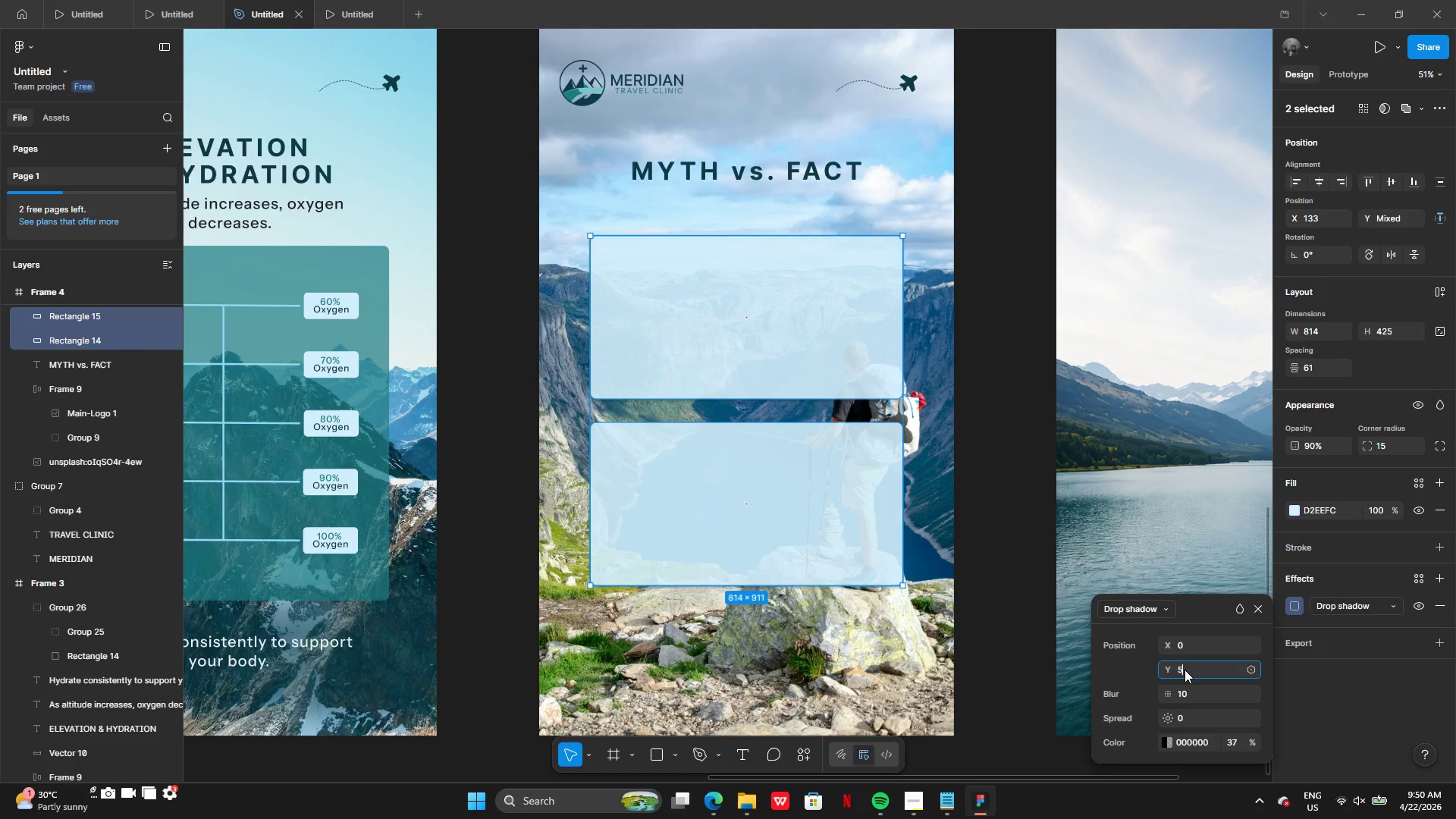 
key(Enter)
 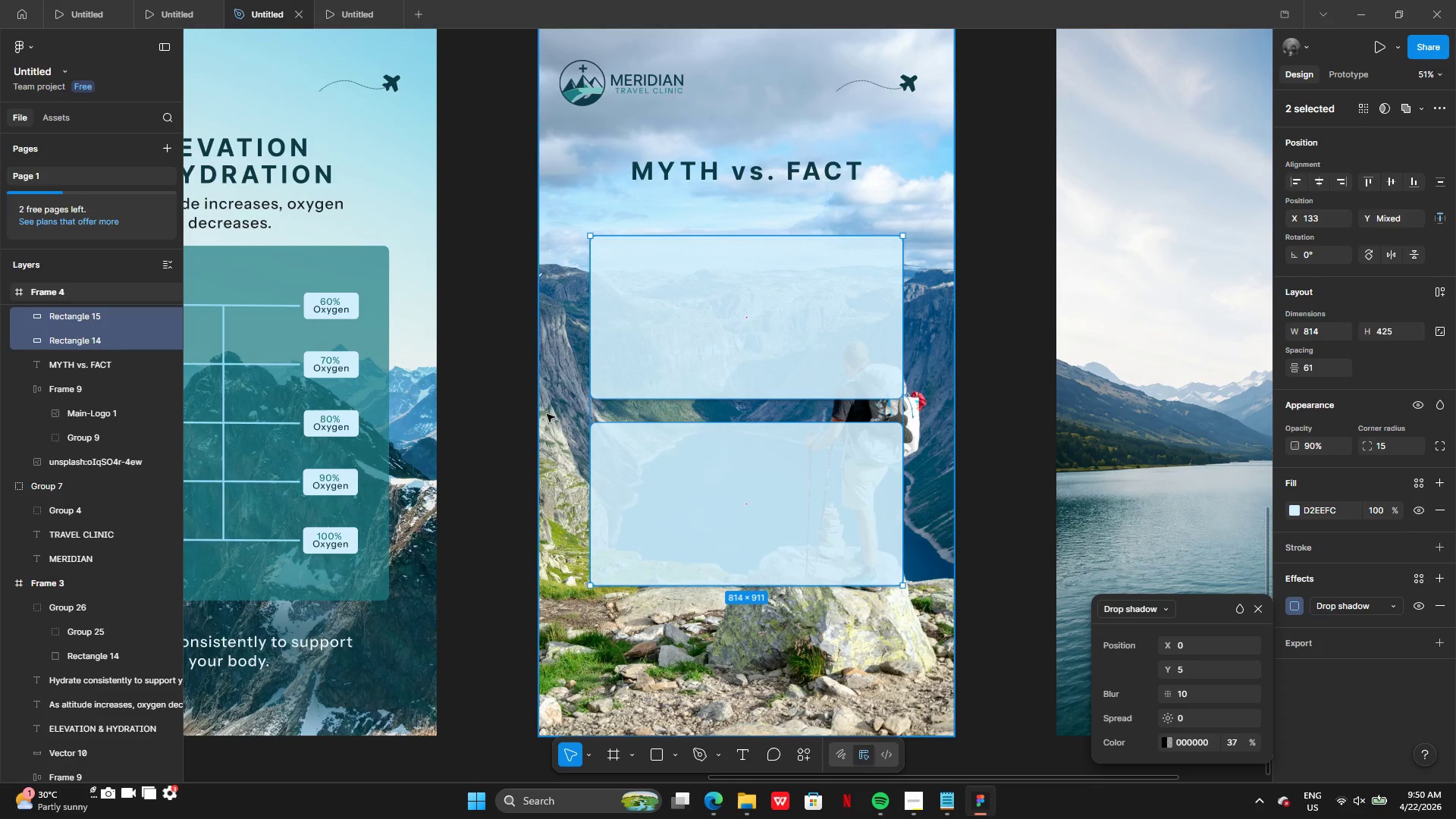 
left_click([495, 424])
 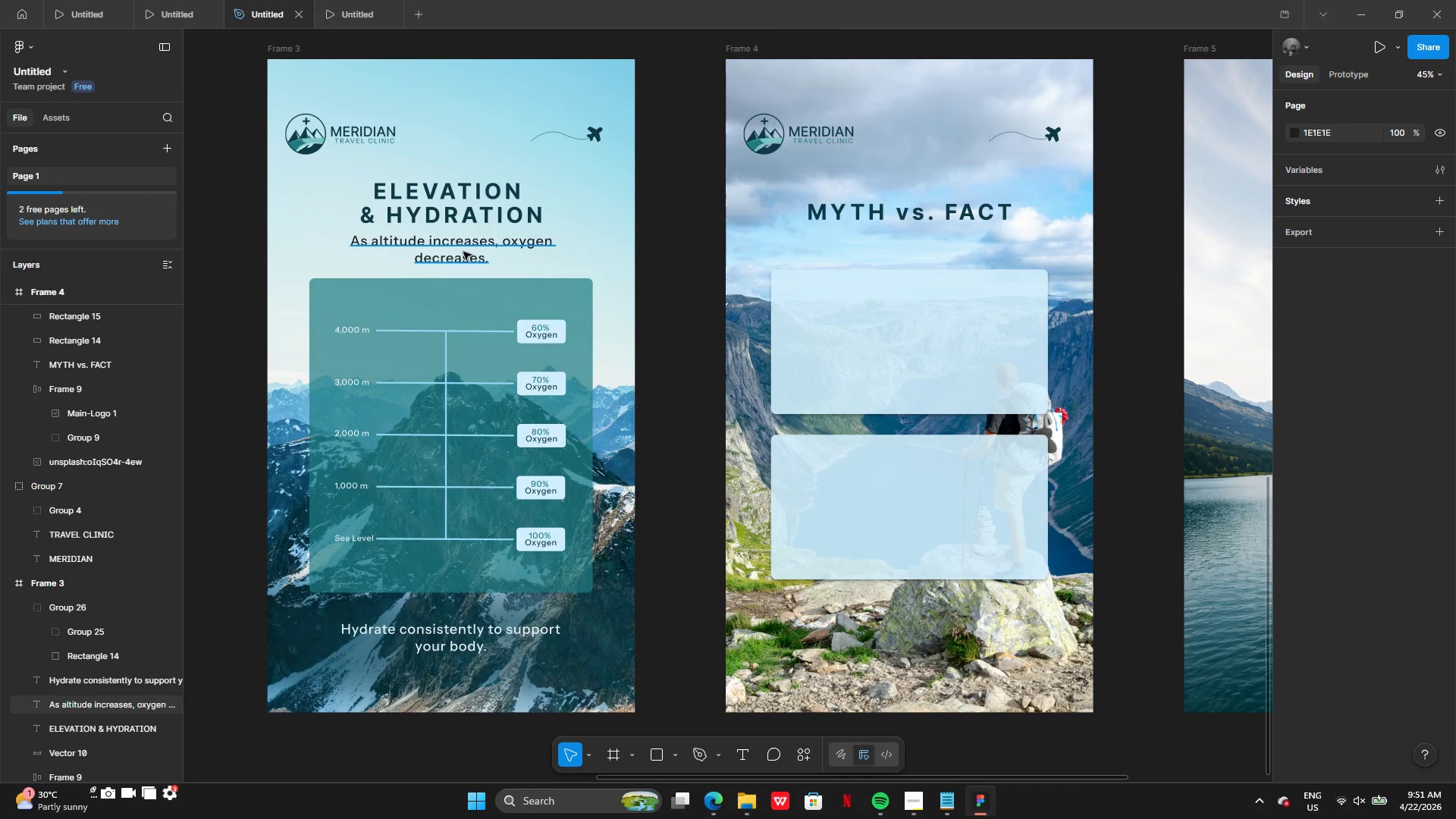 
wait(6.55)
 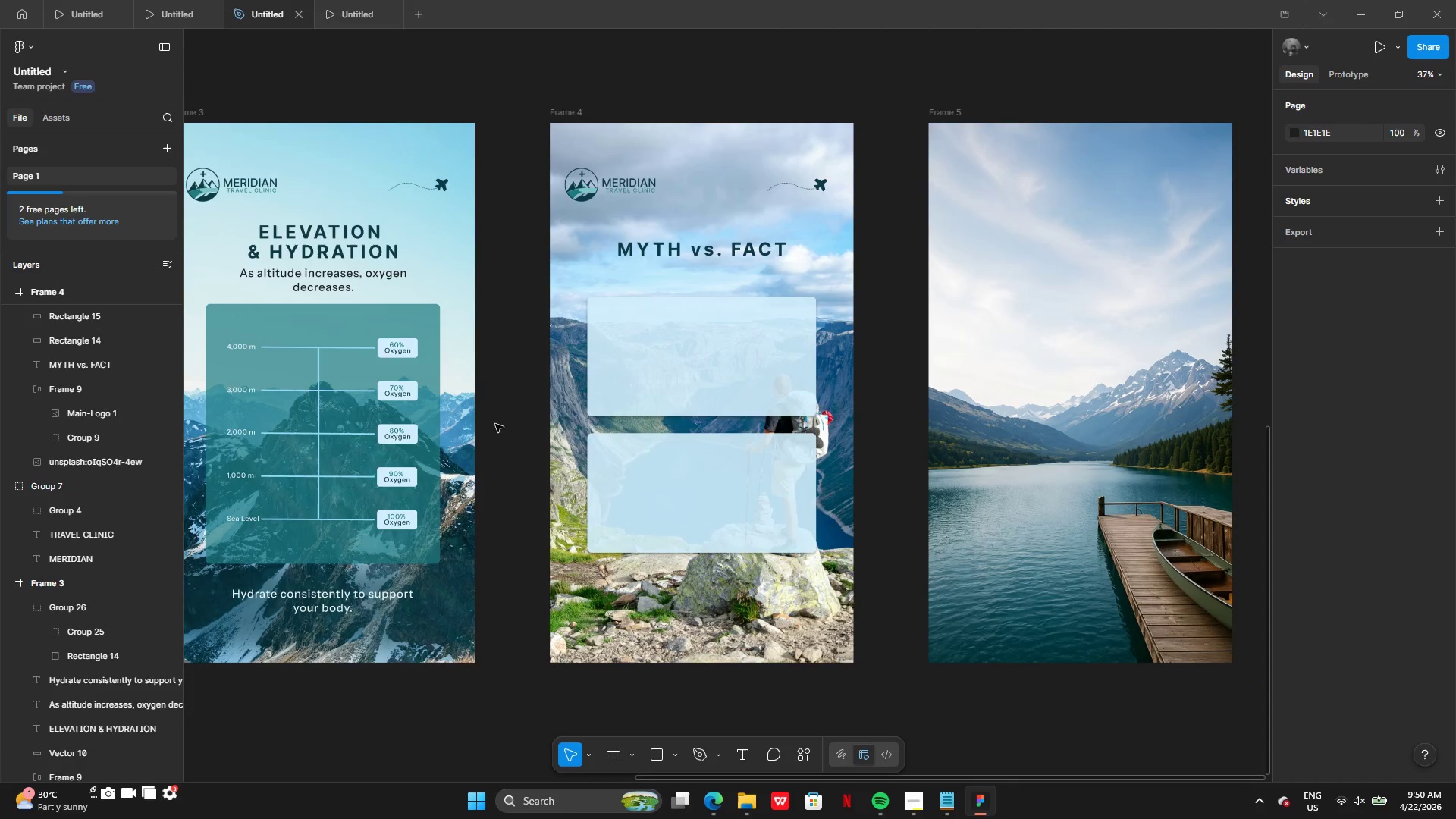 
hold_key(key=AltLeft, duration=0.31)
left_click_drag(start_coordinate=[441, 250], to_coordinate=[758, 293])
 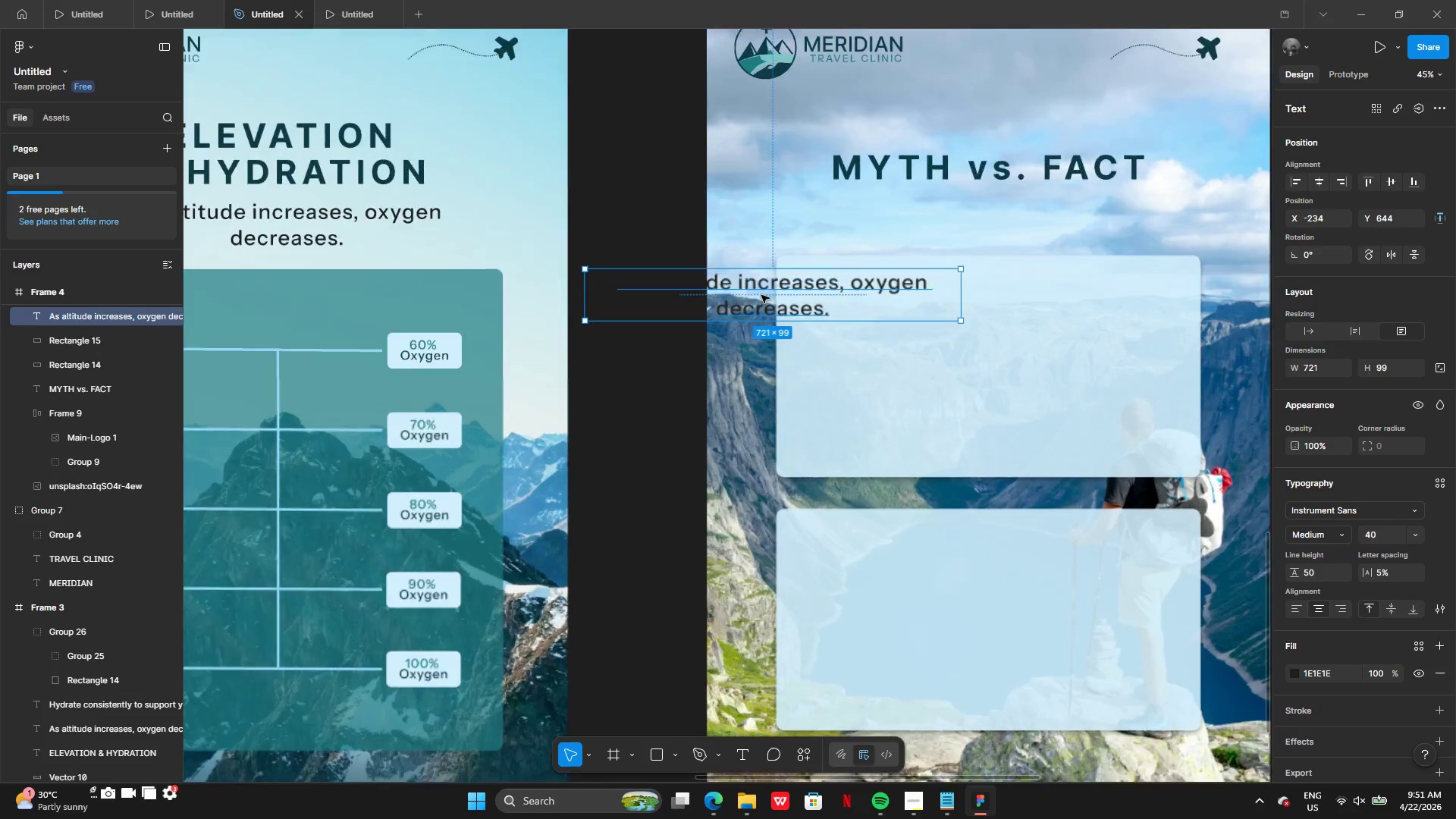 
left_click_drag(start_coordinate=[758, 293], to_coordinate=[962, 309])
 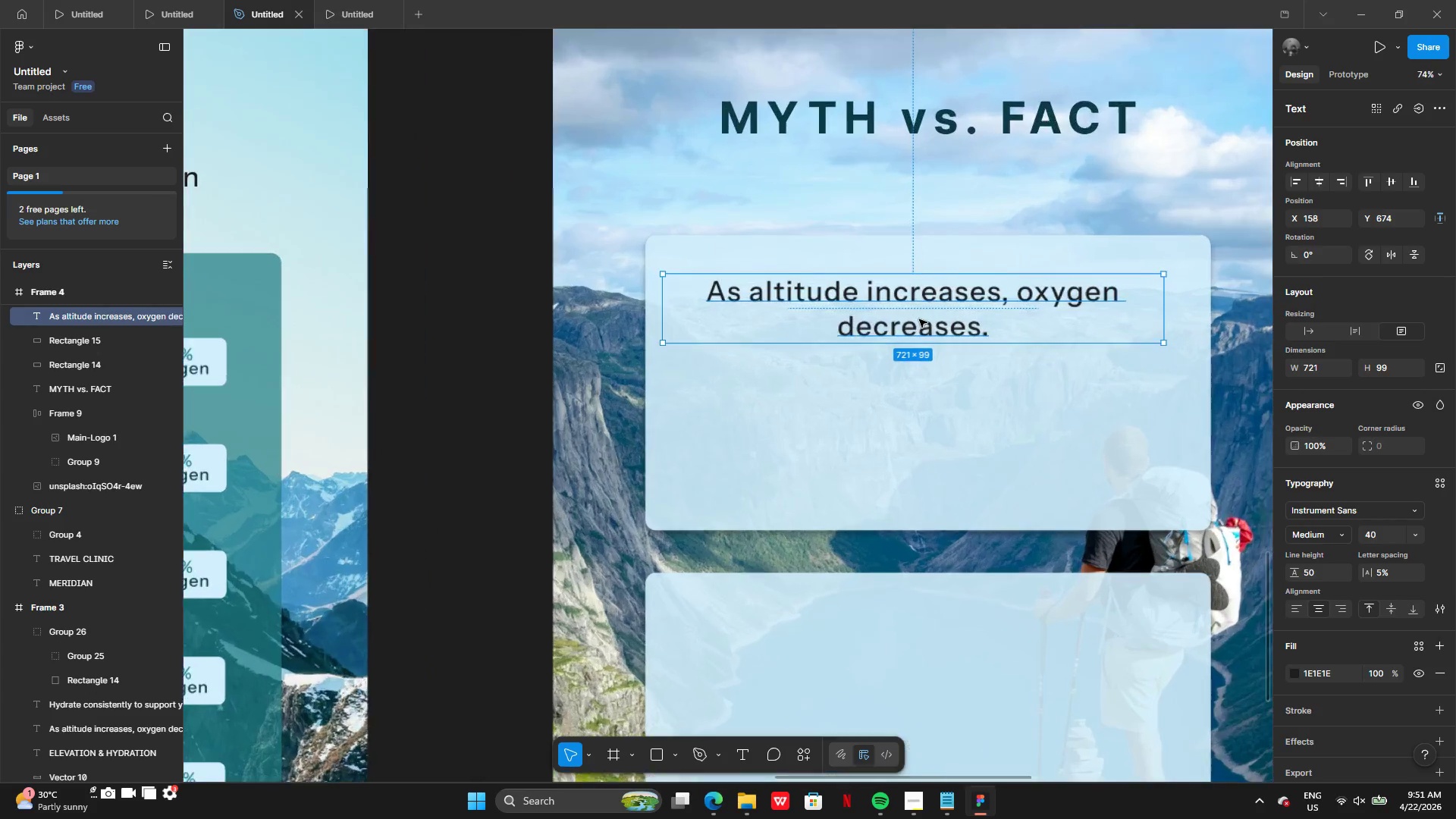 
double_click([918, 319])
 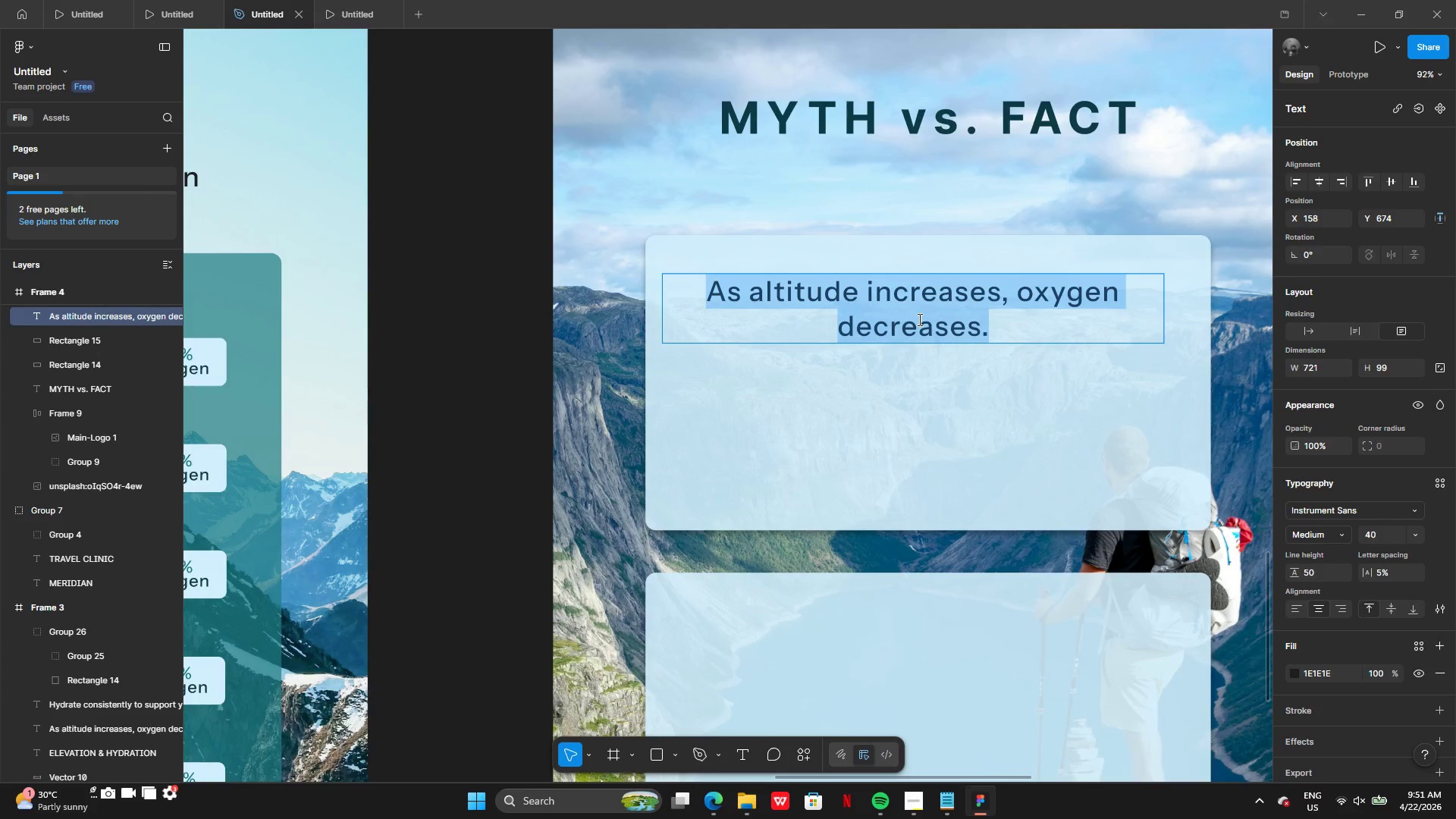 
type(MYTH)
 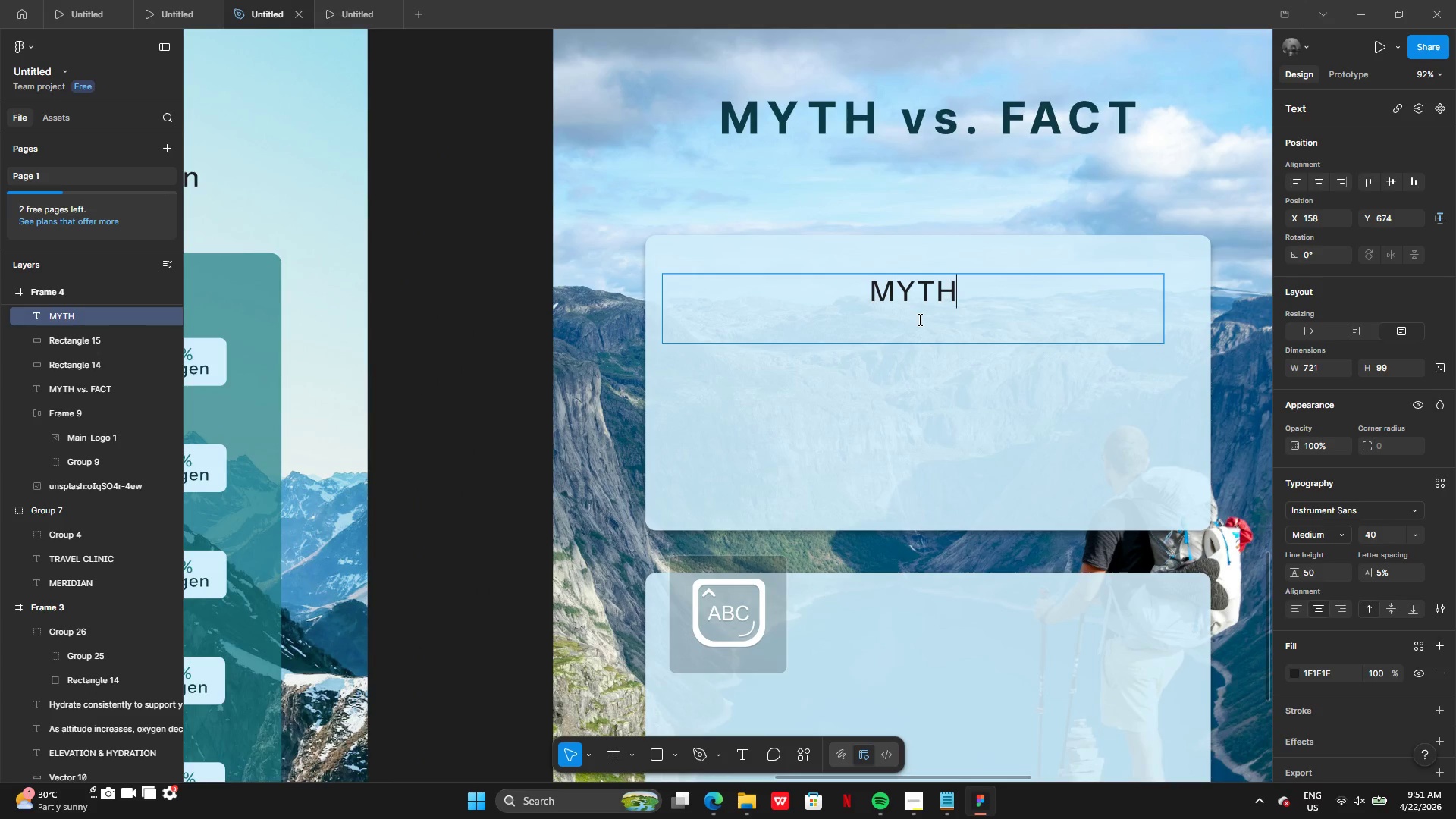 
key(ArrowDown)
 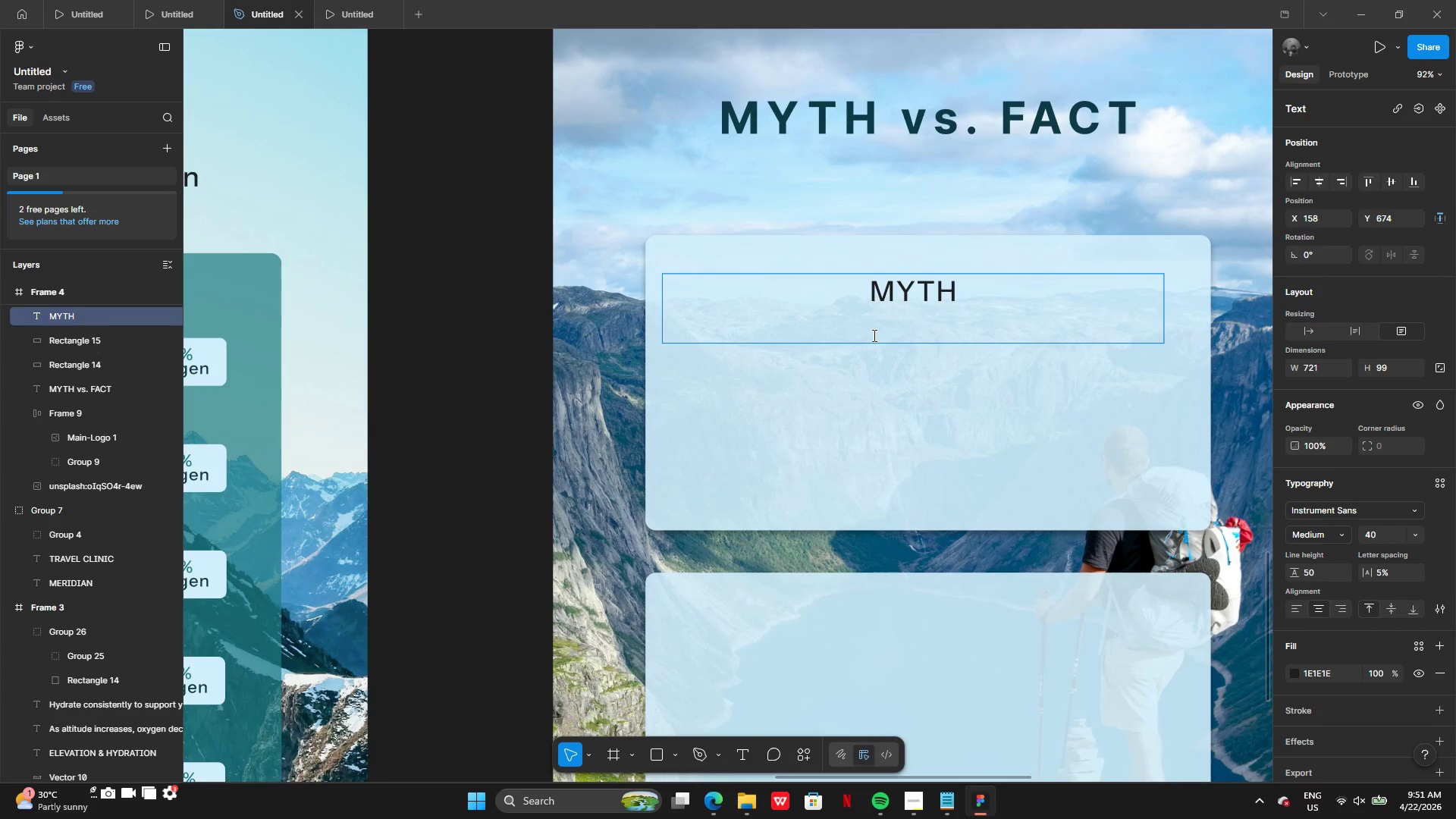 
key(Backspace)
 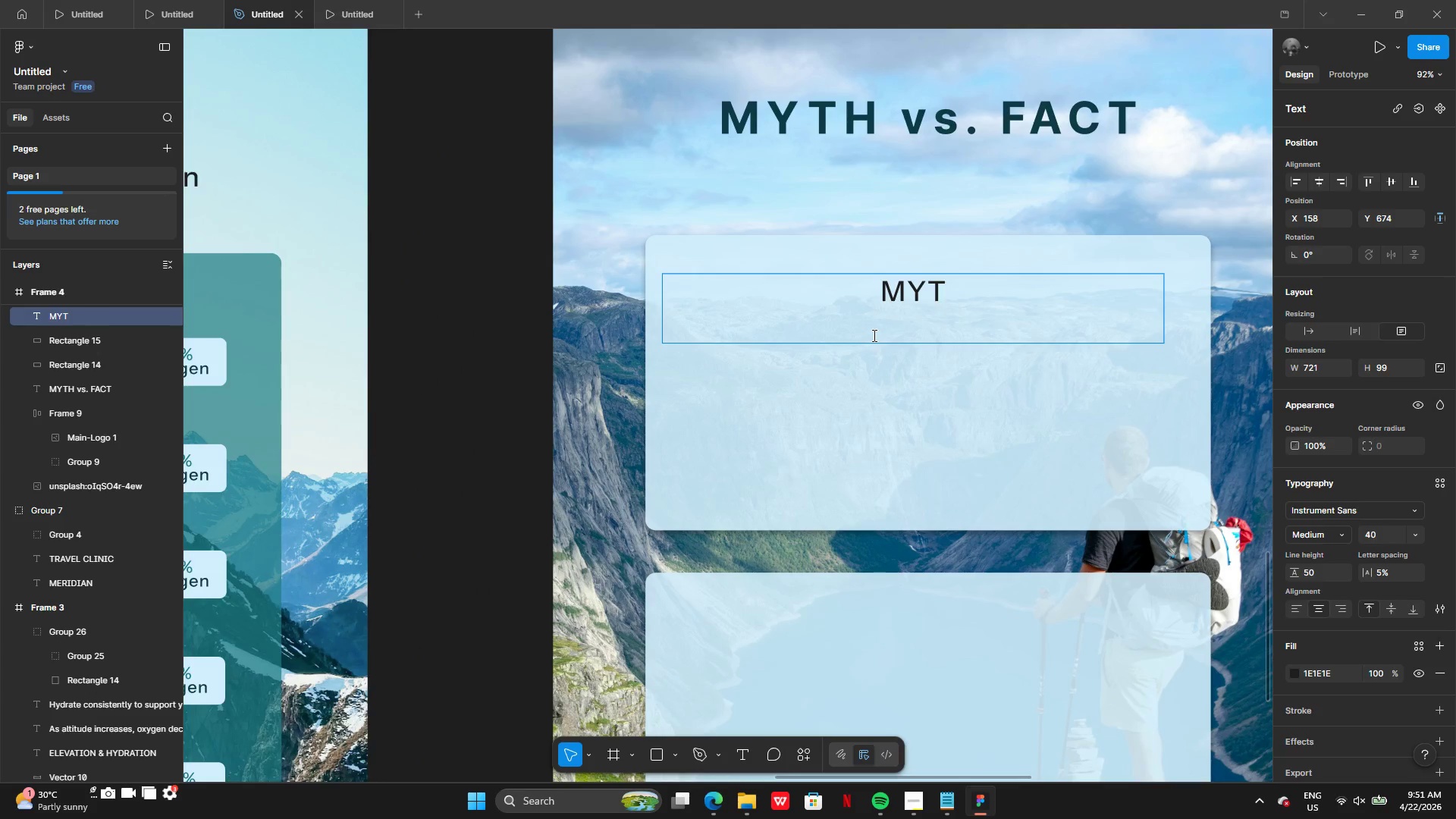 
key(Control+Z)
 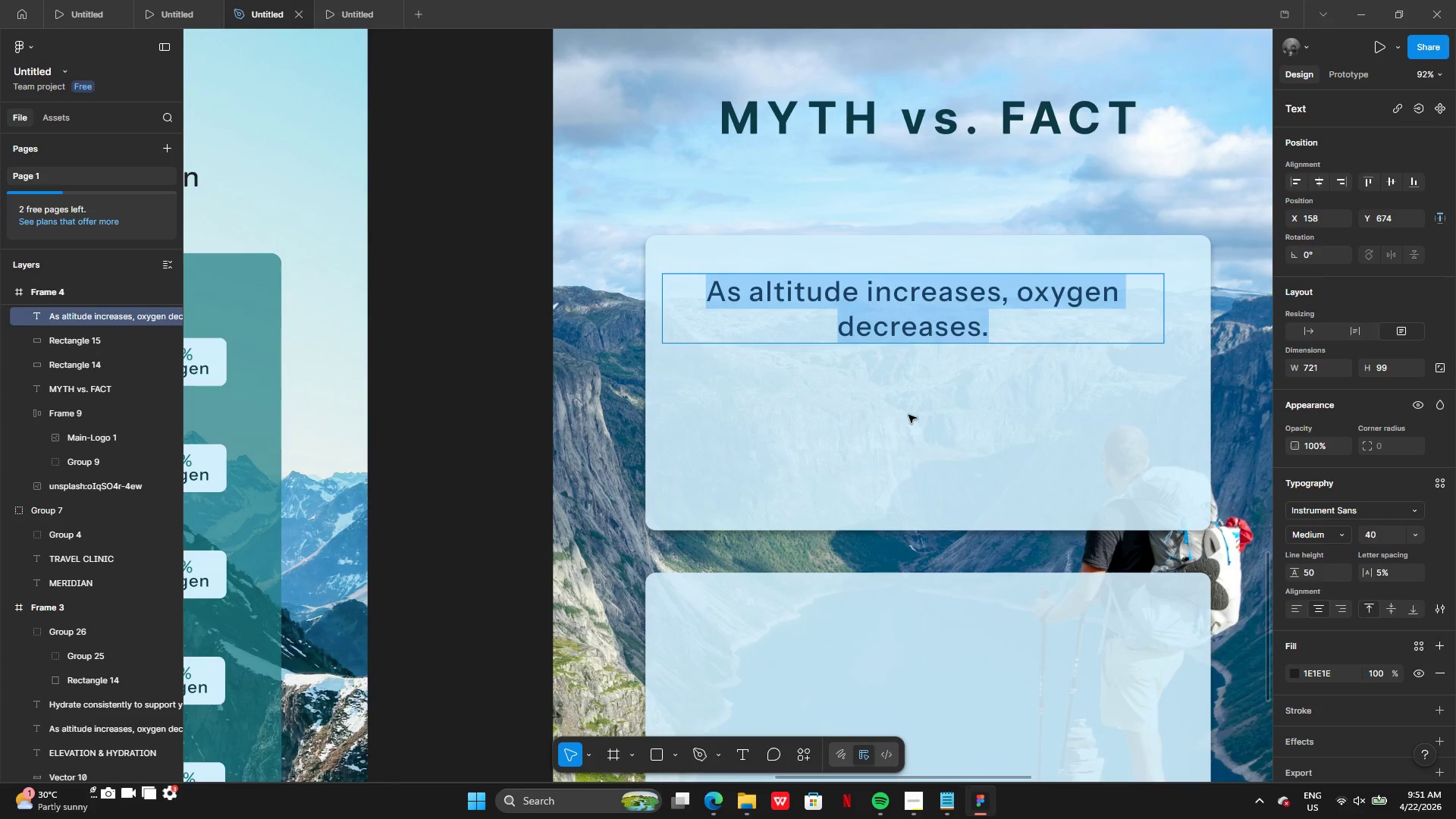 
key(Control+Y)
 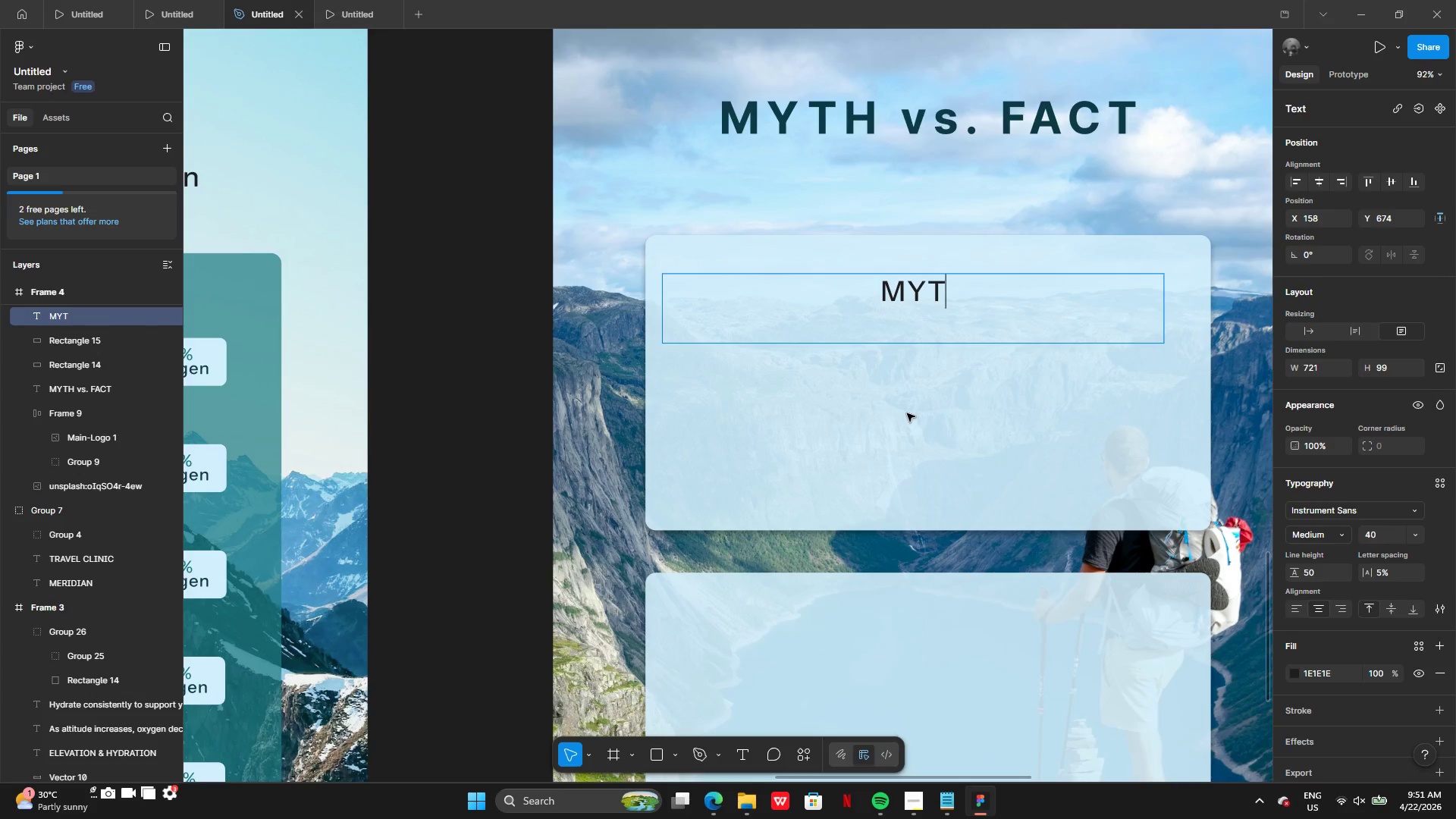 
key(Control+Y)
 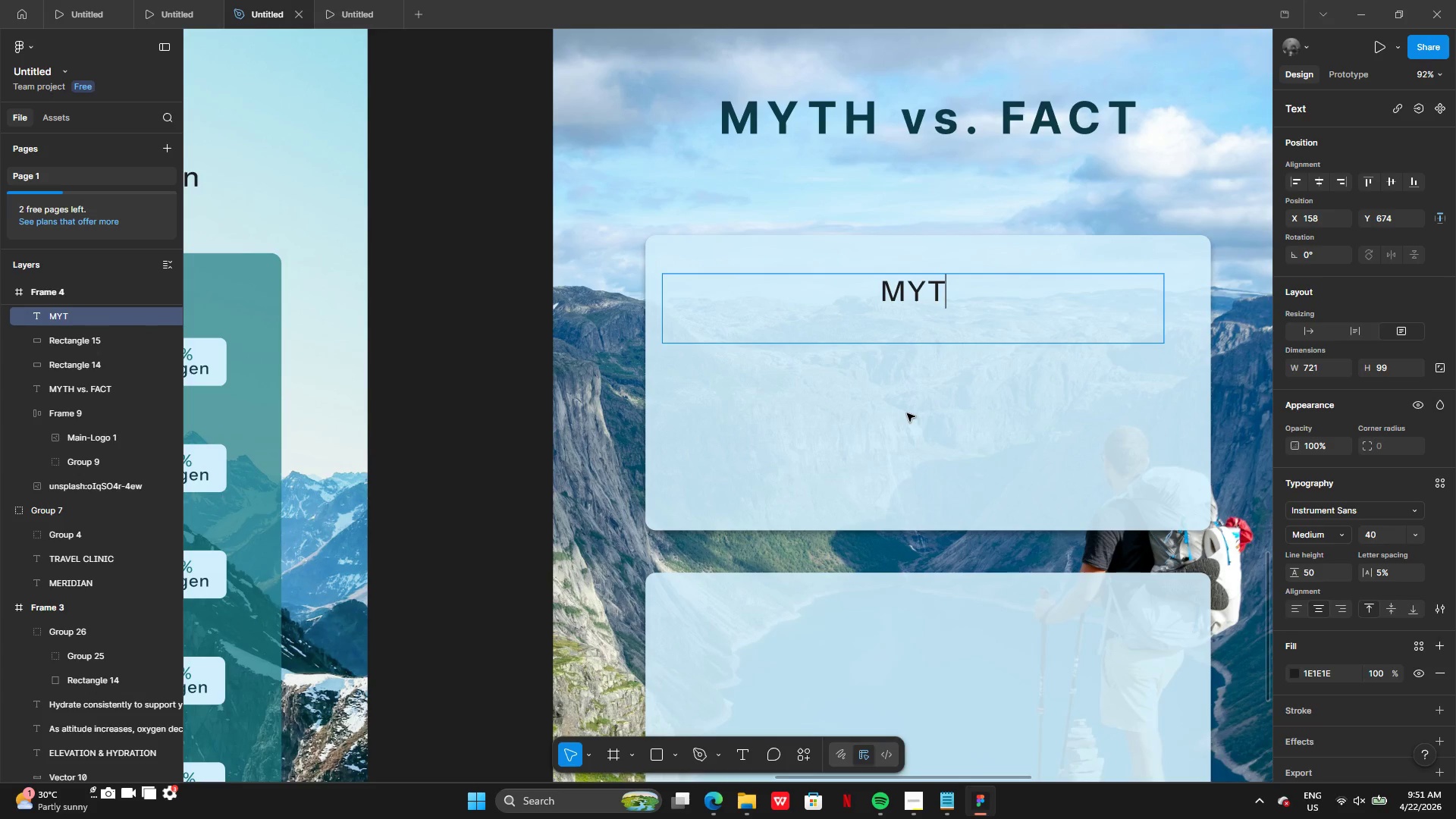 
key(H)
 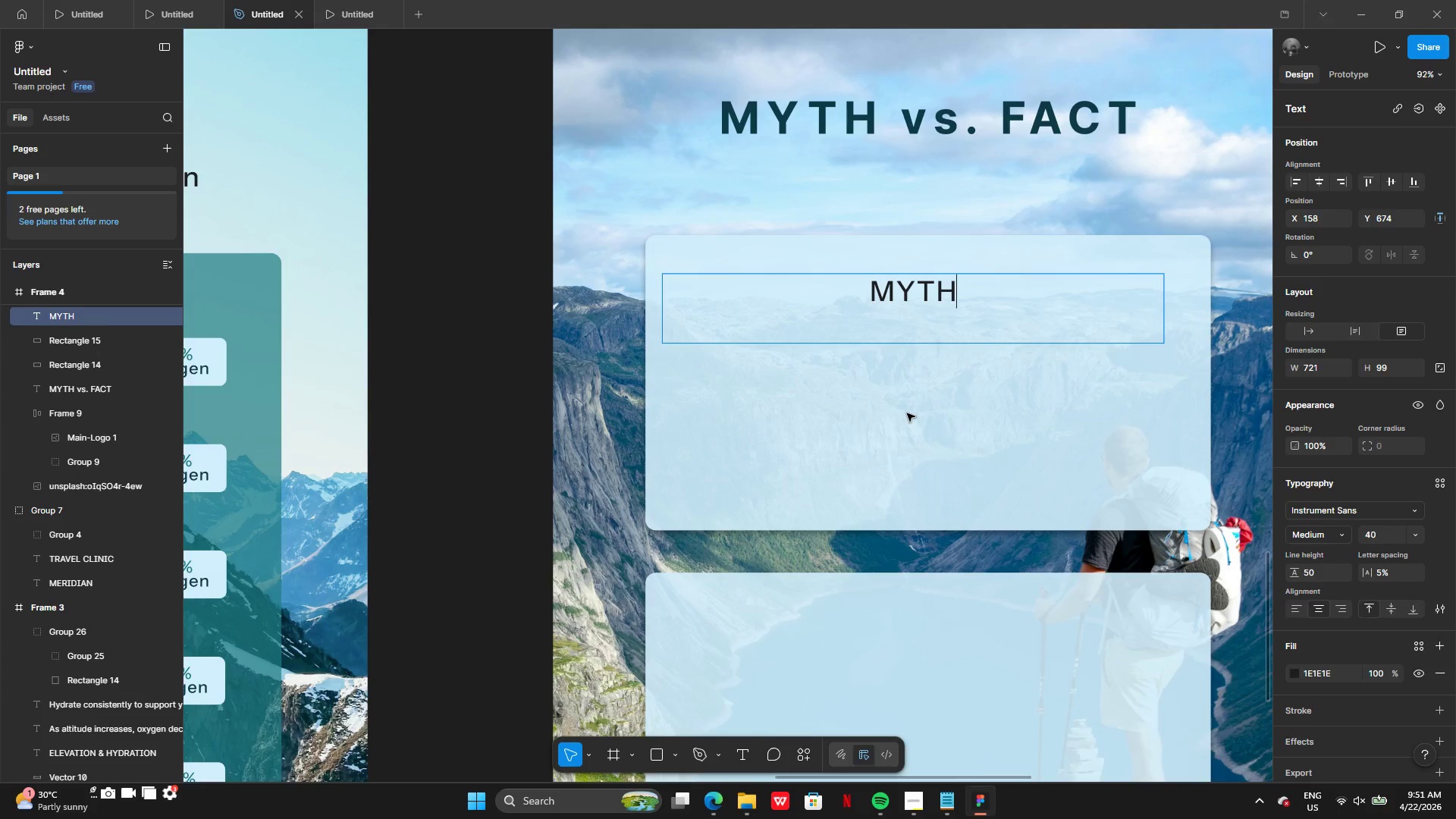 
key(CapsLock)
 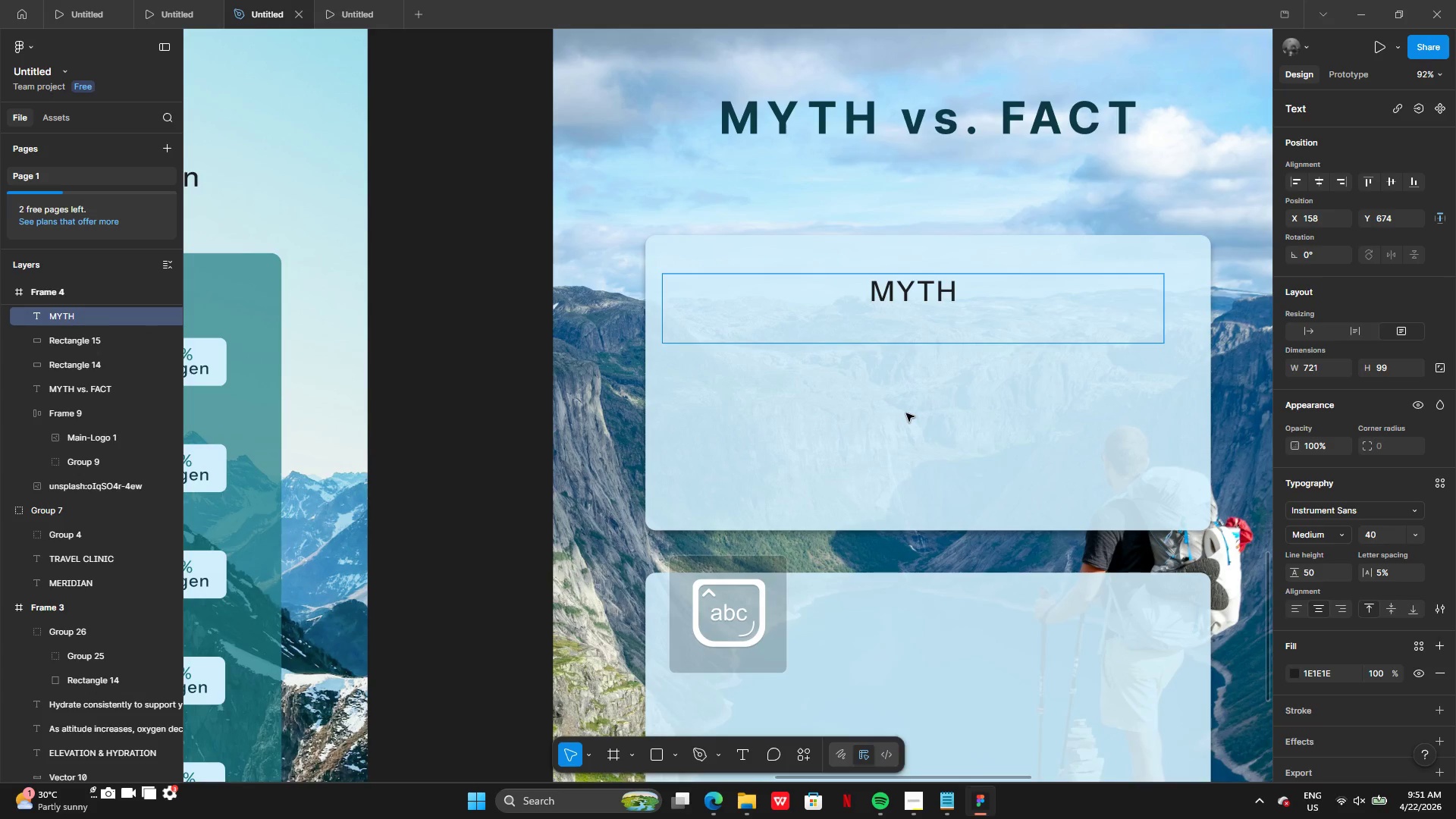 
left_click([906, 413])
 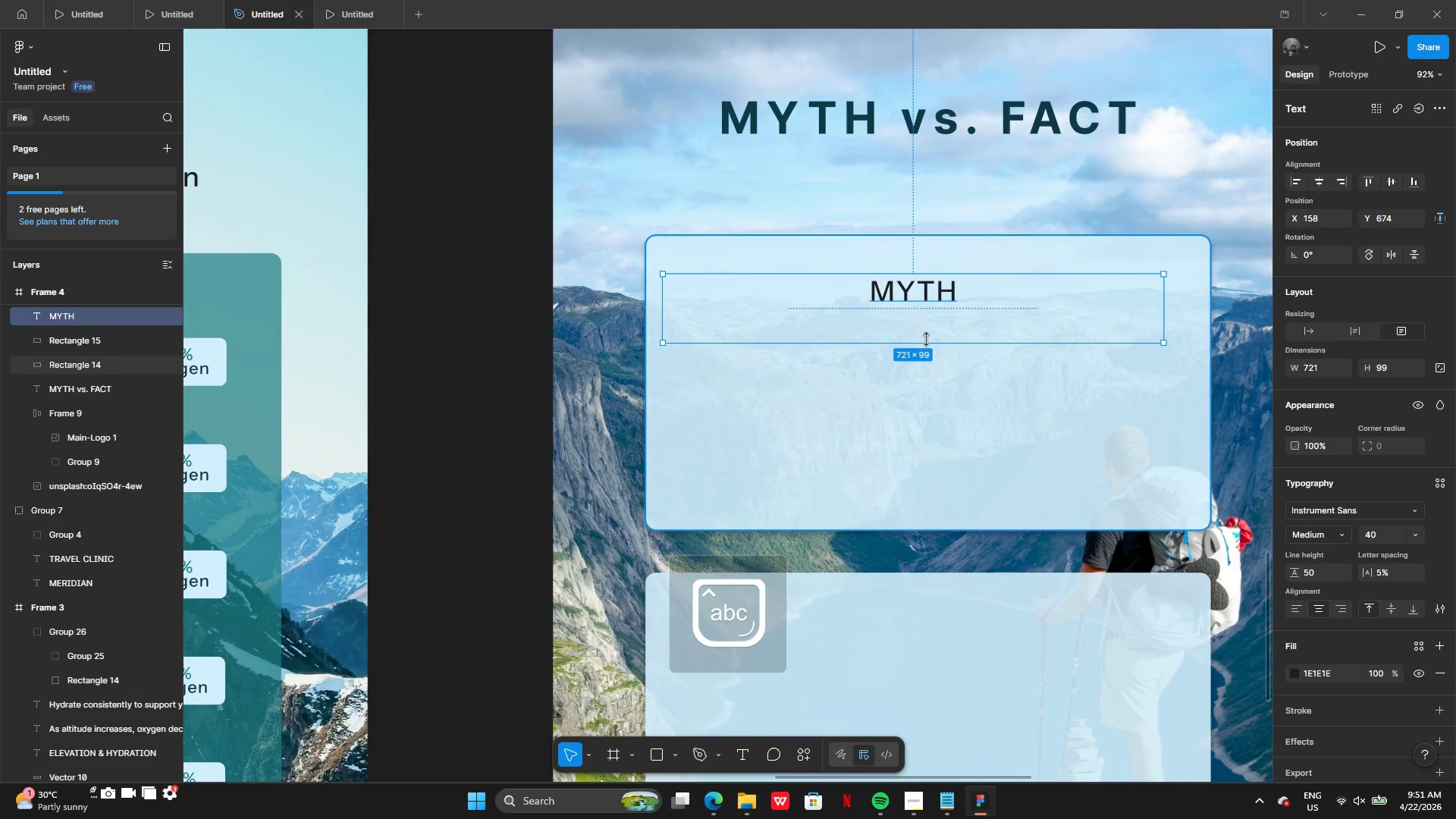 
left_click_drag(start_coordinate=[926, 344], to_coordinate=[940, 304])
 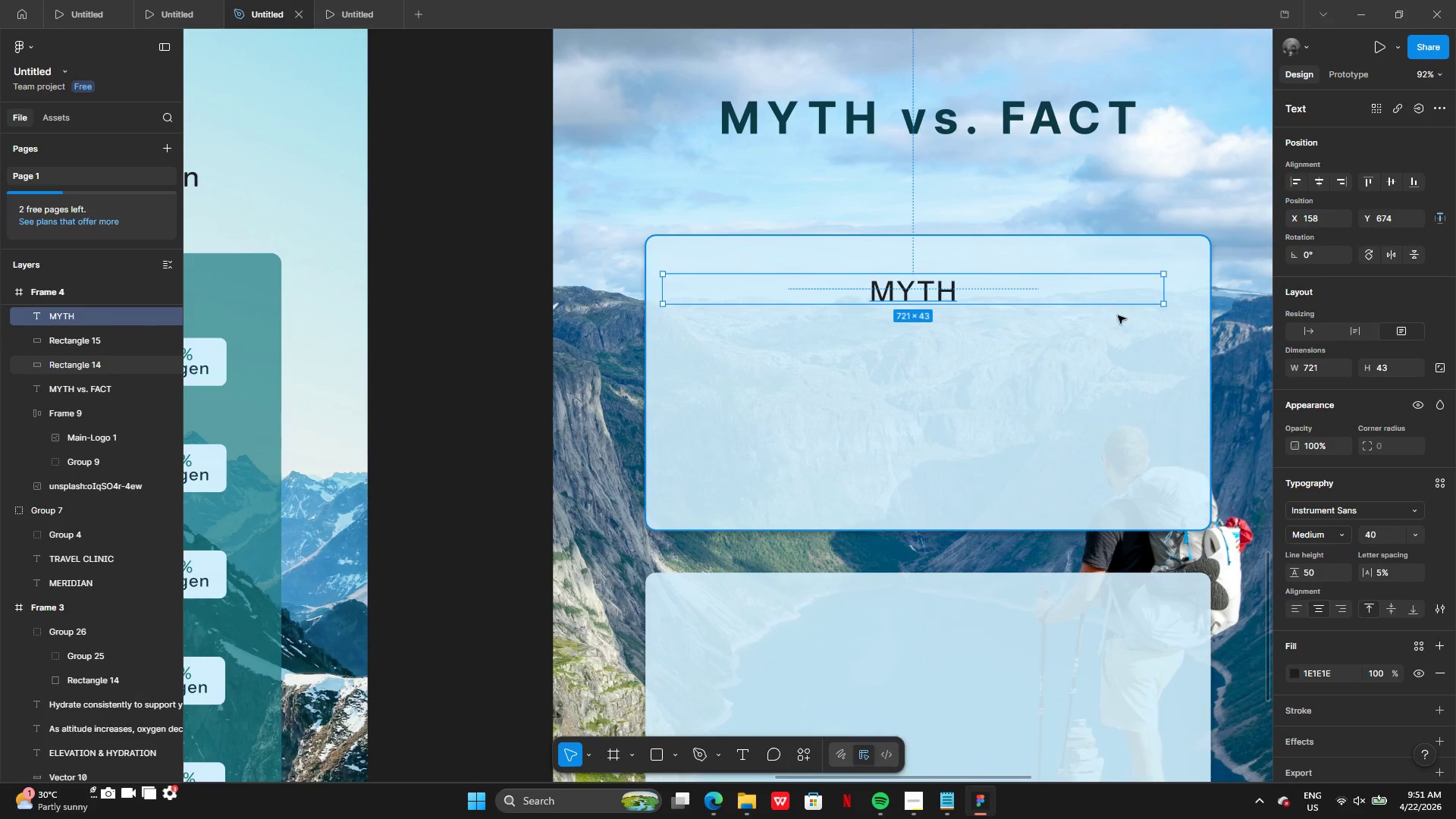 
left_click_drag(start_coordinate=[1163, 291], to_coordinate=[765, 297])
 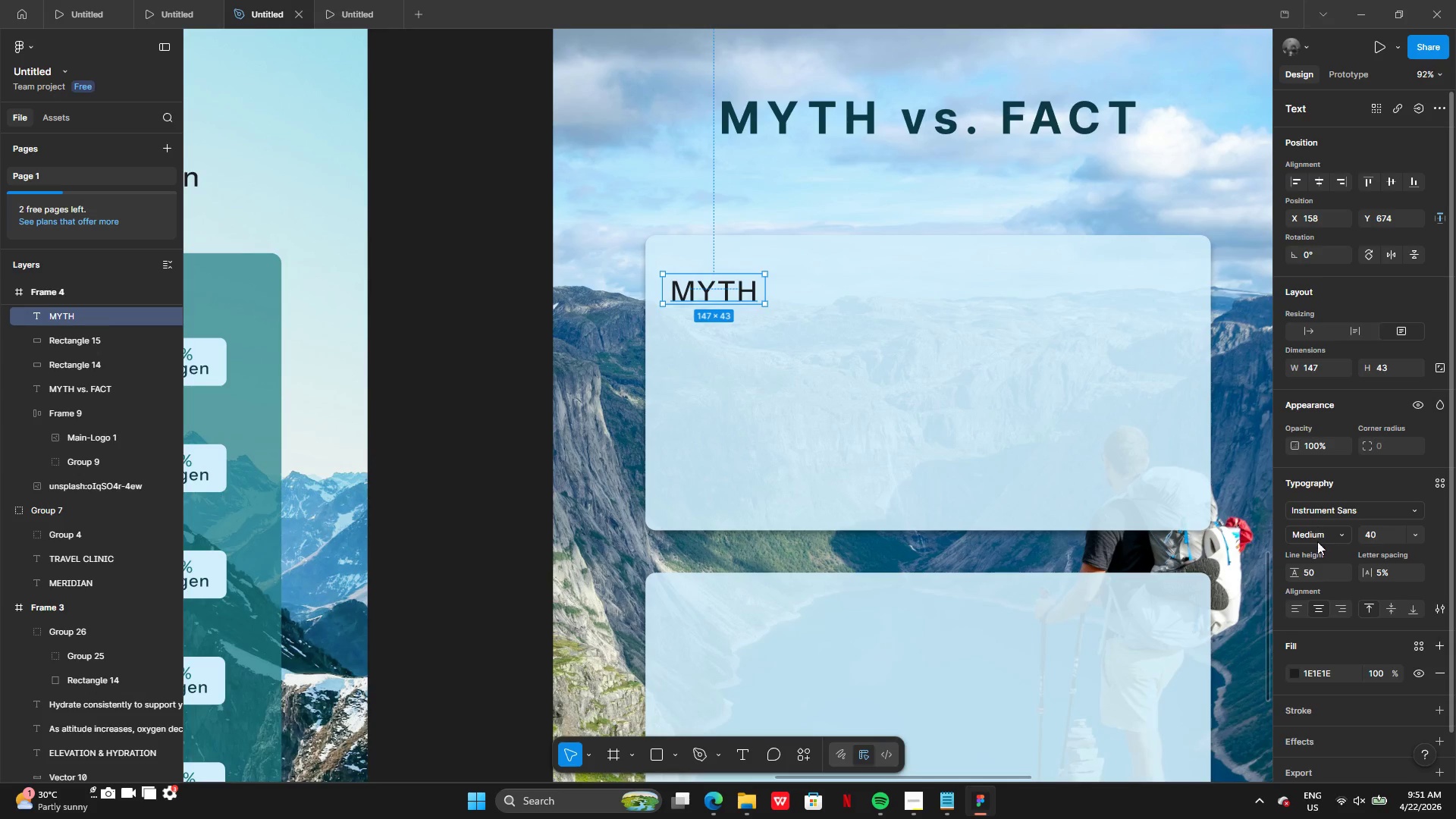 
left_click([1313, 533])
 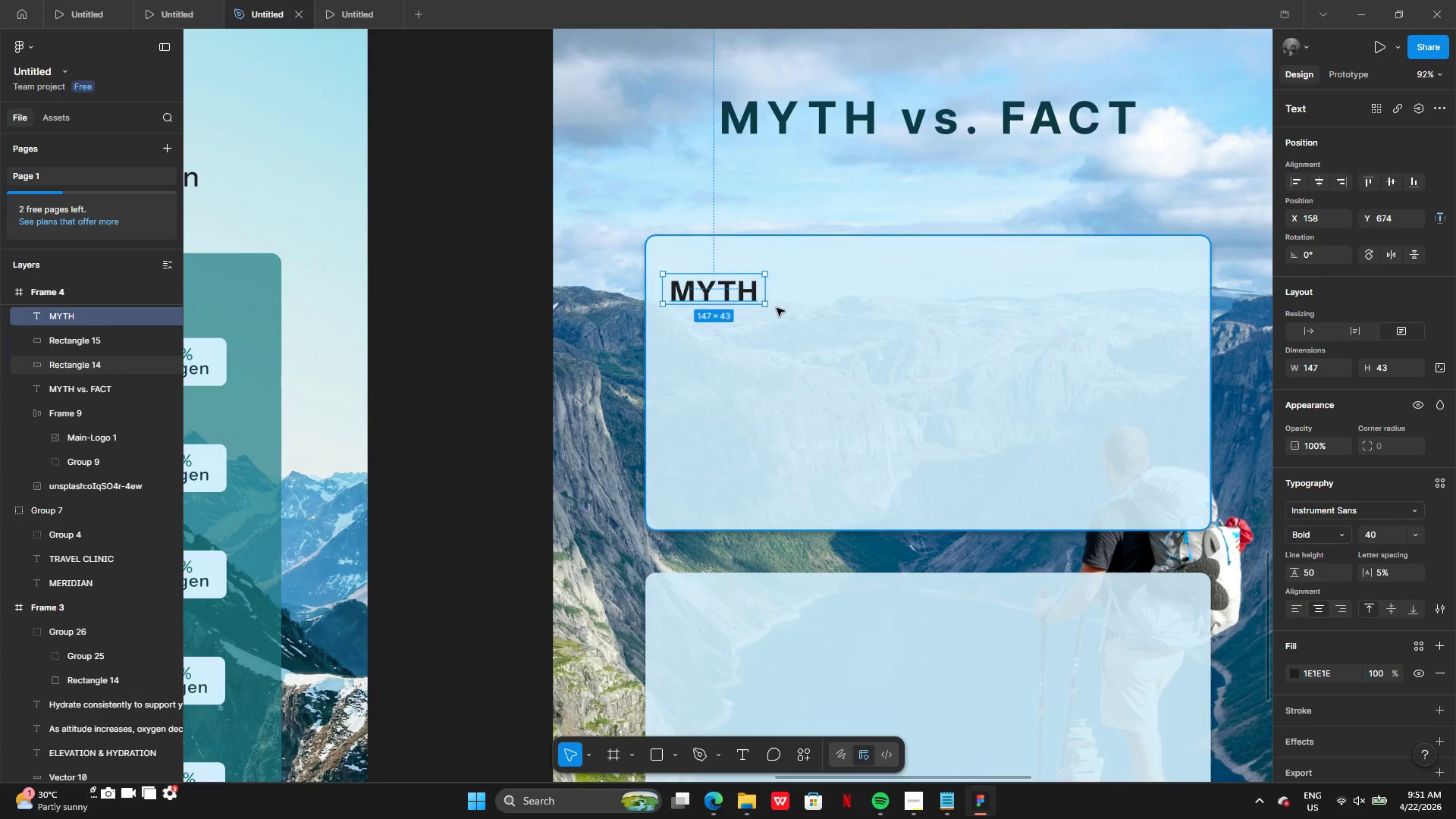 
left_click_drag(start_coordinate=[708, 287], to_coordinate=[921, 291])
 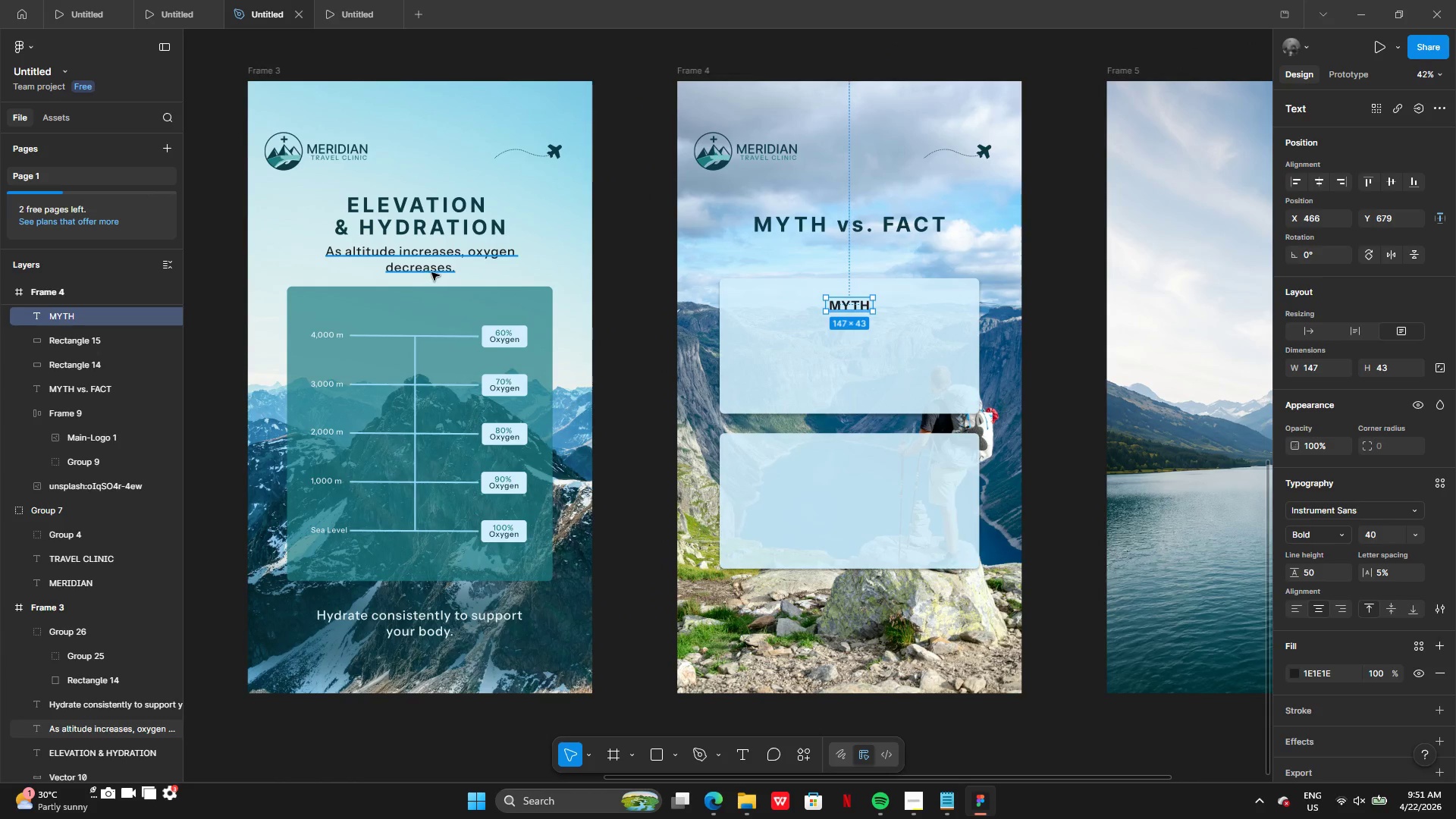 
wait(11.47)
 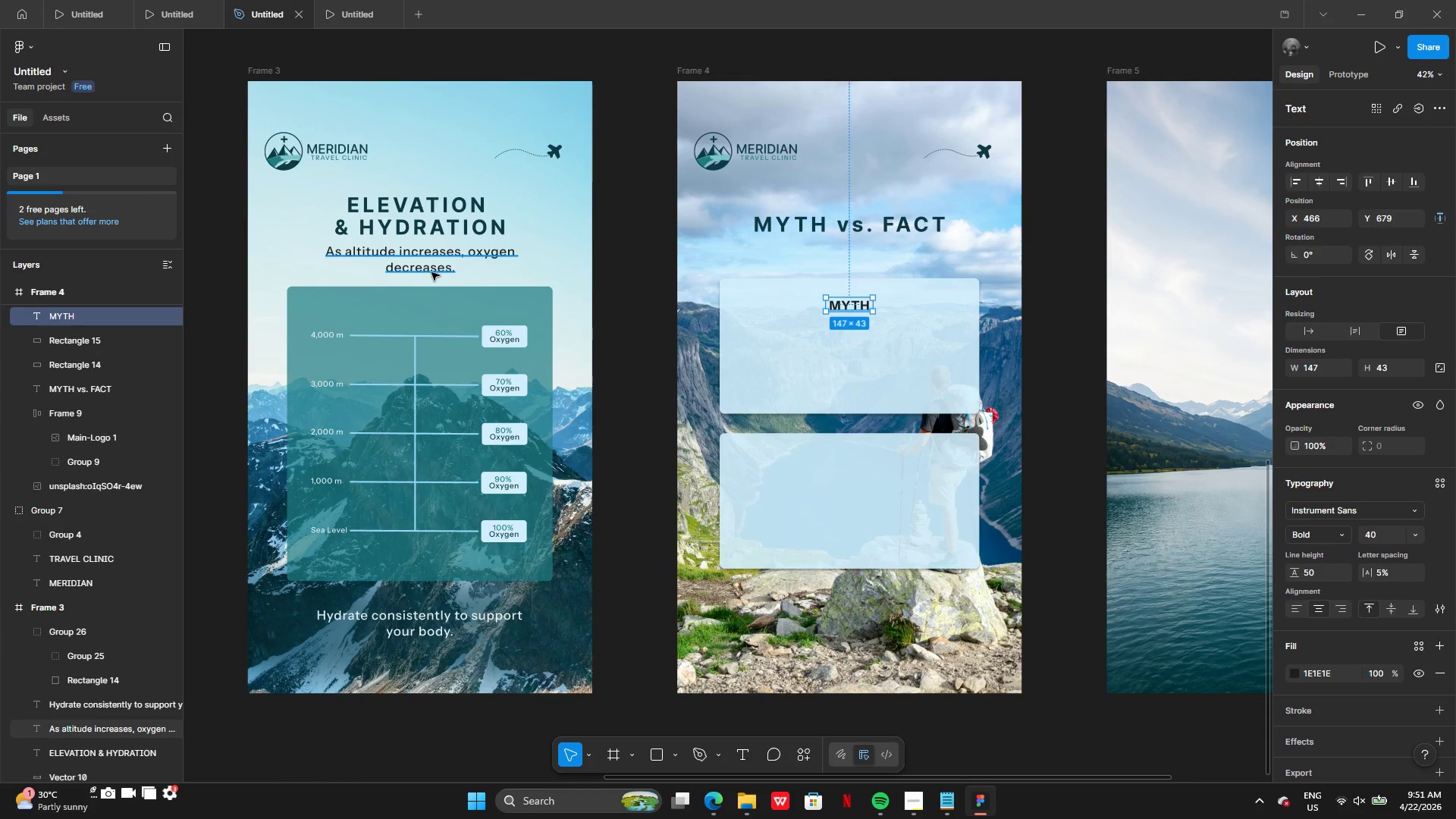 
hold_key(key=AltLeft, duration=0.41)
left_click_drag(start_coordinate=[422, 260], to_coordinate=[769, 353])
 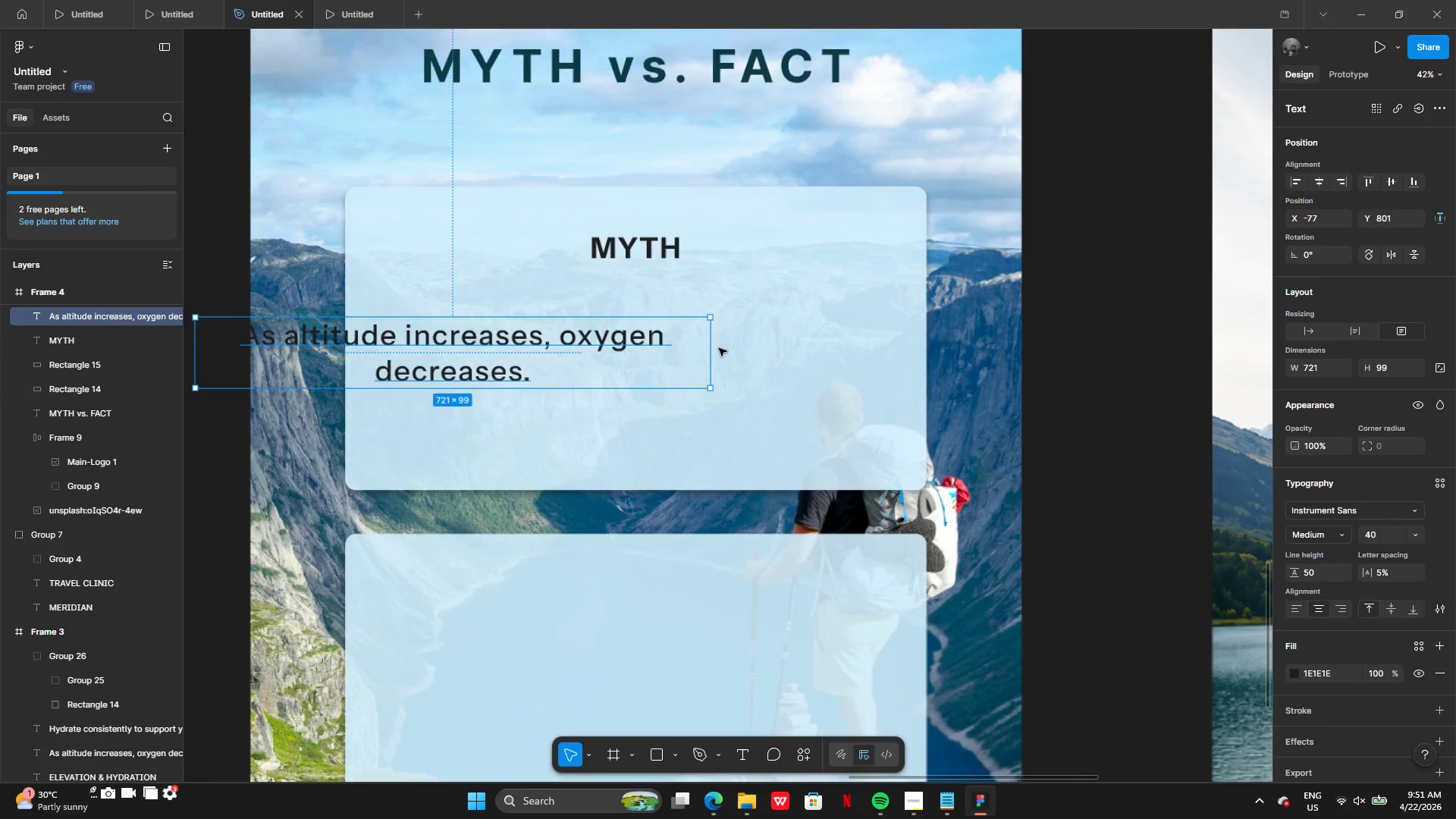 
left_click_drag(start_coordinate=[486, 337], to_coordinate=[649, 340])
 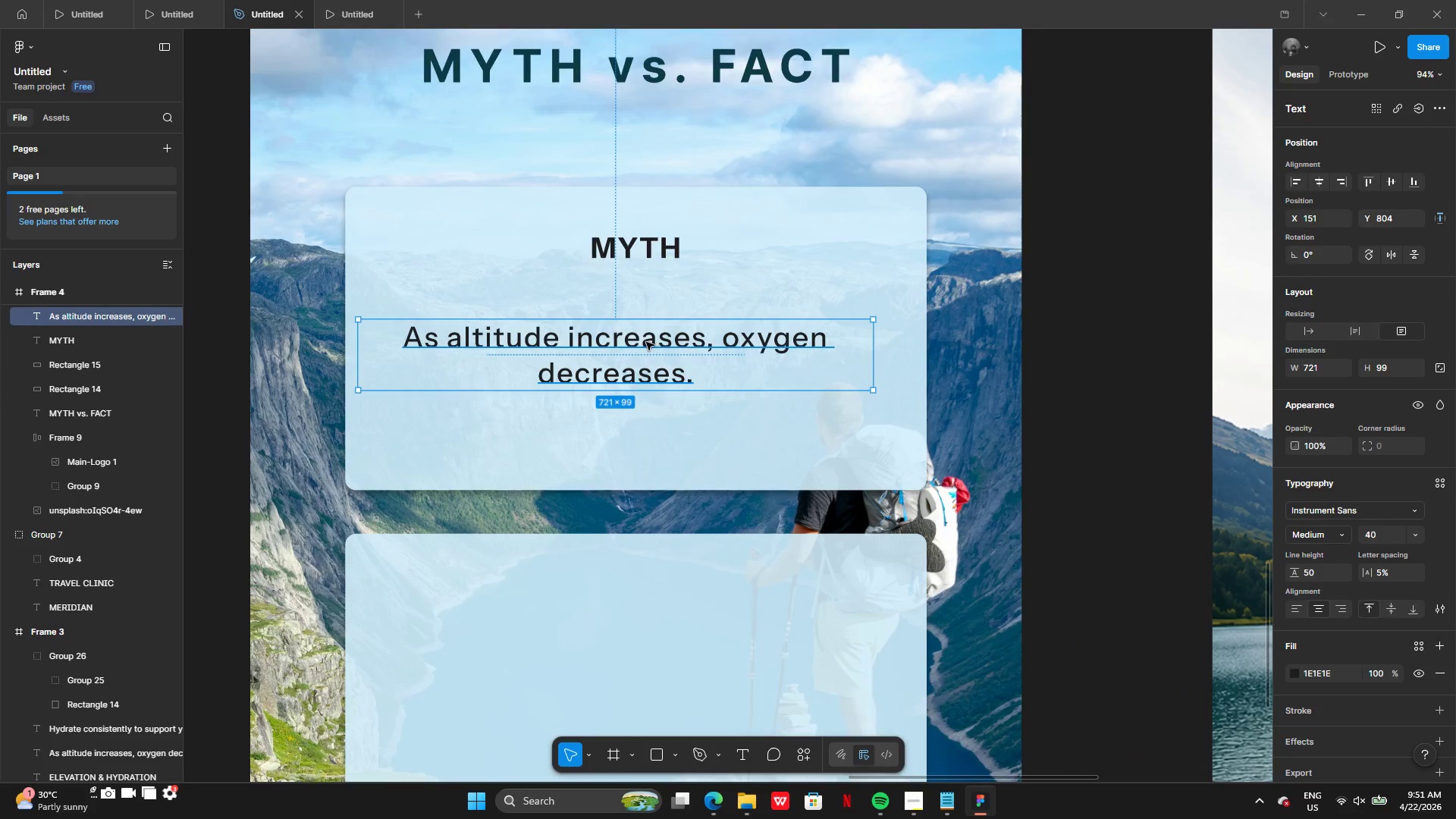 
left_click_drag(start_coordinate=[646, 342], to_coordinate=[667, 342])
 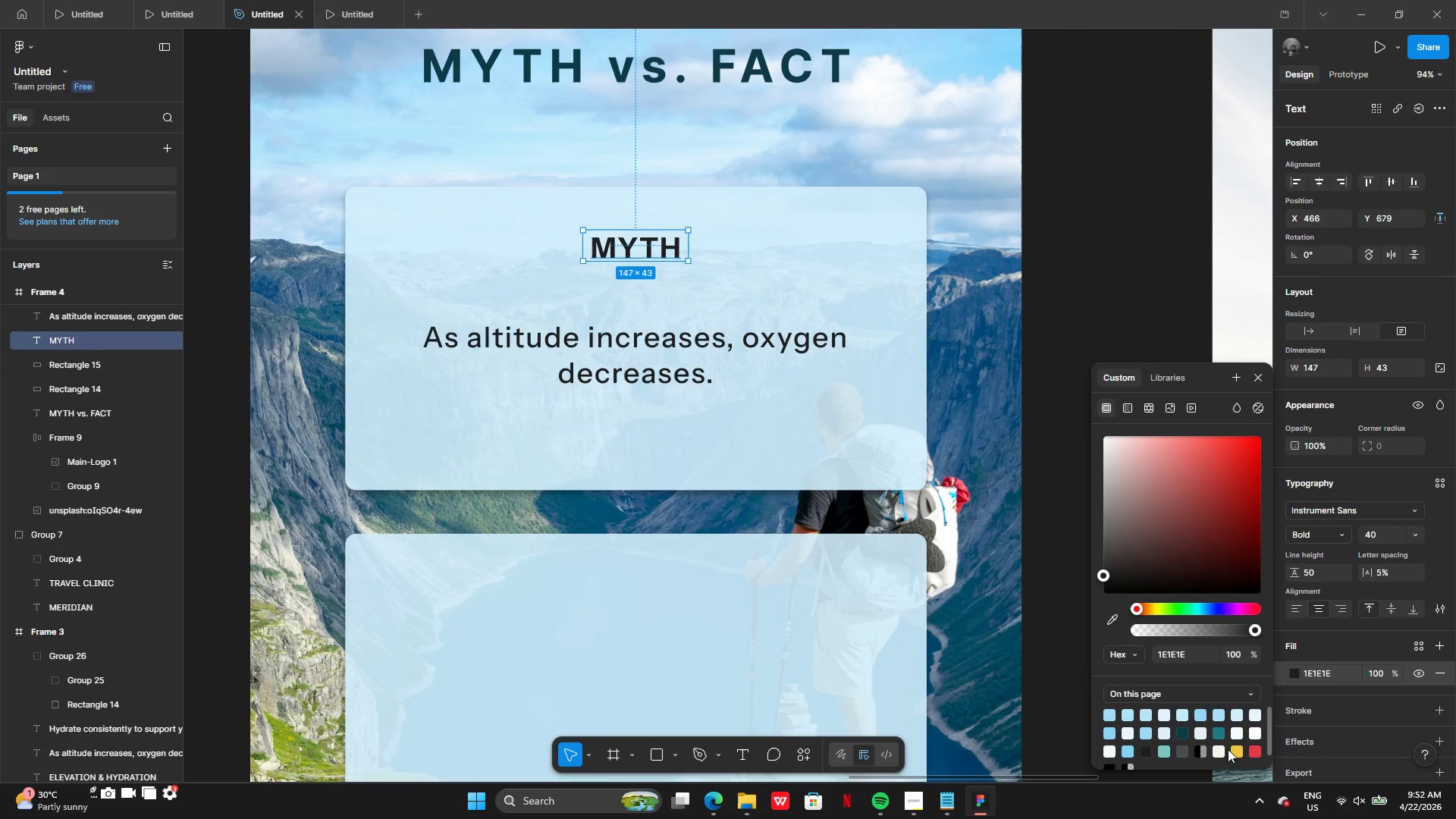 
left_click([1254, 751])
 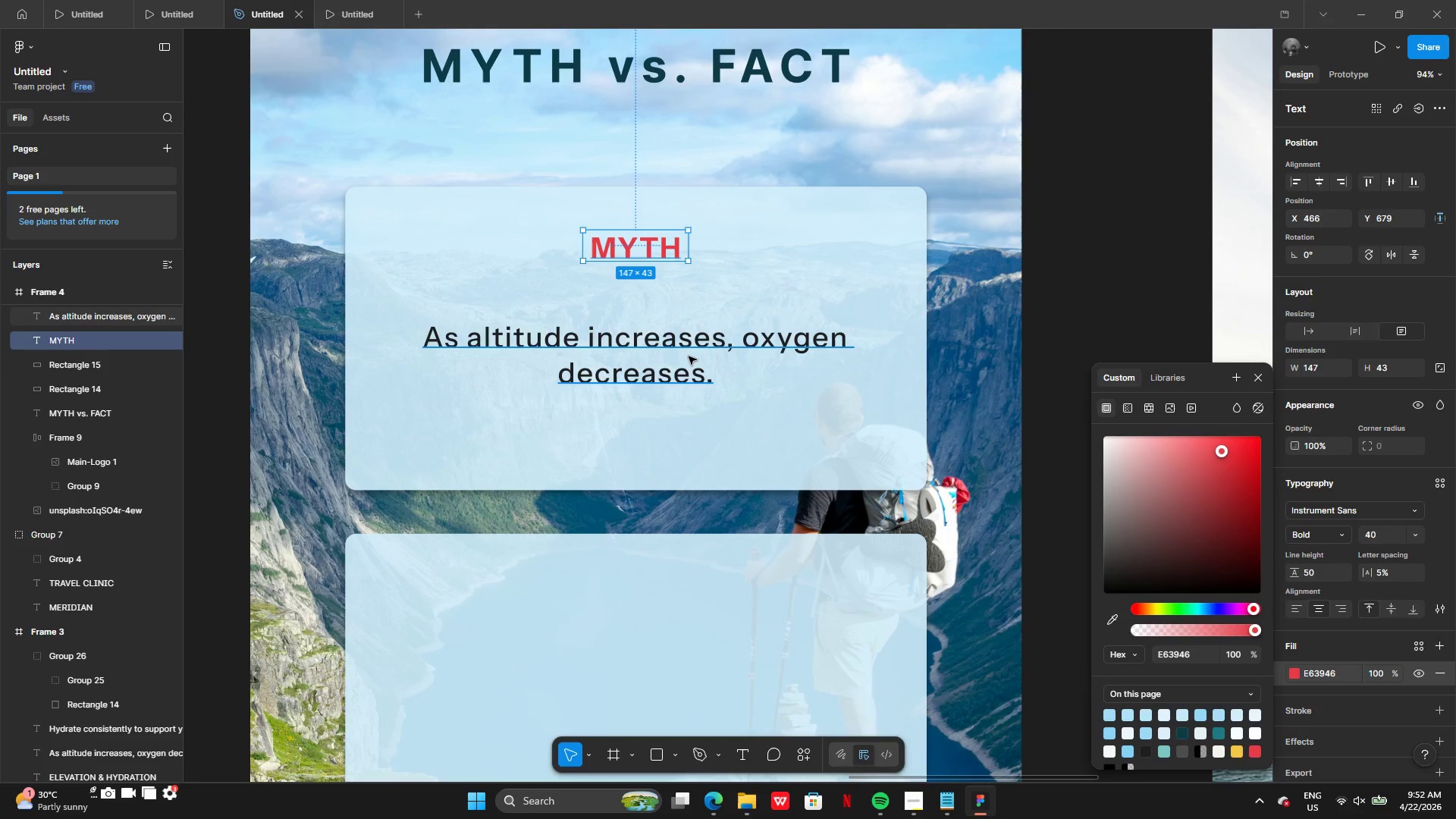 
left_click([689, 356])
 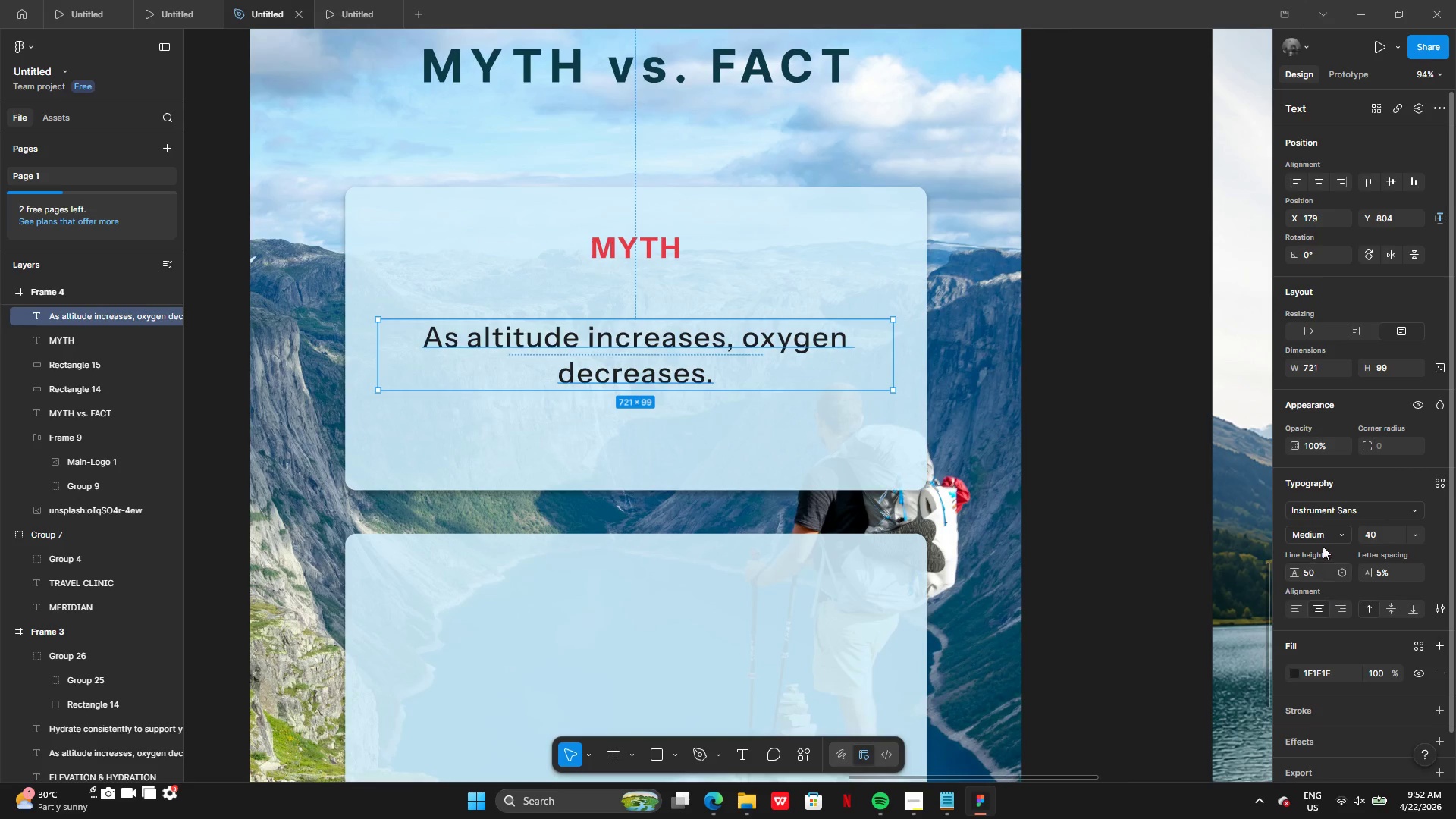 
left_click([1313, 528])
 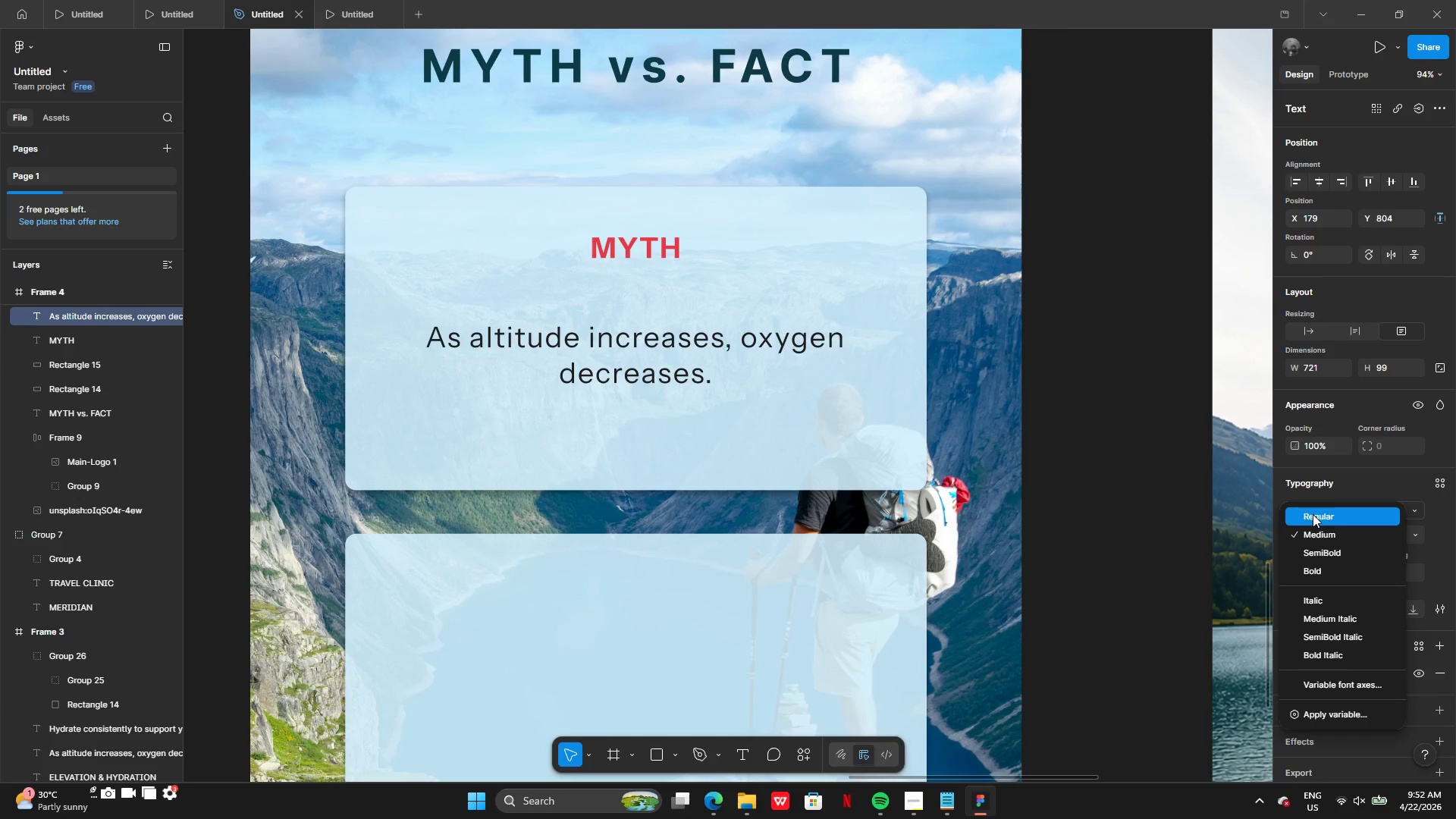 
left_click([1313, 514])
 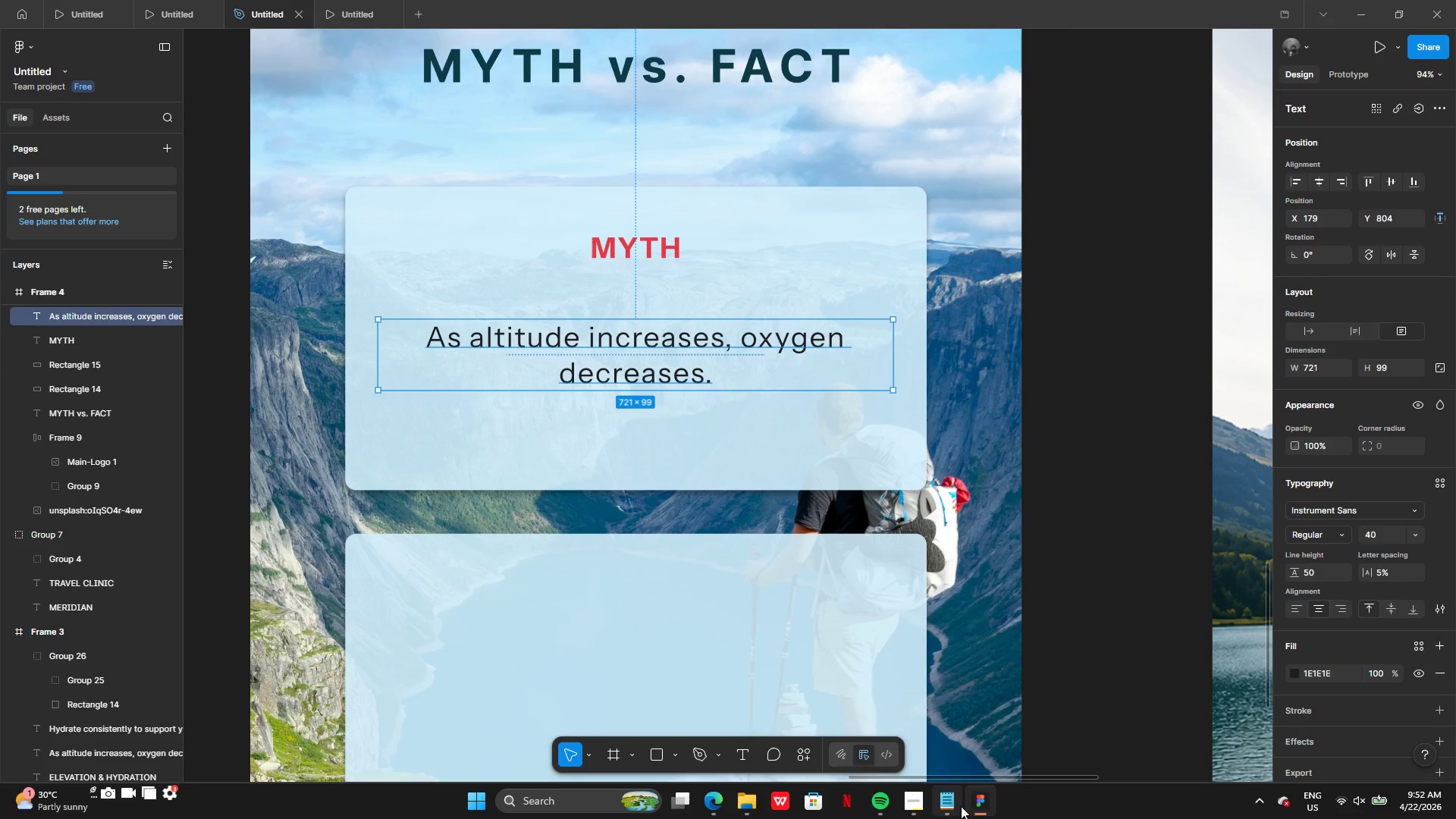 
left_click([938, 800])
 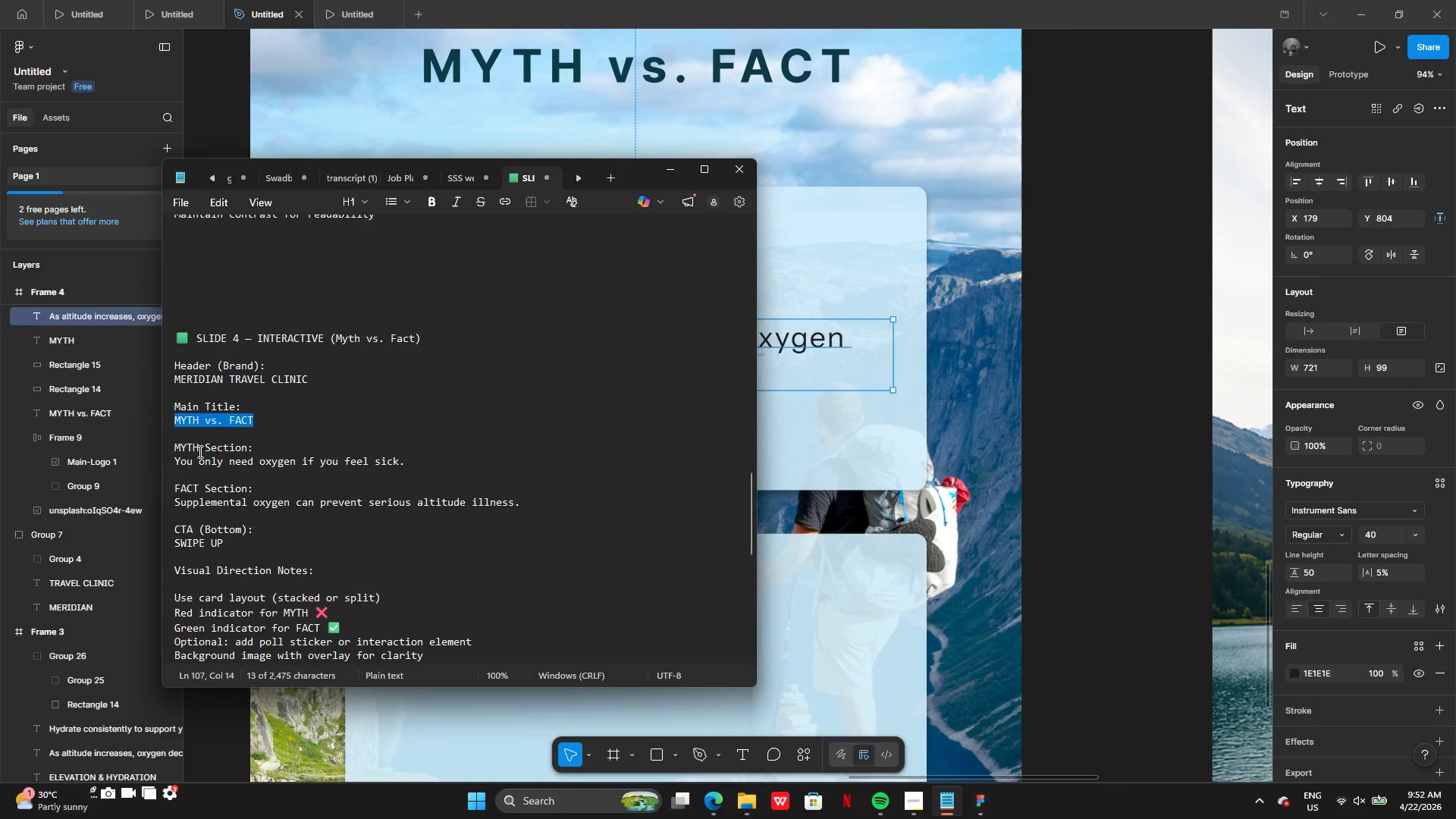 
left_click([174, 459])
 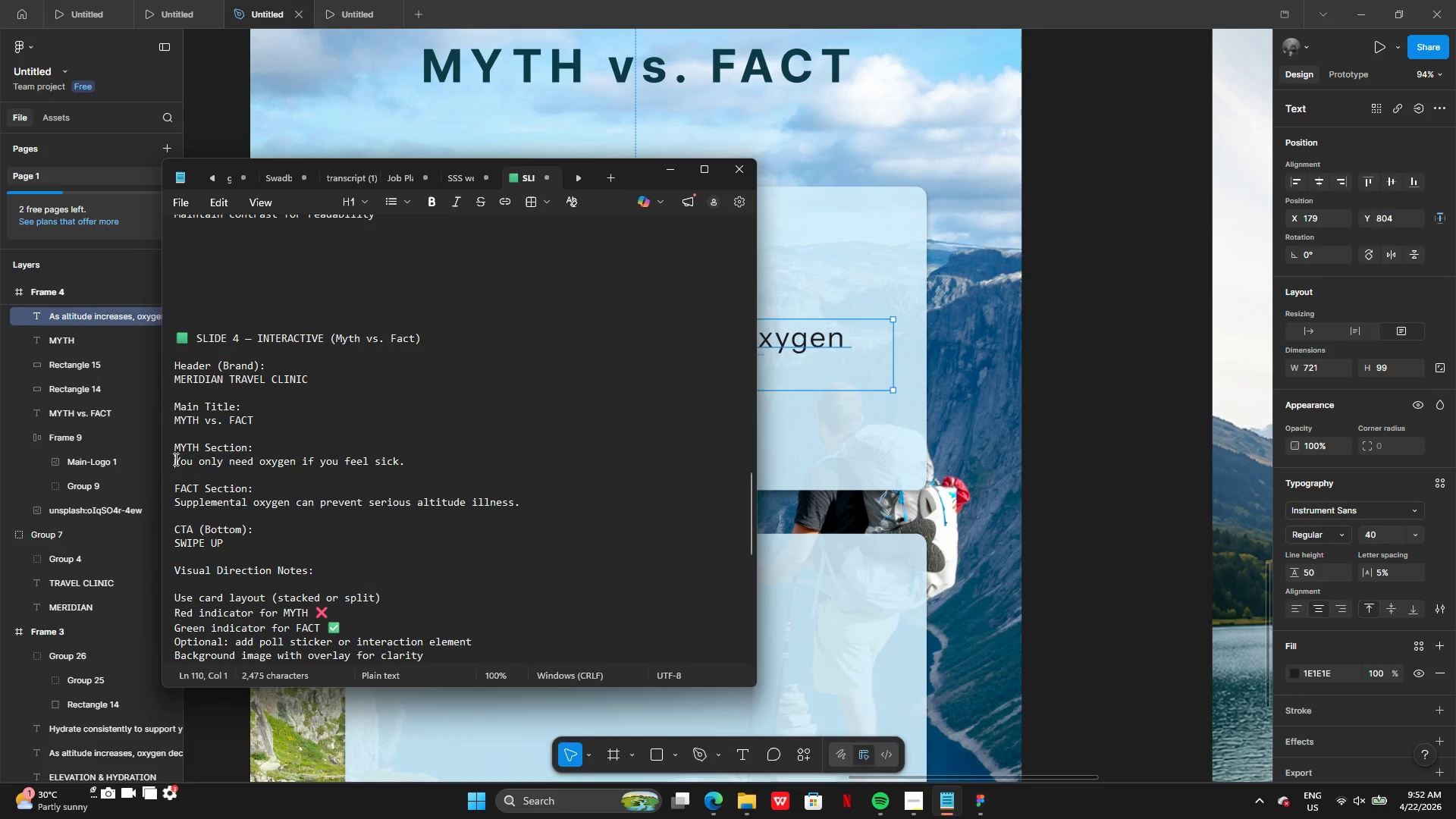 
left_click_drag(start_coordinate=[174, 459], to_coordinate=[397, 457])
 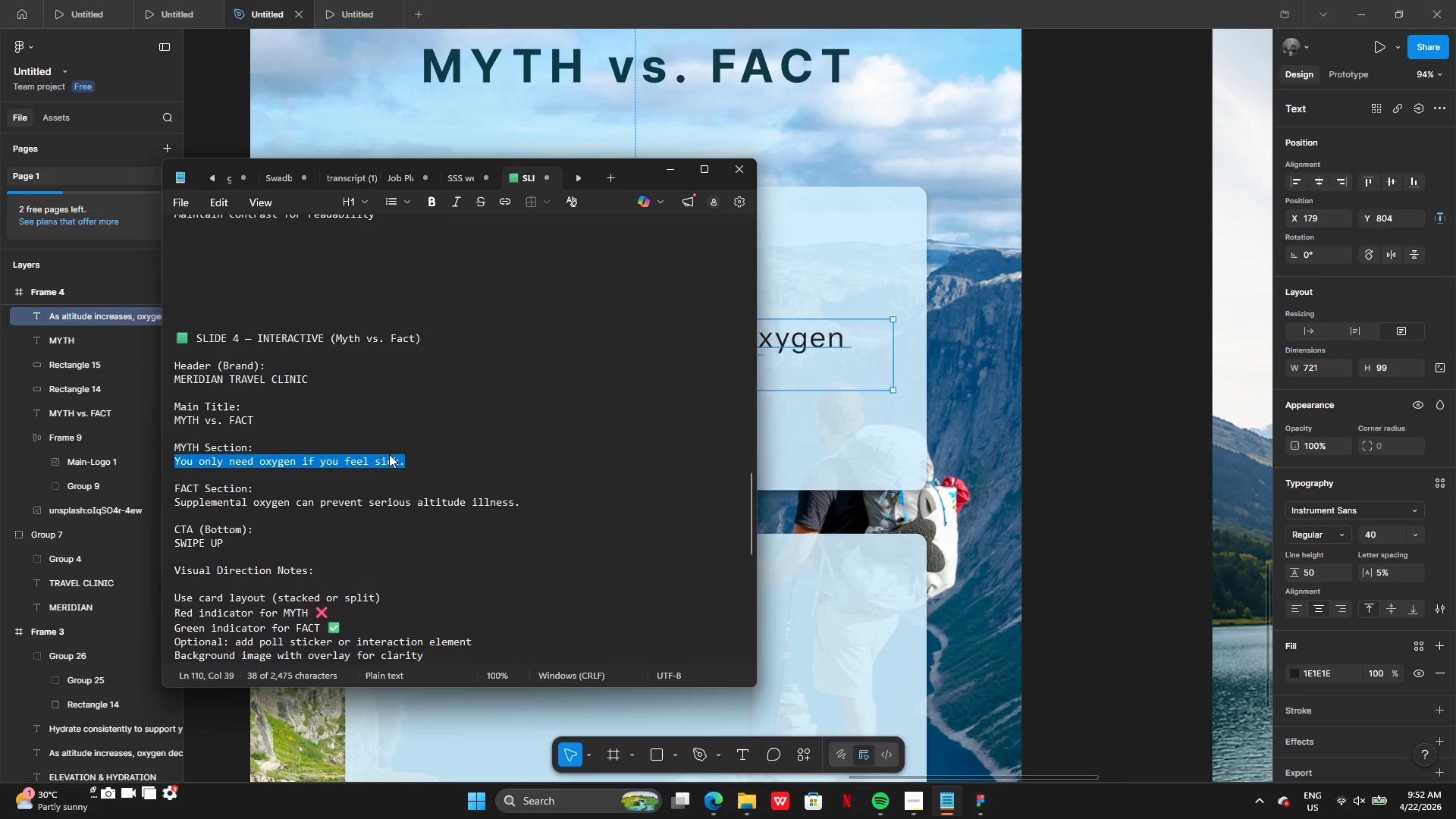 
key(Control+C)
 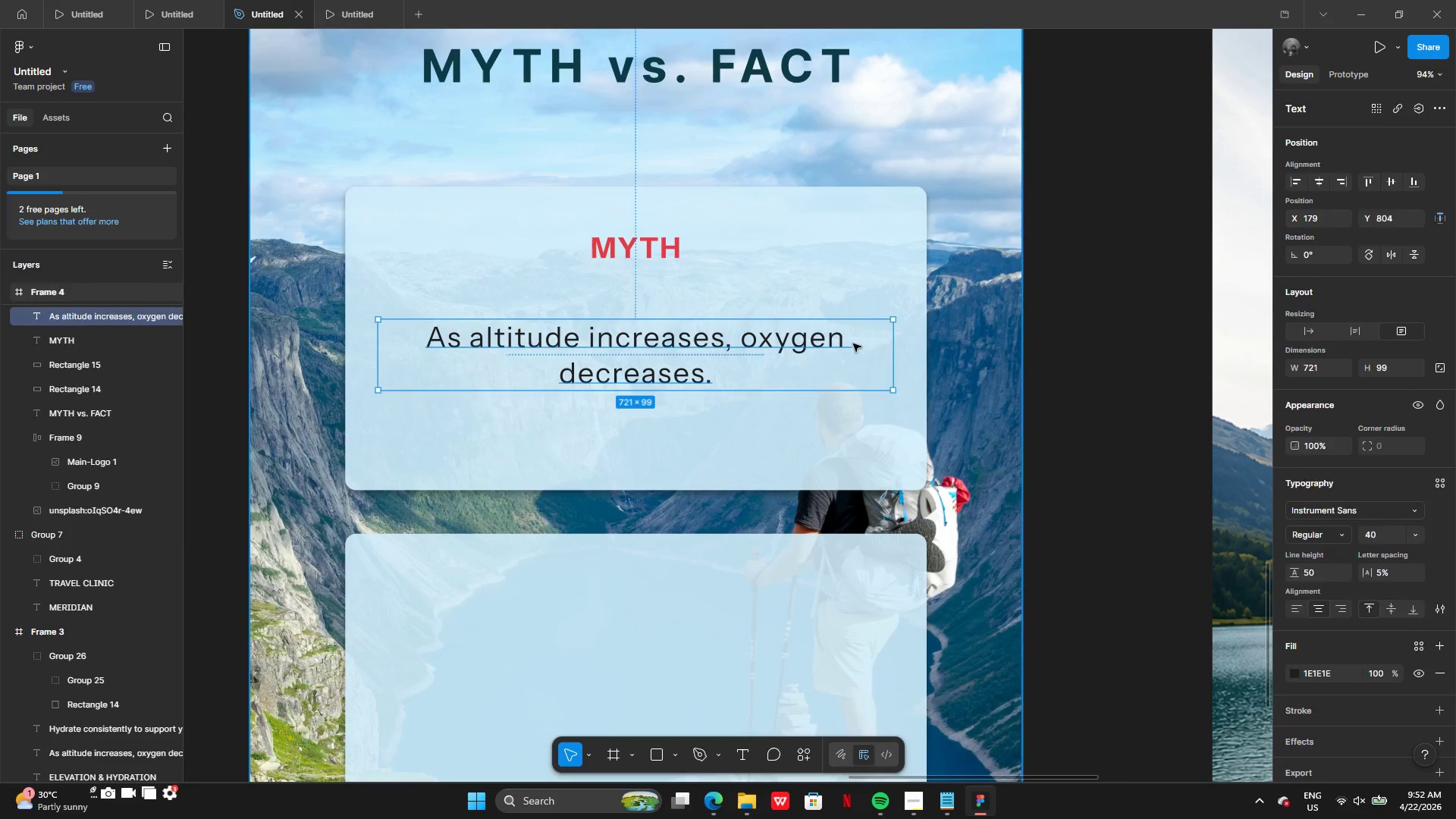 
double_click([802, 348])
 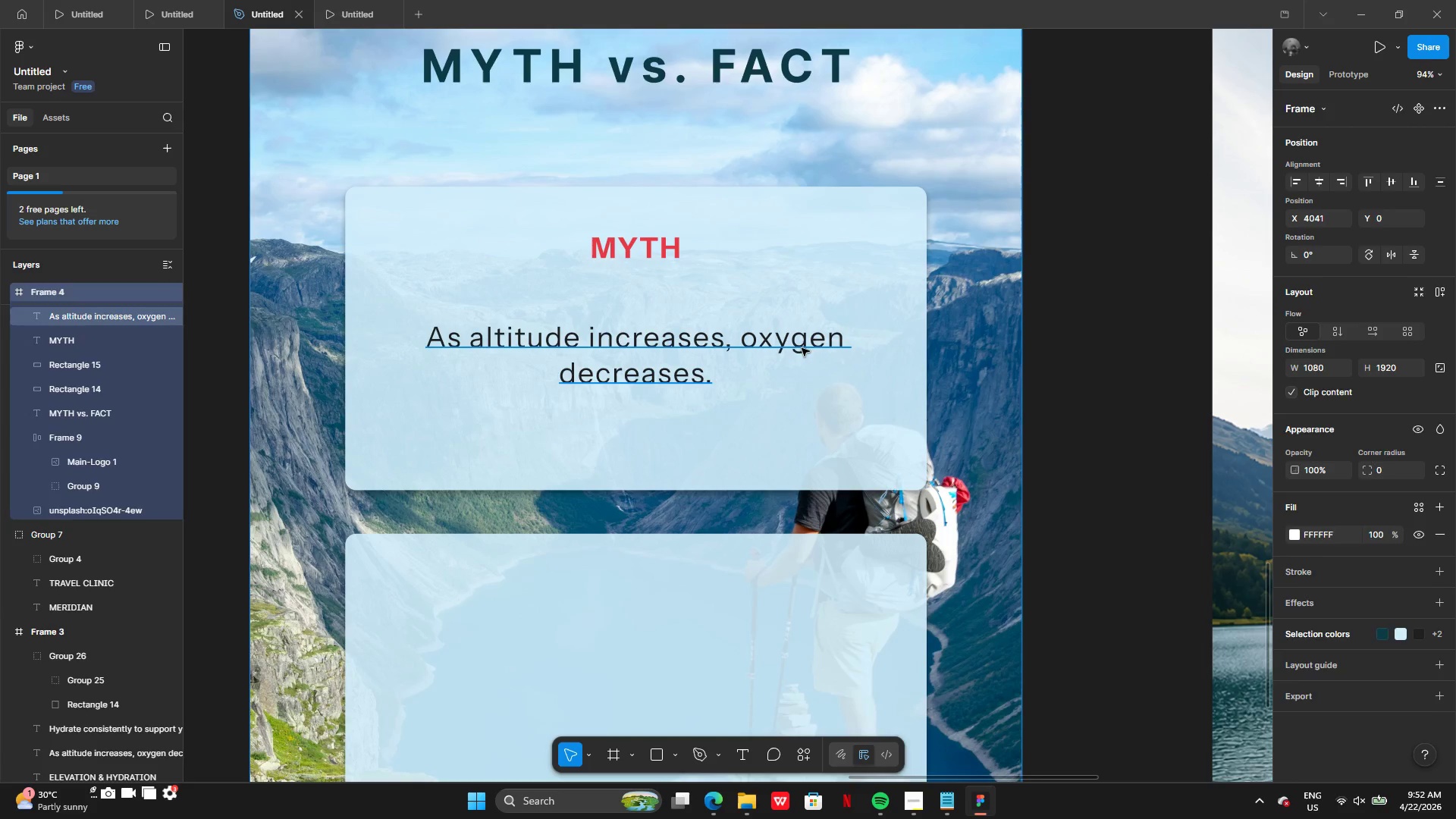 
triple_click([802, 348])
 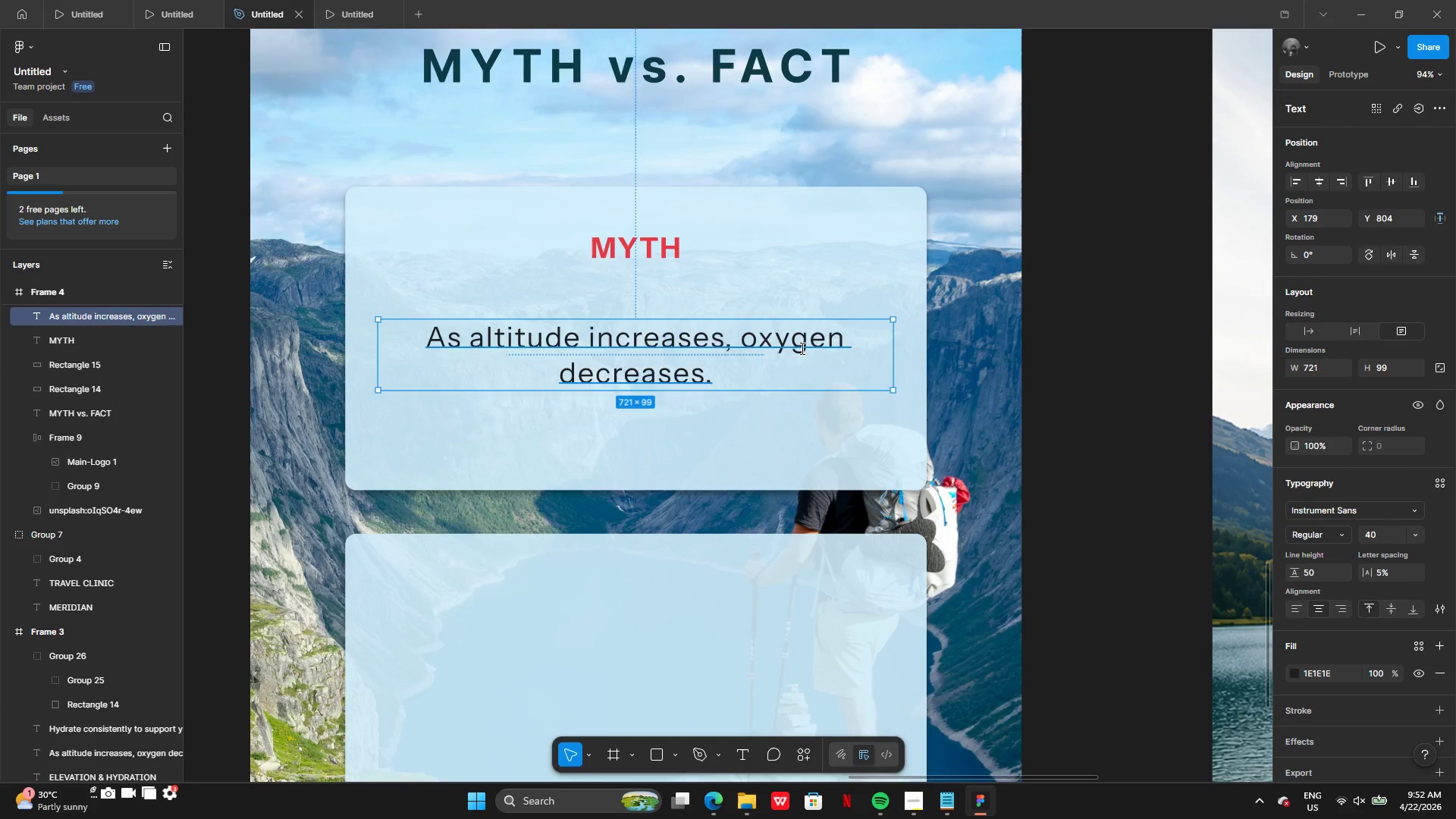 
key(Control+V)
 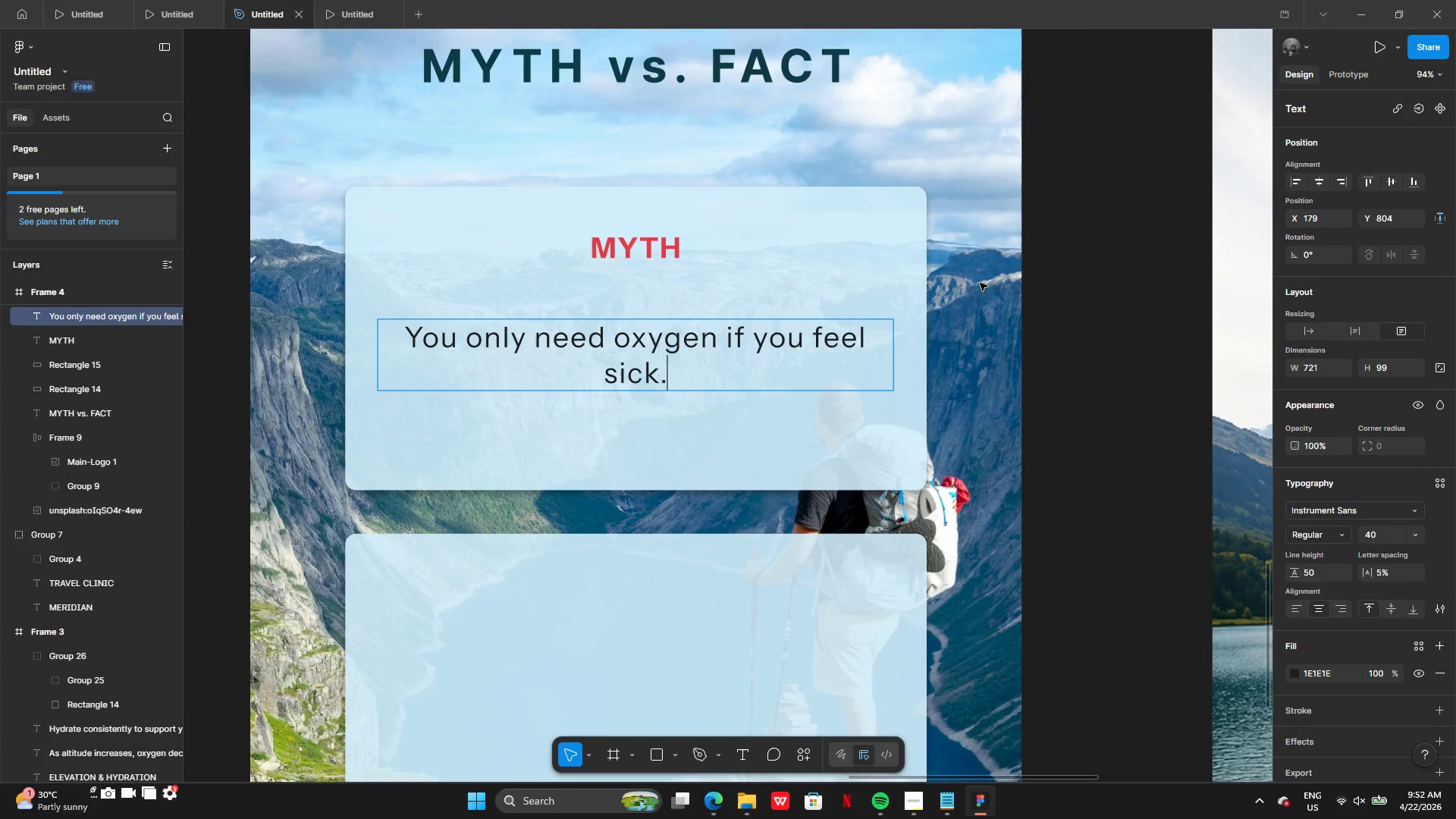 
left_click([742, 364])
 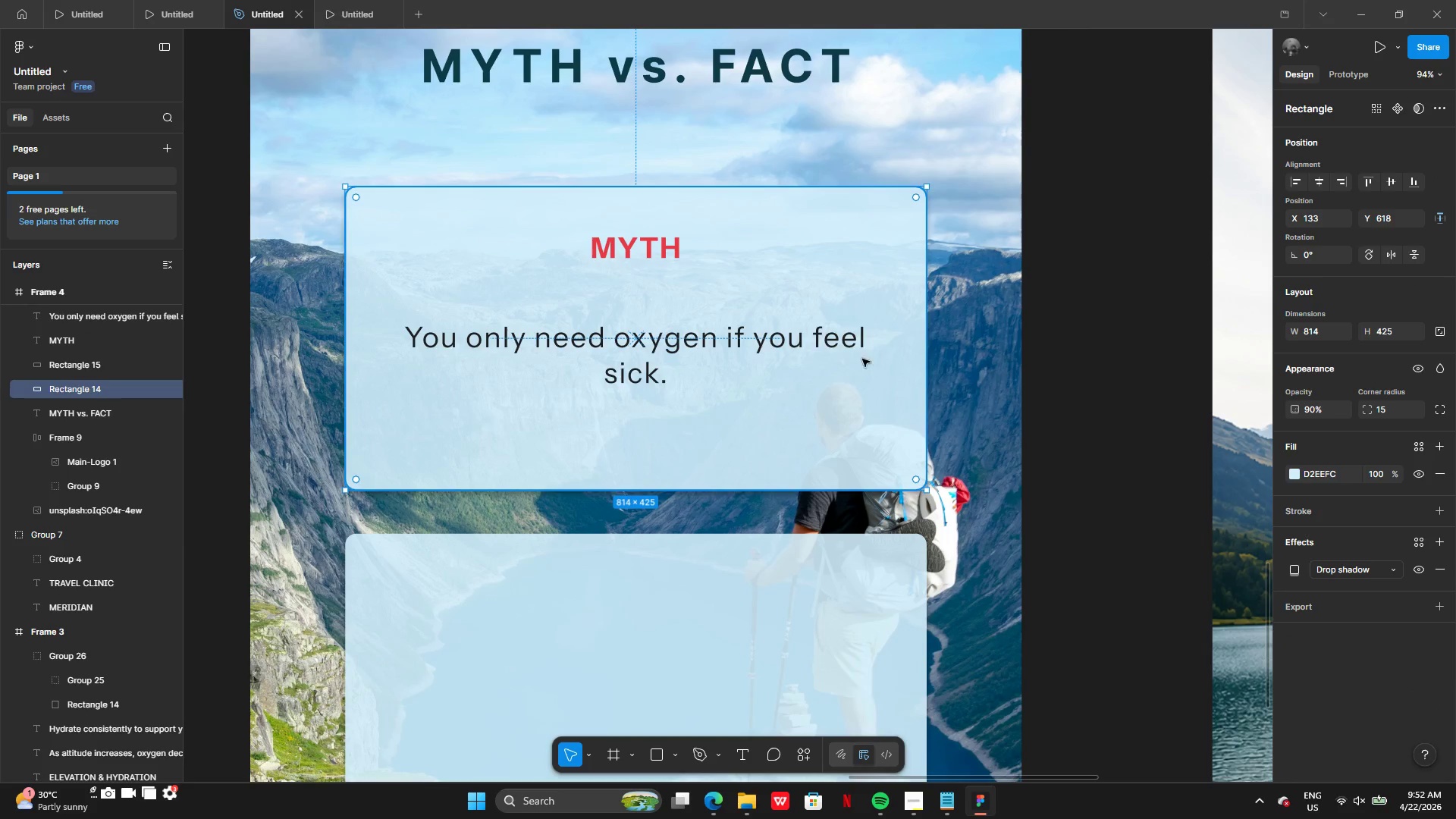 
left_click([830, 339])
 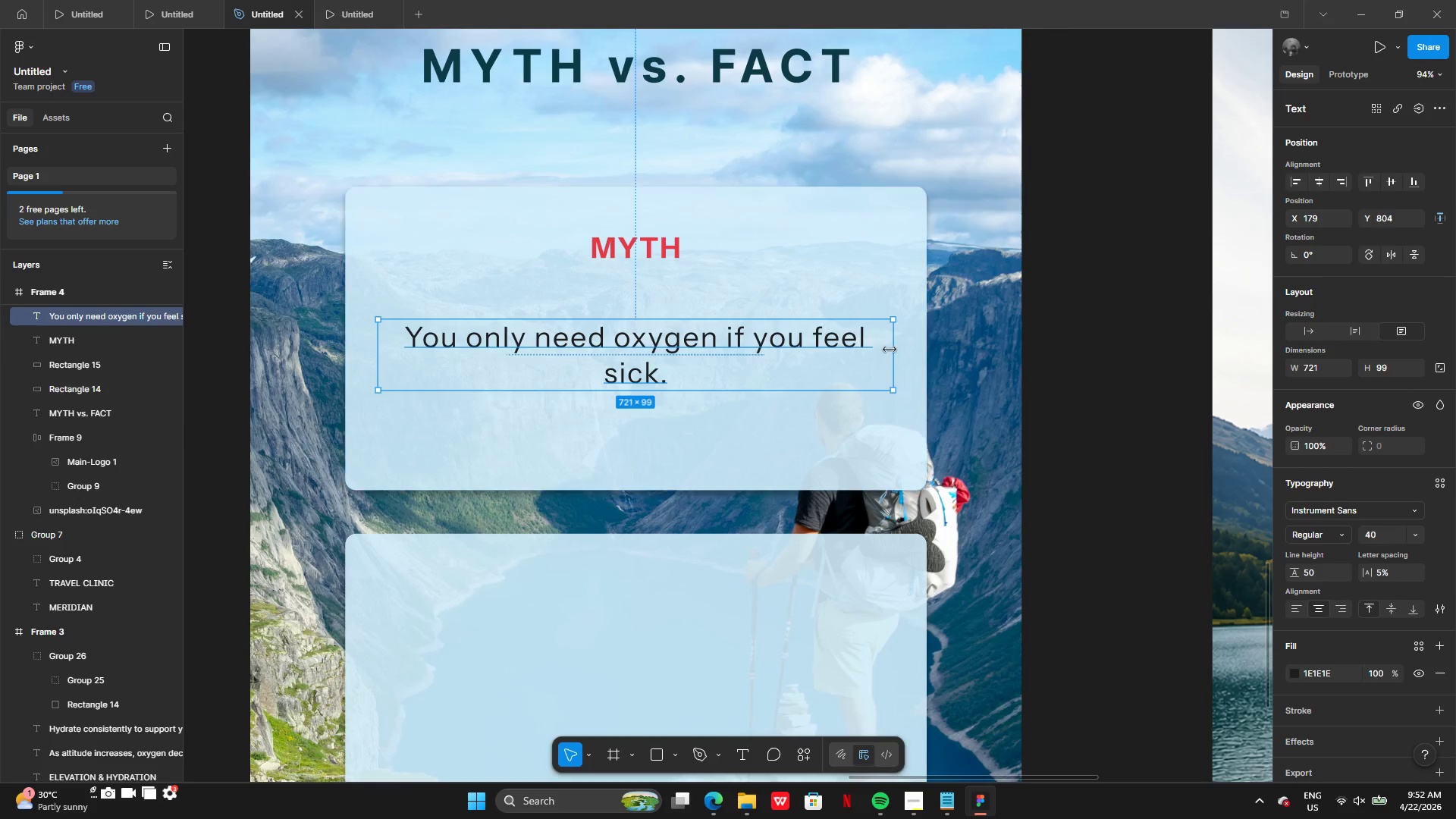 
left_click_drag(start_coordinate=[890, 350], to_coordinate=[817, 348])
 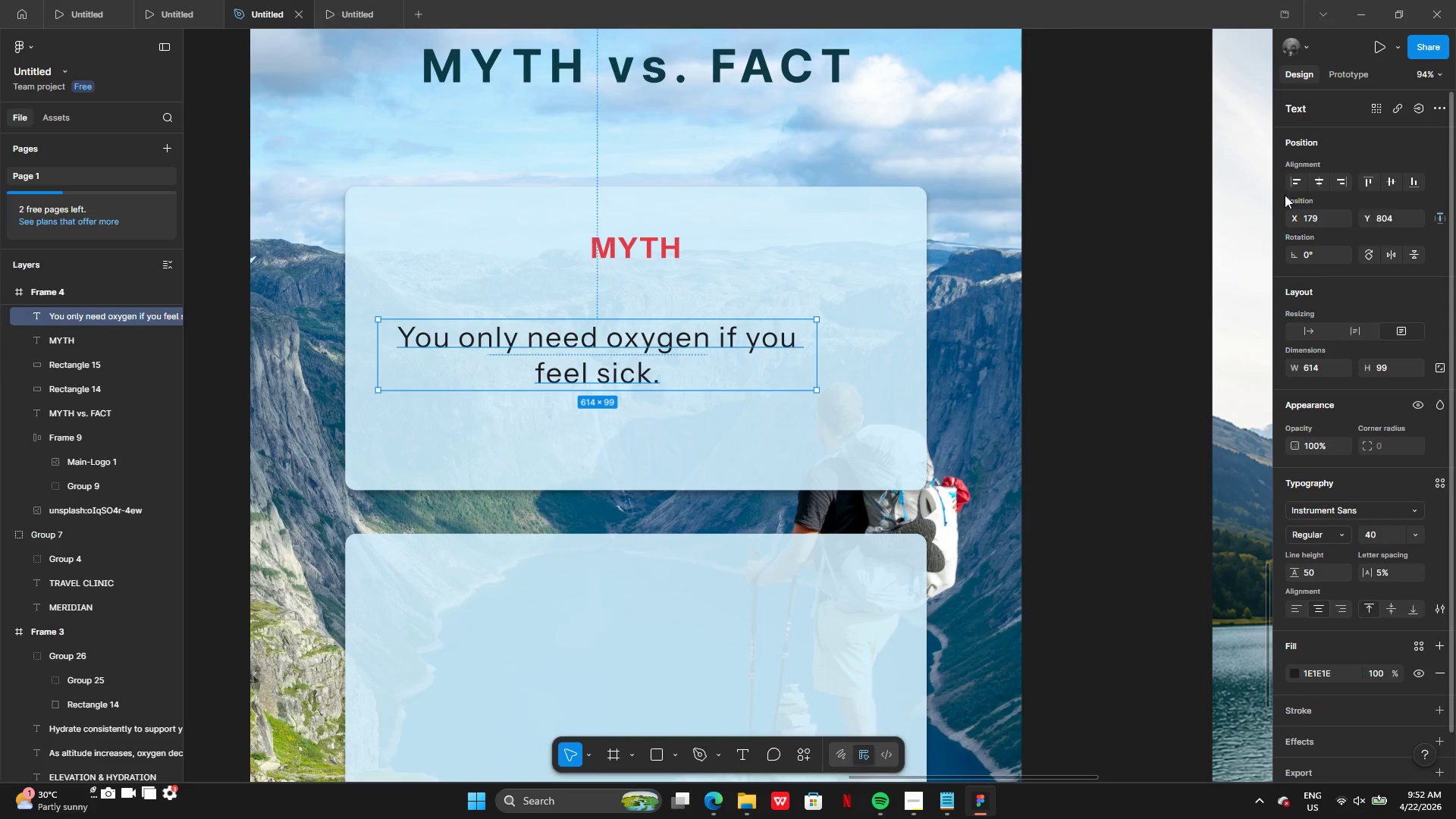 
left_click([1322, 183])
 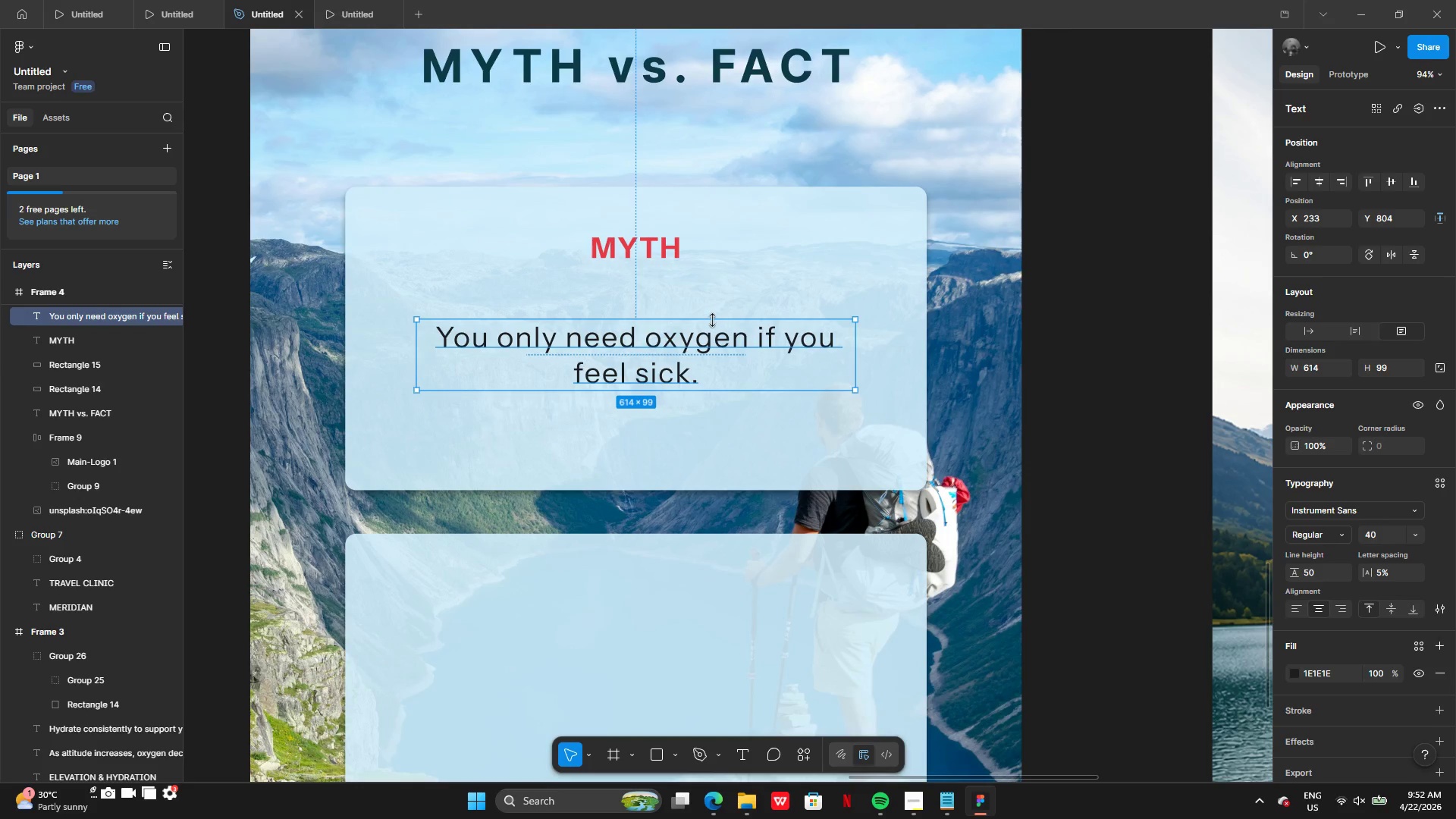 
hold_key(key=ShiftLeft, duration=0.88)
left_click([630, 258])
 